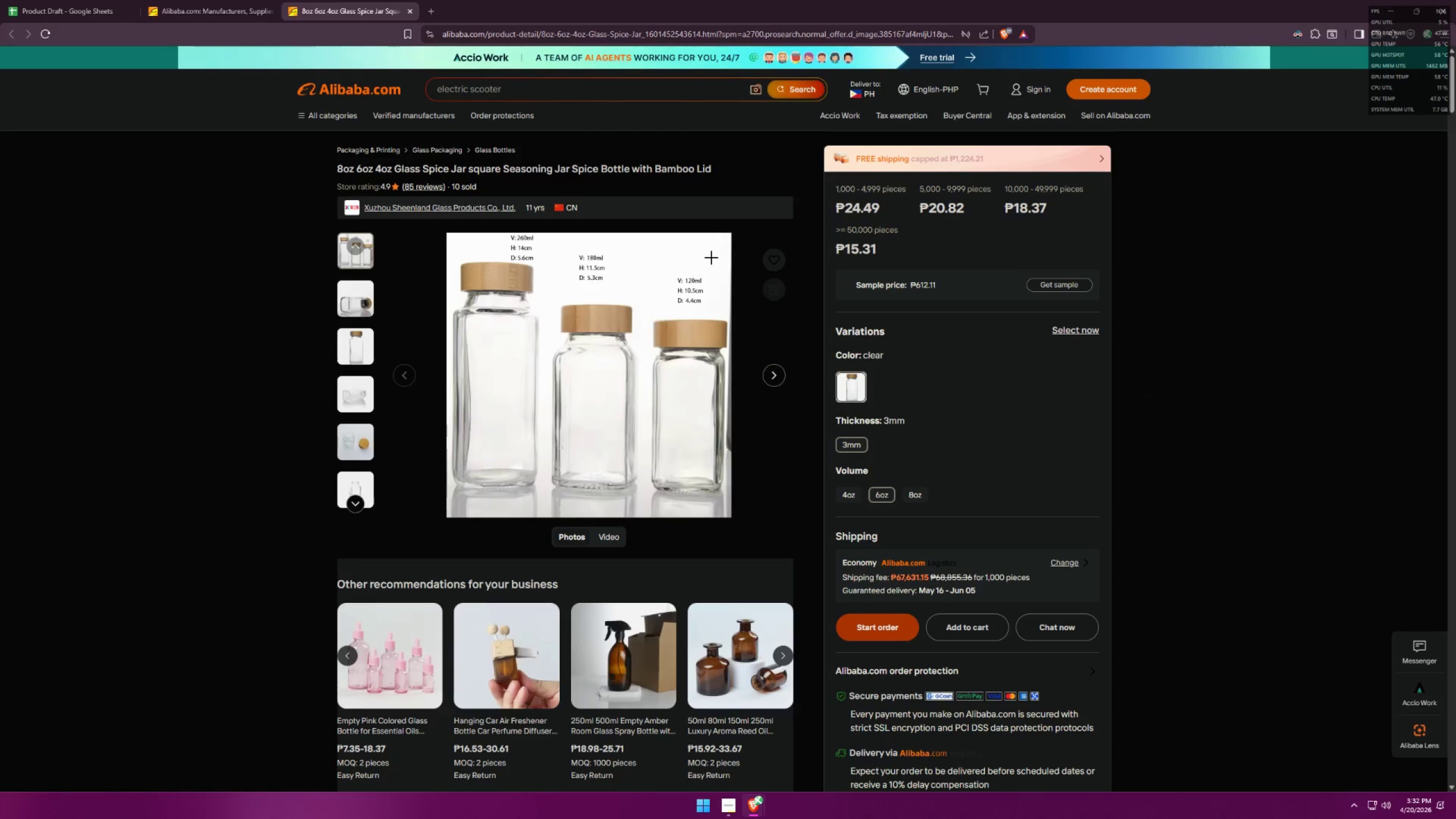 
key(Alt+AltLeft)
 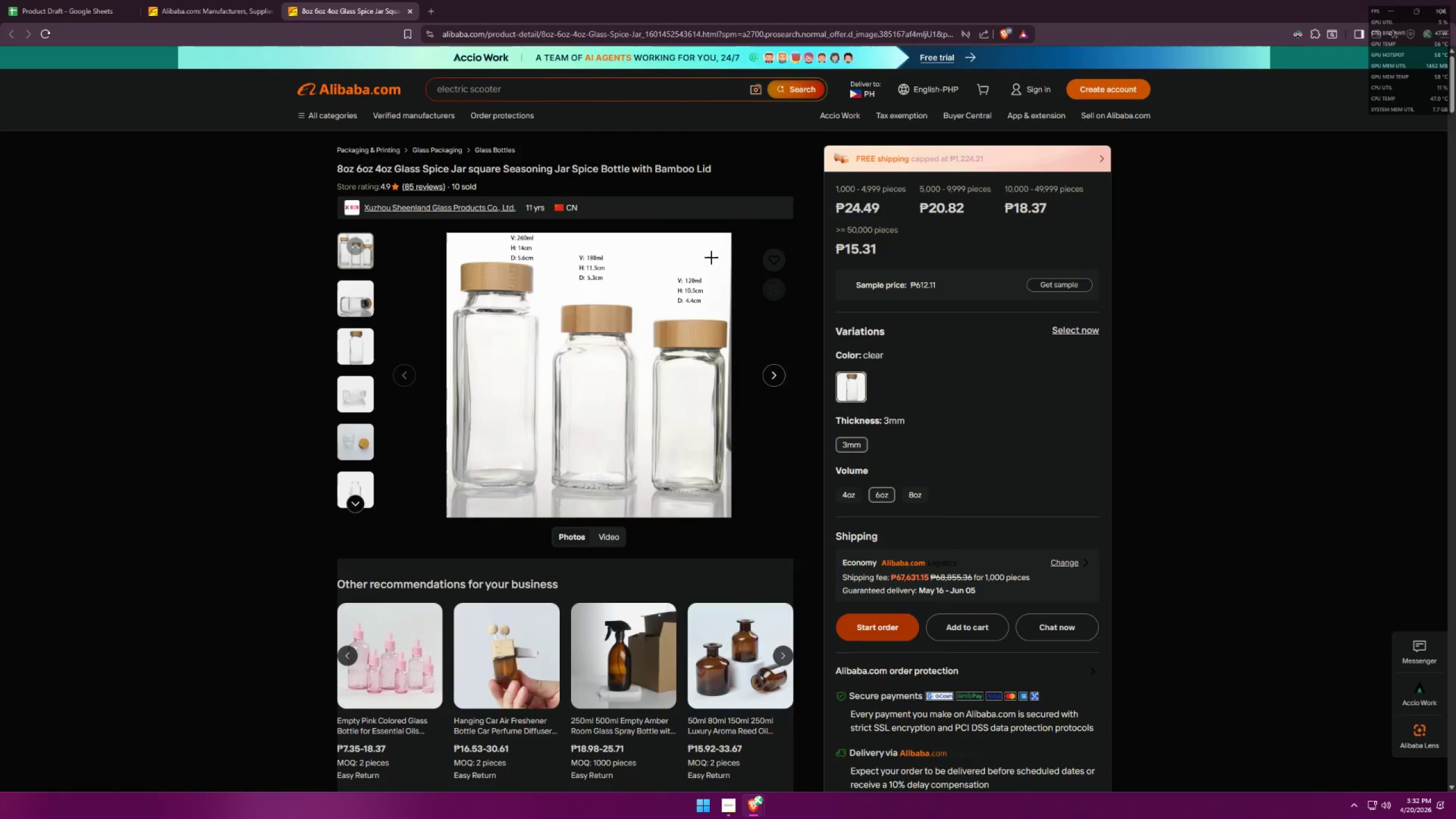 
key(Alt+Tab)
 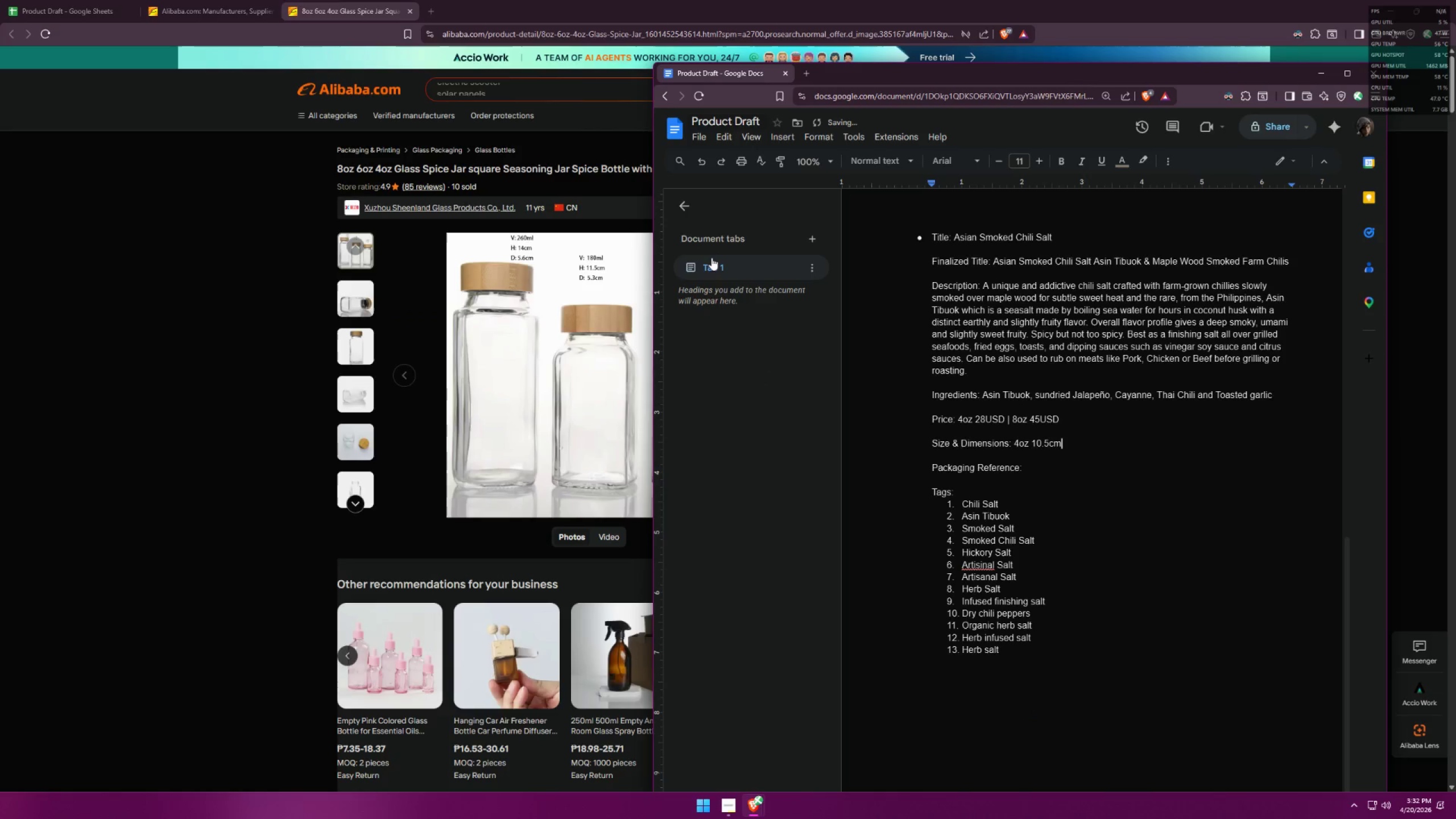 
key(X)
 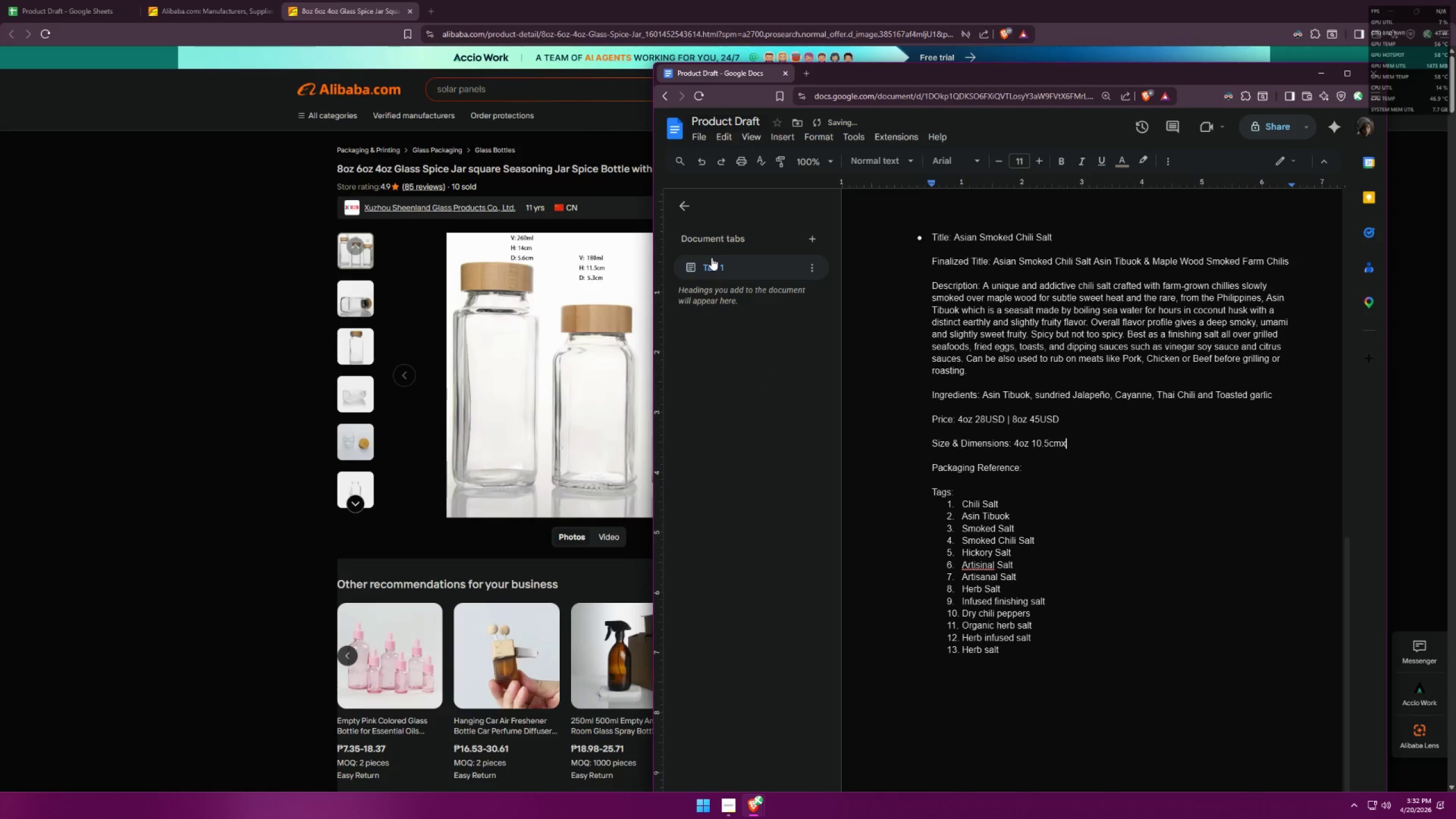 
key(Alt+AltLeft)
 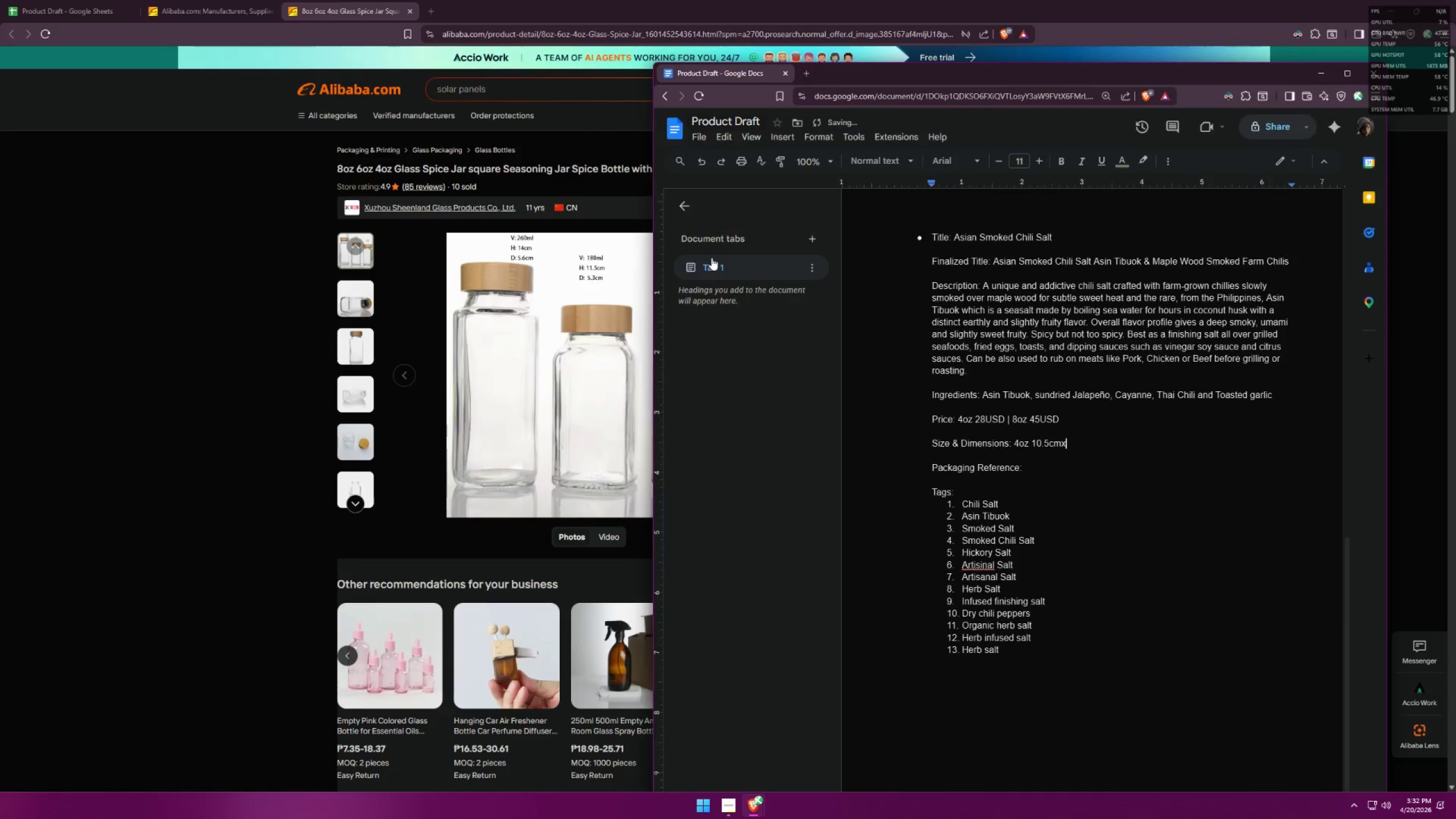 
key(Alt+Tab)
 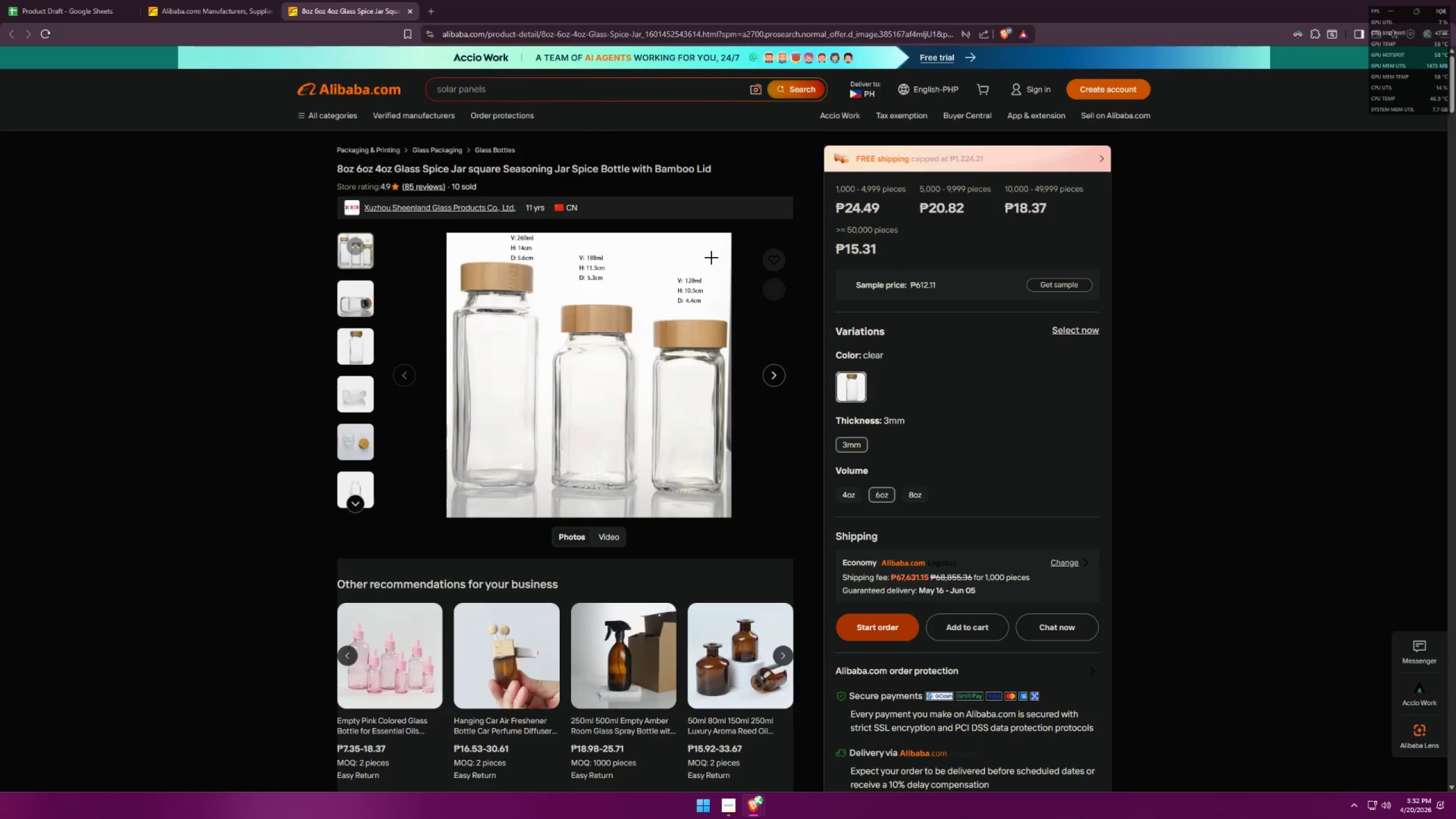 
key(Alt+AltLeft)
 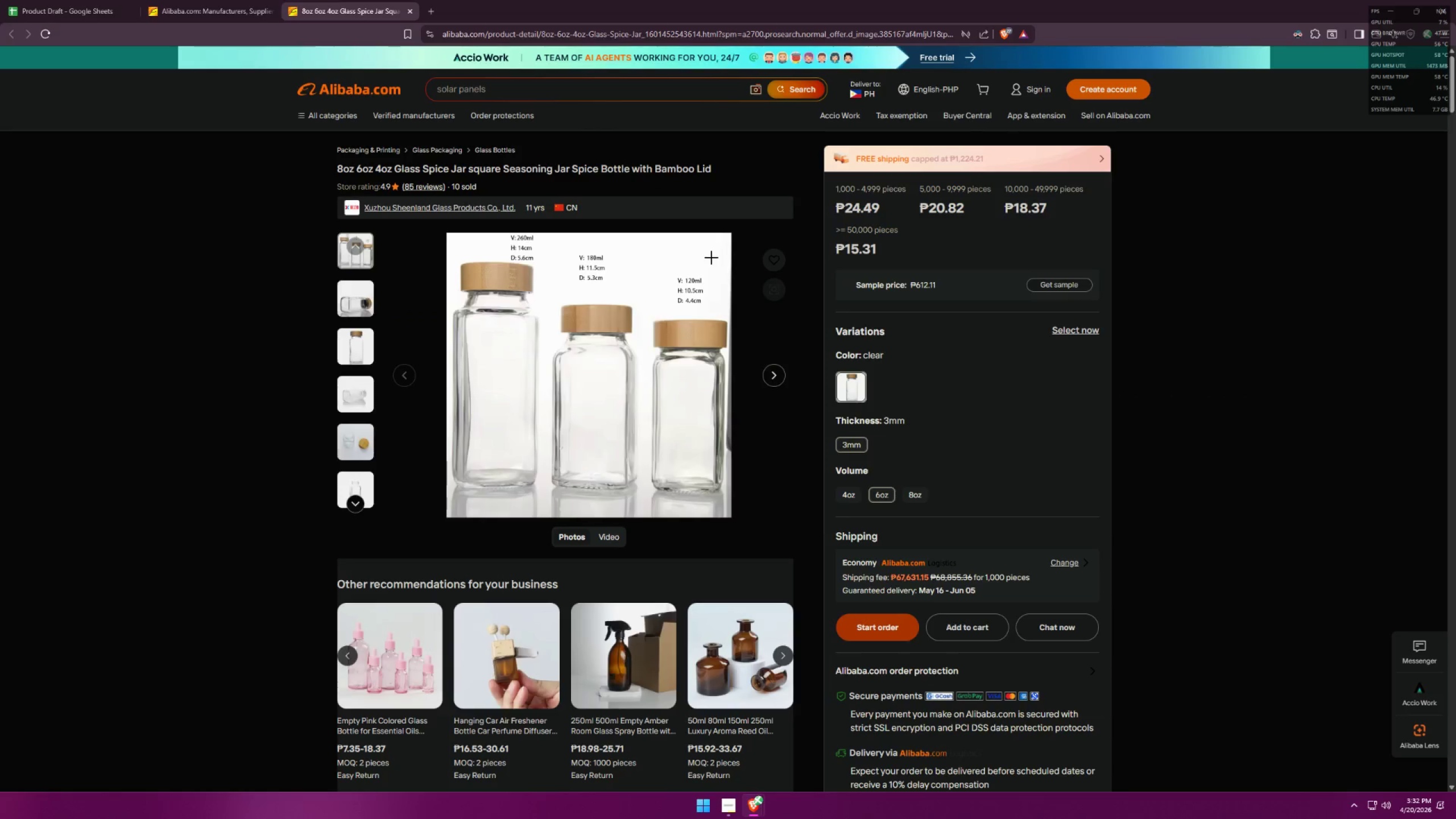 
key(Alt+Tab)
 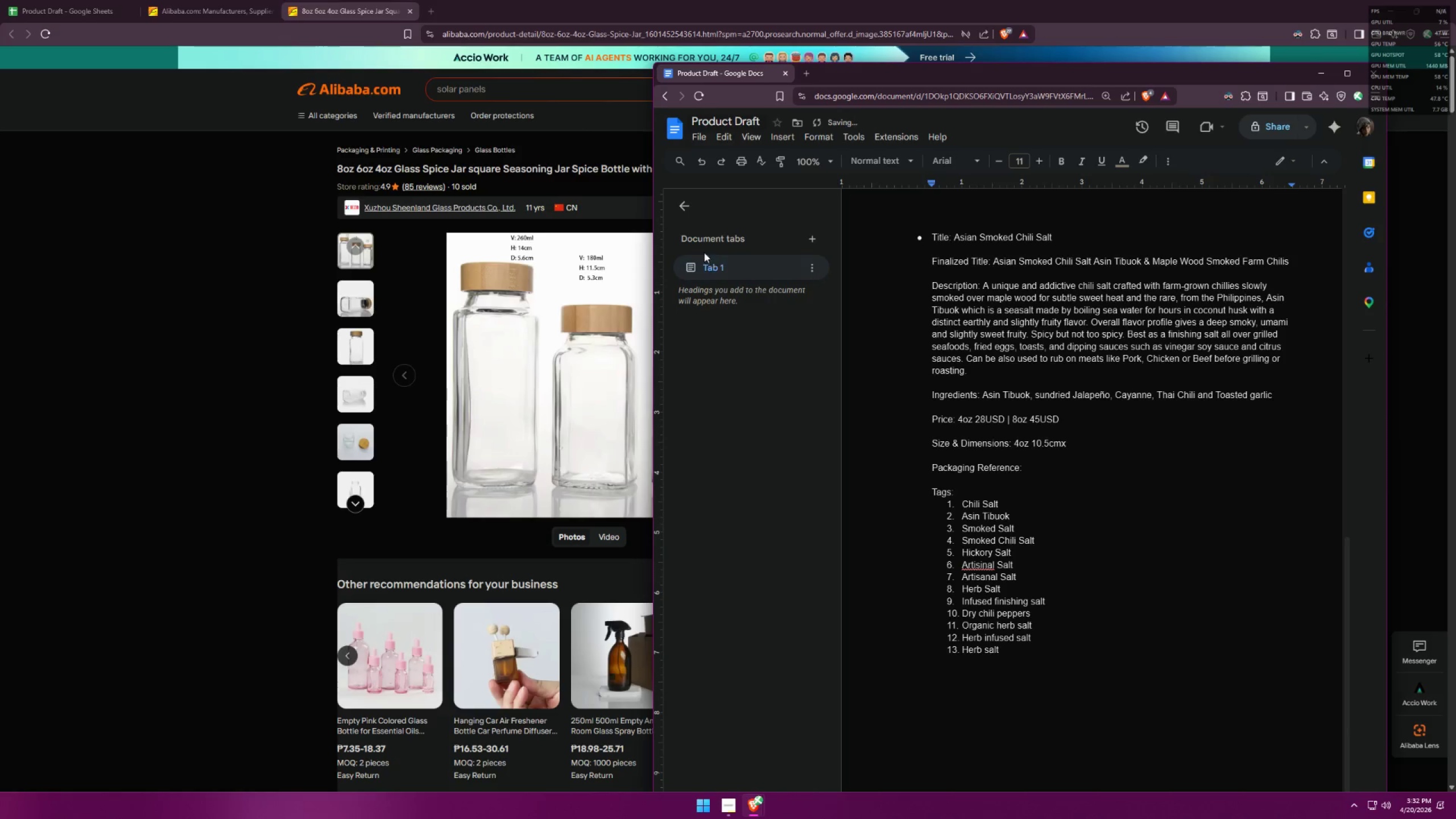 
scroll: coordinate [1012, 356], scroll_direction: up, amount: 9.0
 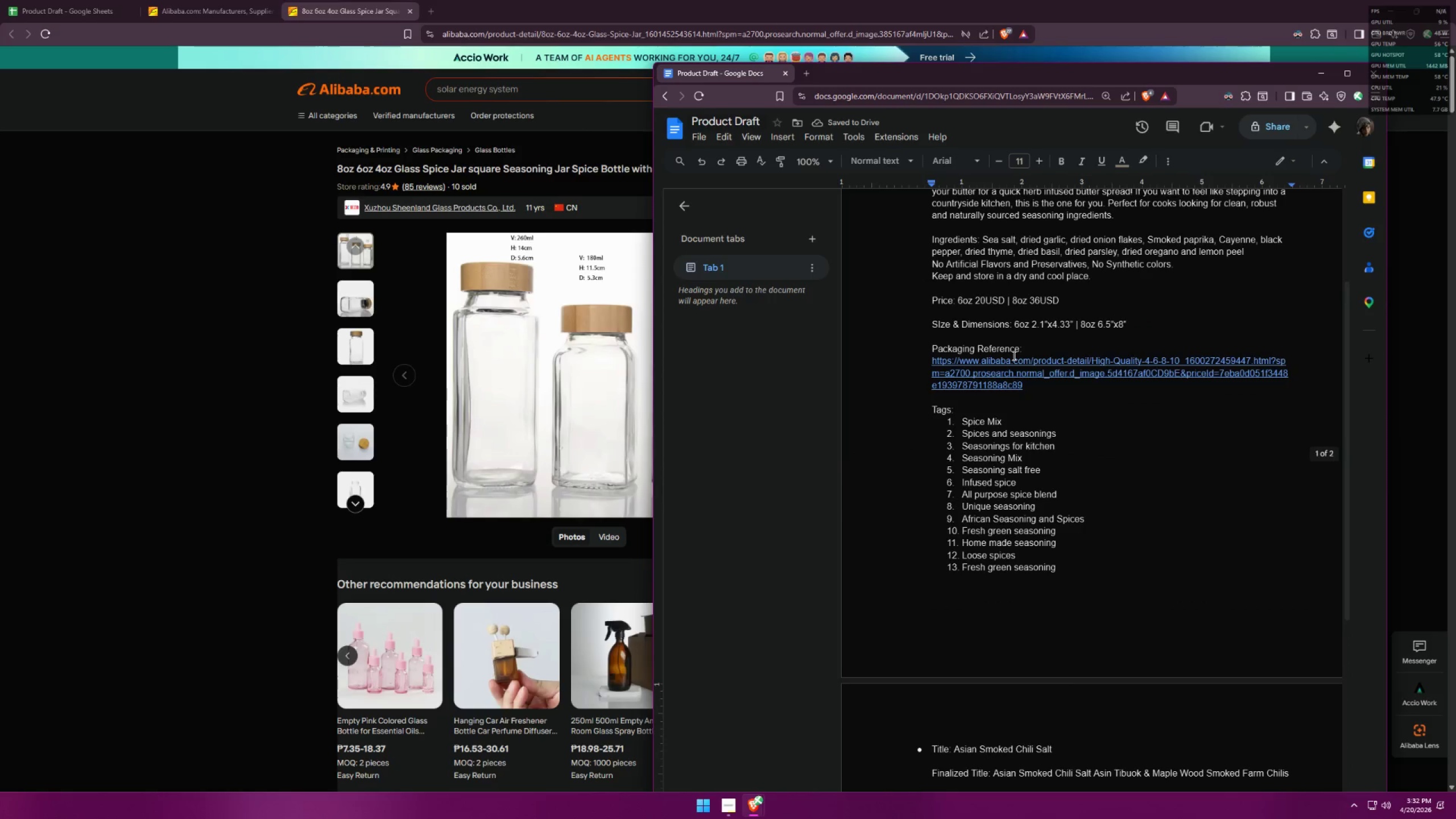 
key(Alt+AltLeft)
 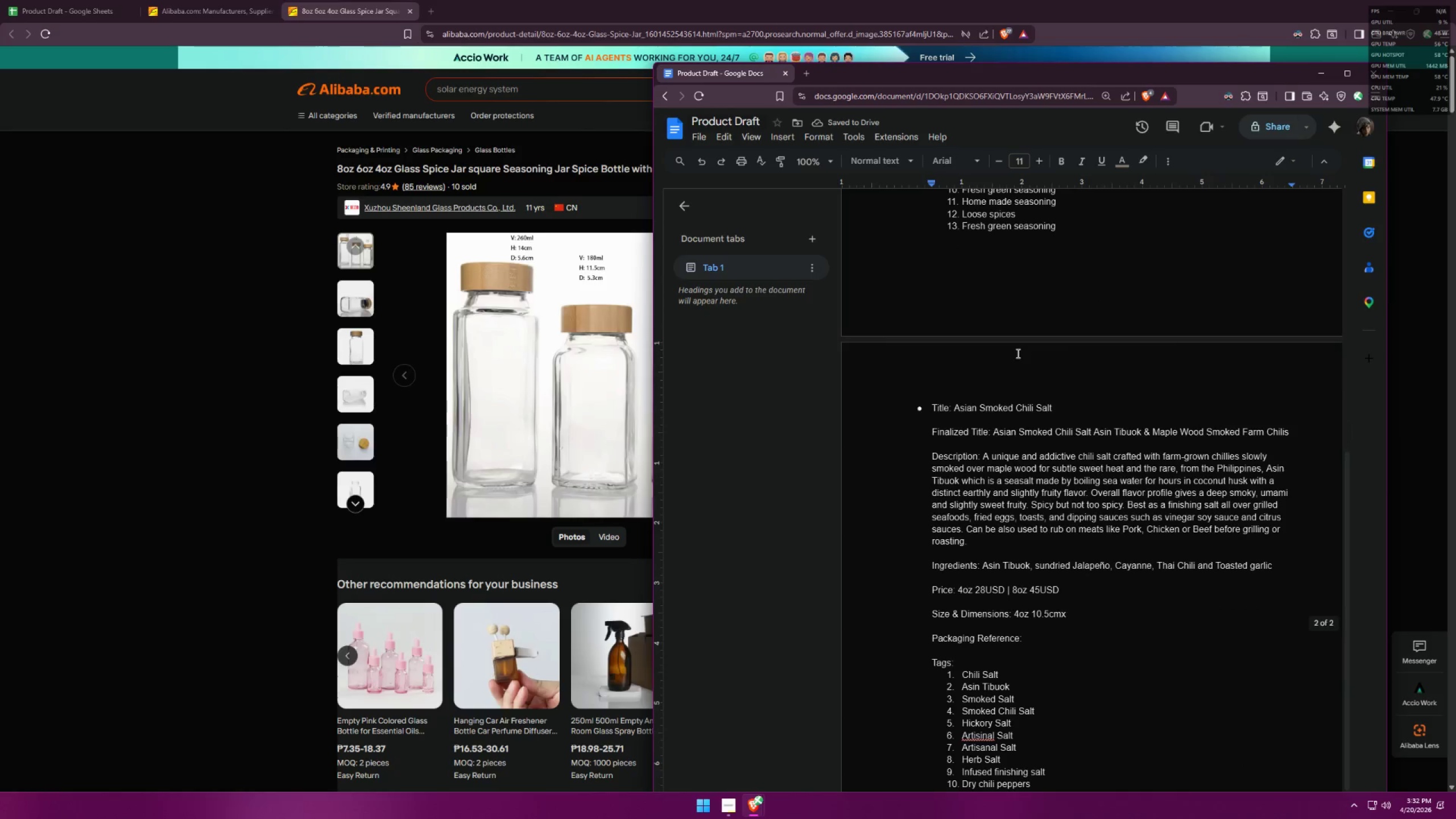 
key(Alt+Tab)
 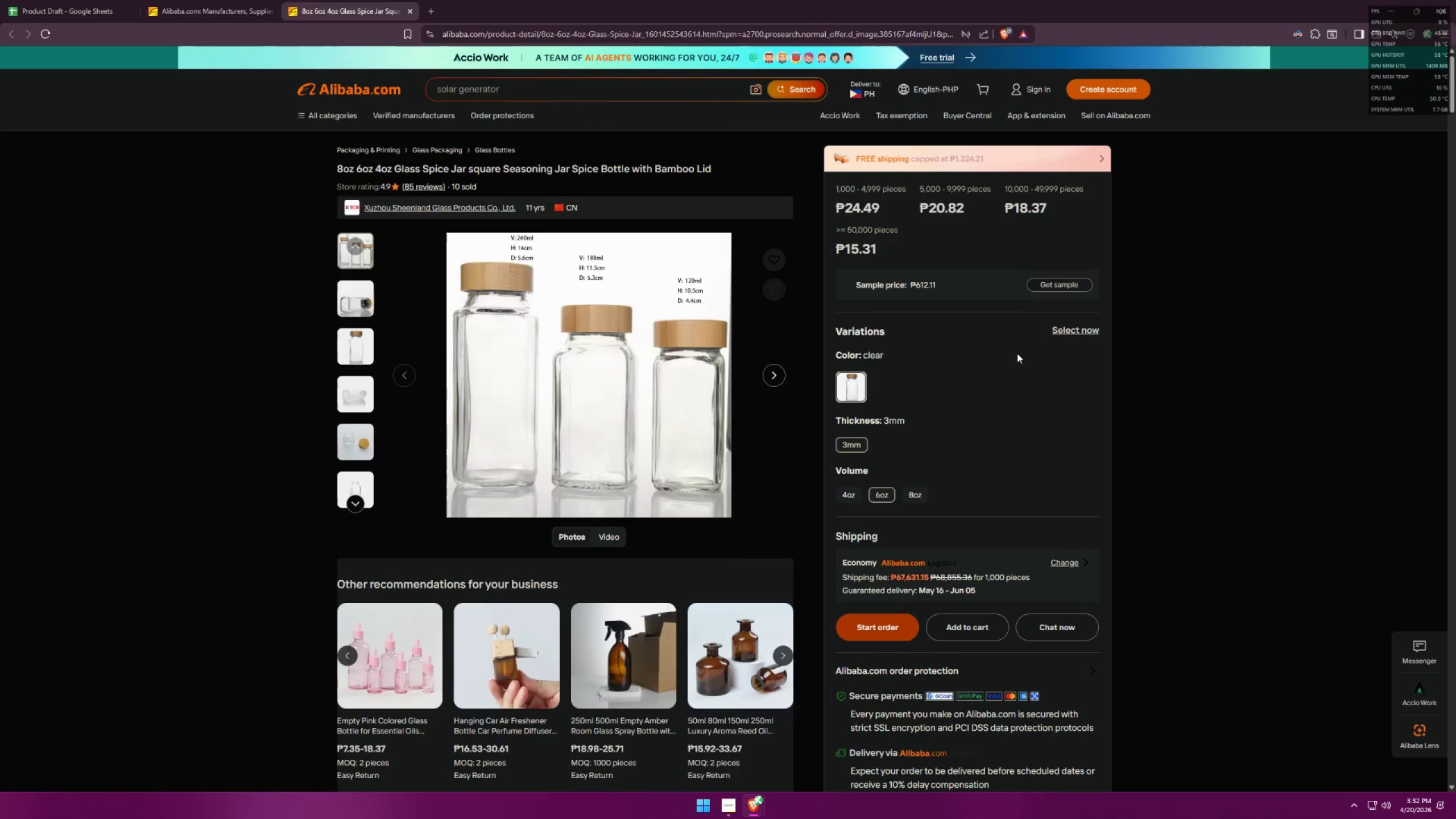 
scroll: coordinate [1015, 354], scroll_direction: down, amount: 6.0
 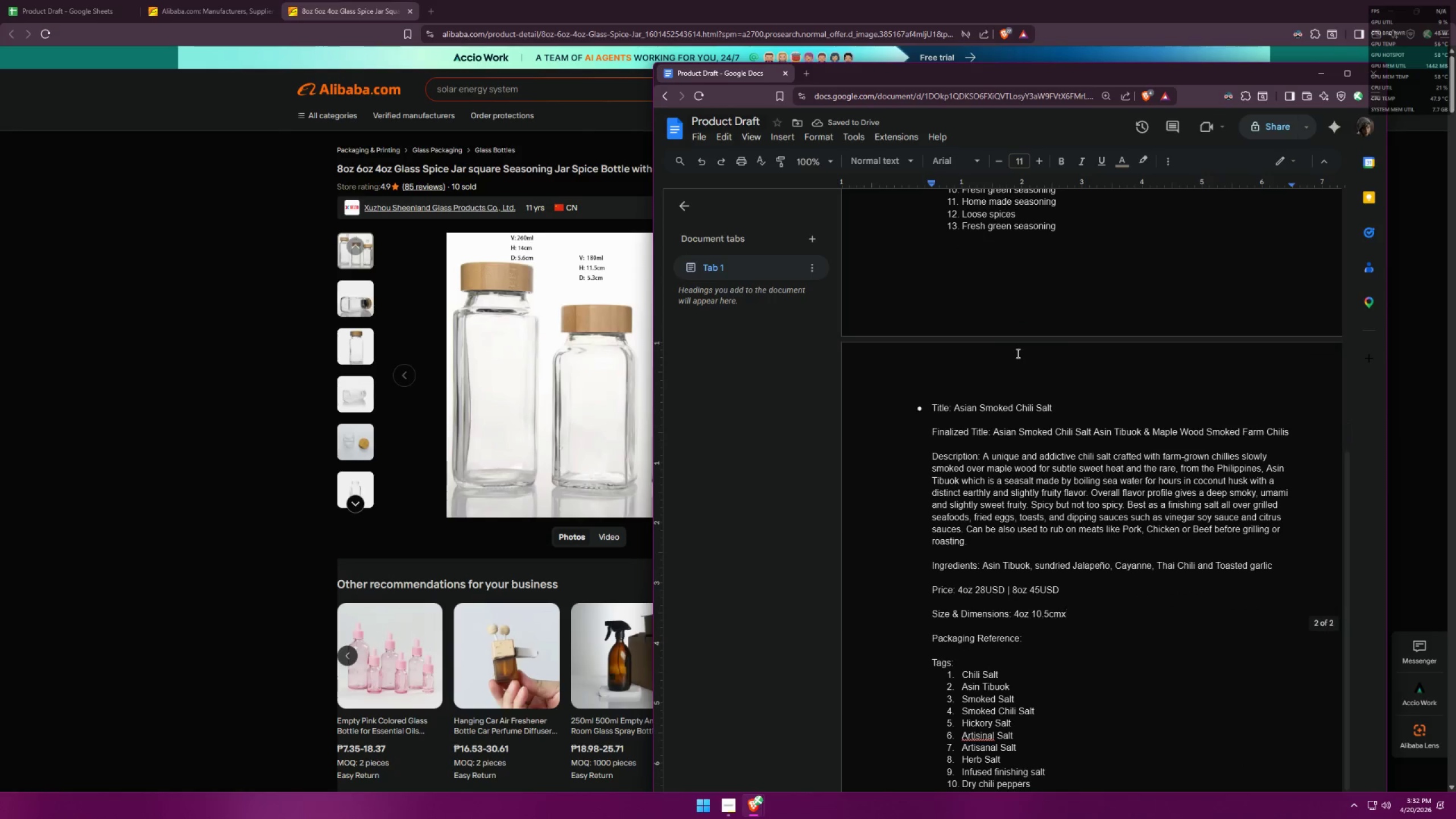 
key(Alt+AltLeft)
 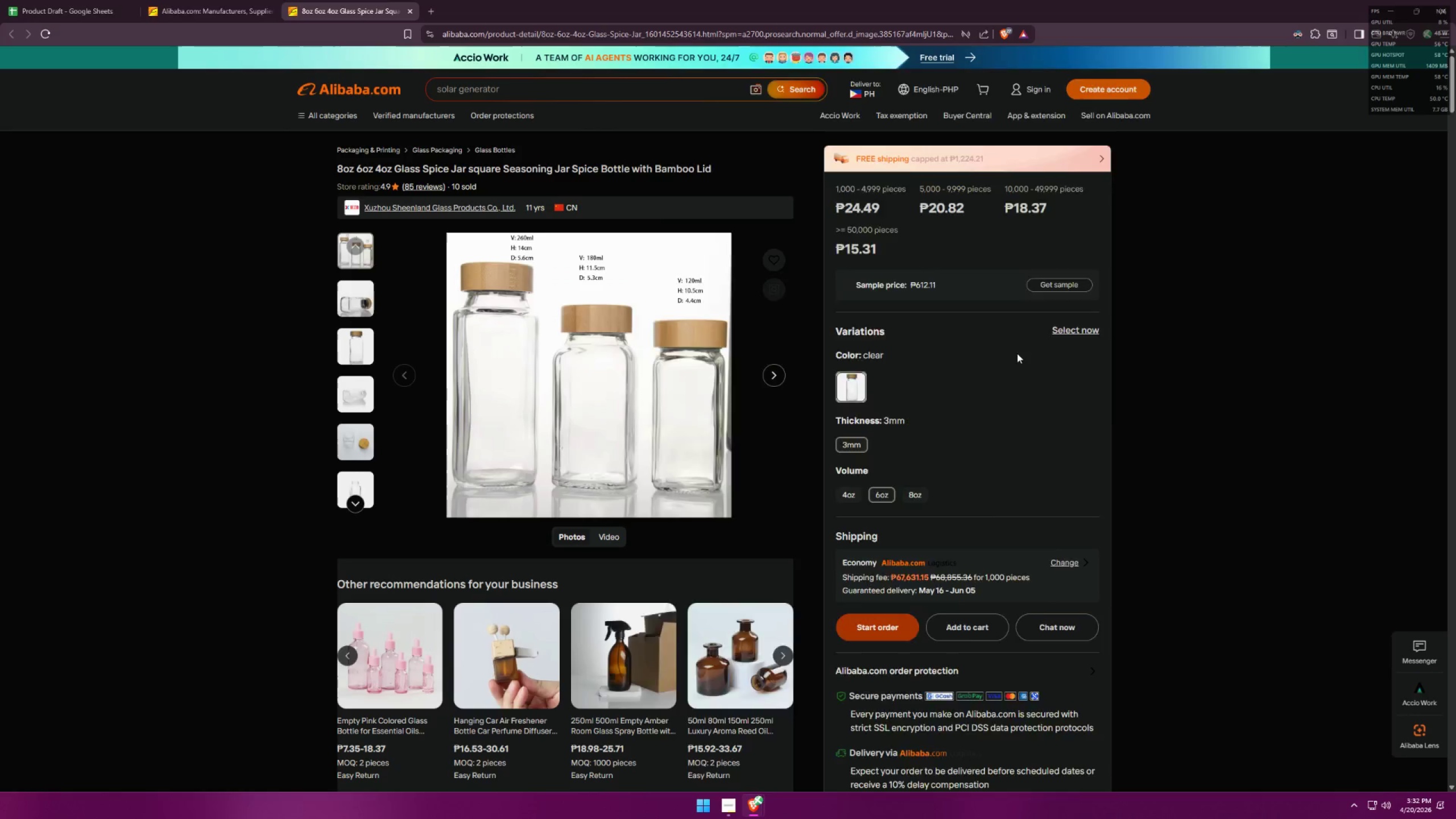 
key(Tab)
type(4.4cm | )
 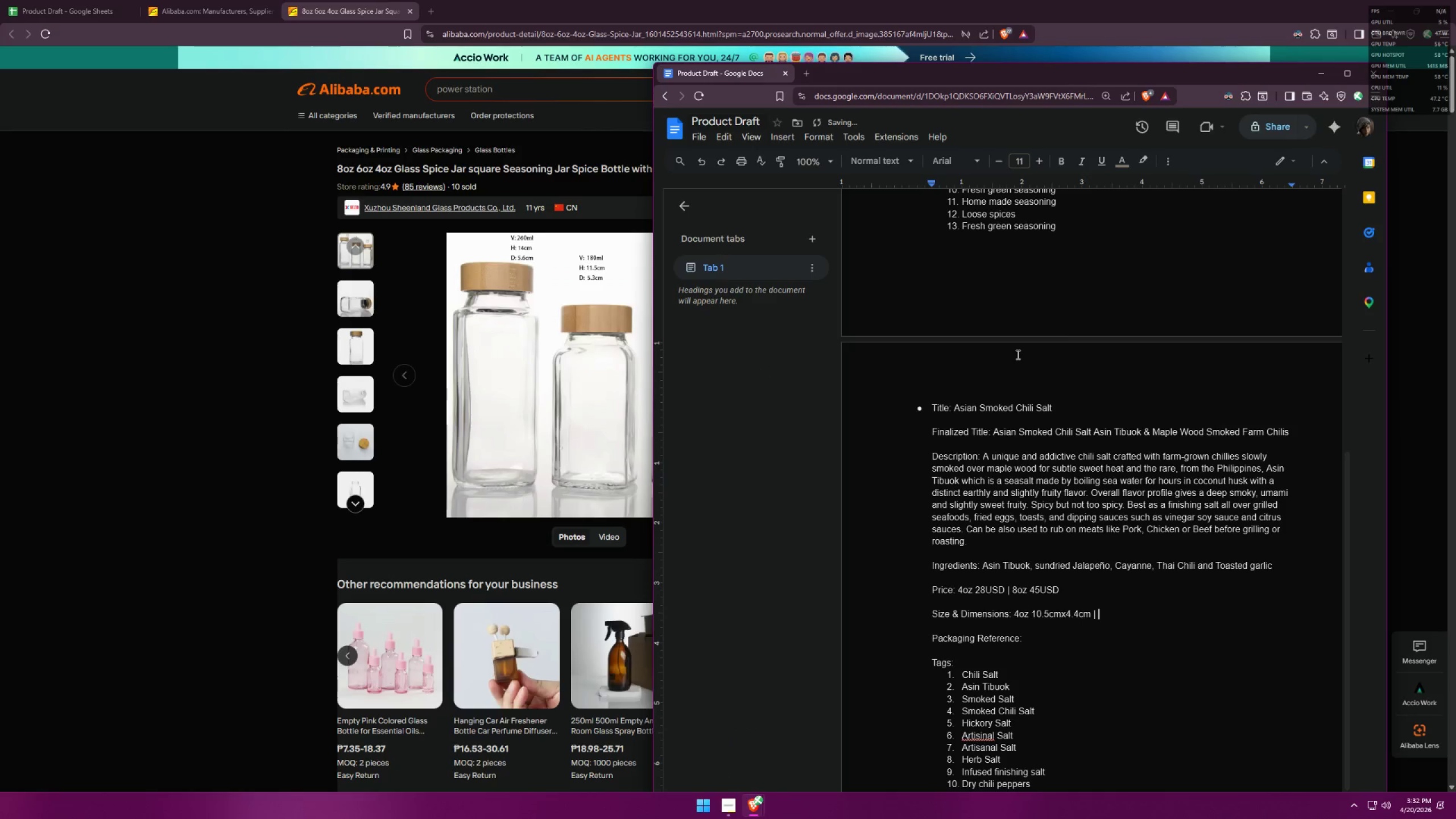 
wait(6.05)
 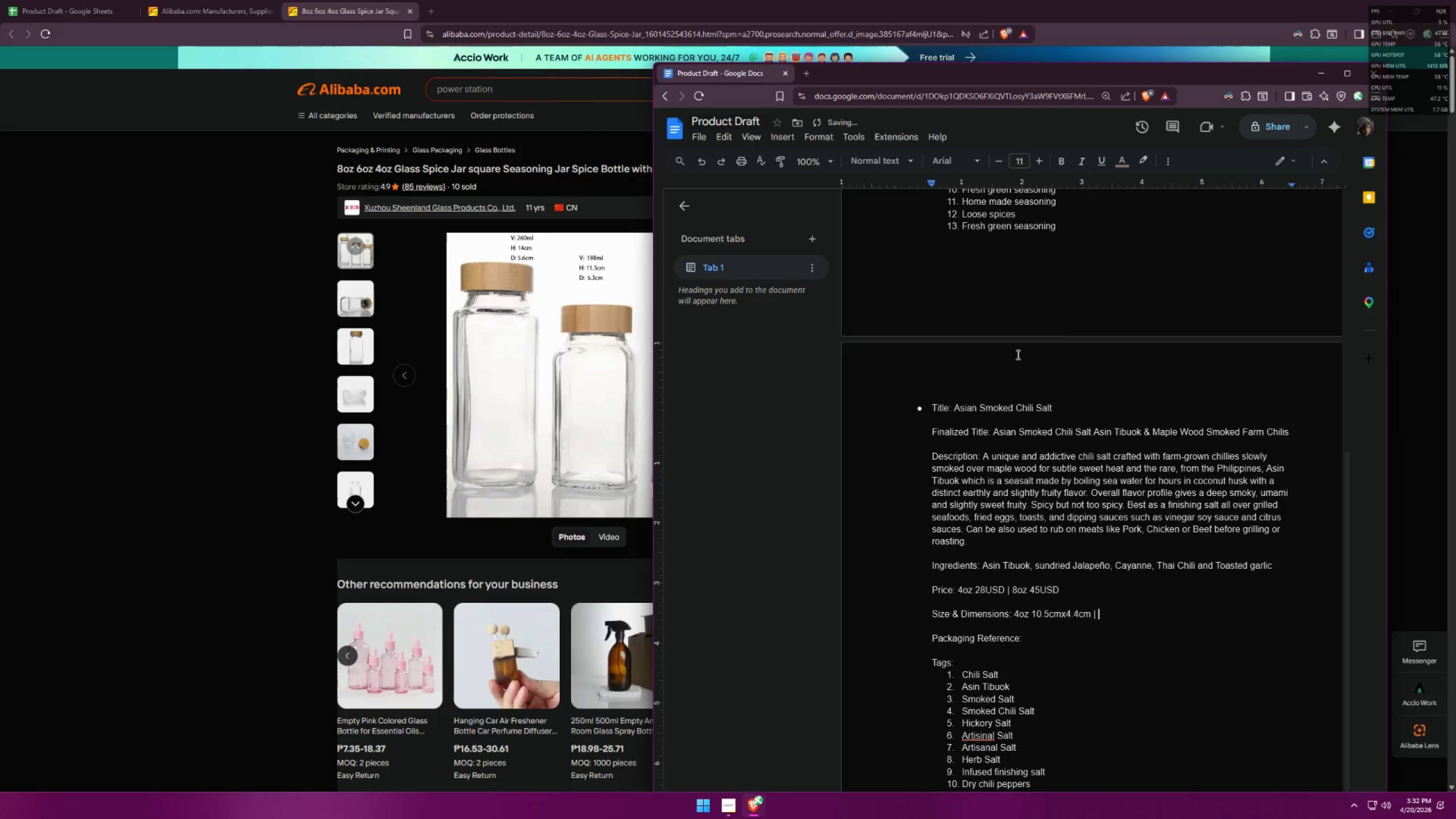 
type(7)
key(Backspace)
type(8oz 14cm )
key(Backspace)
type(x )
key(Backspace)
type(5.6cm)
 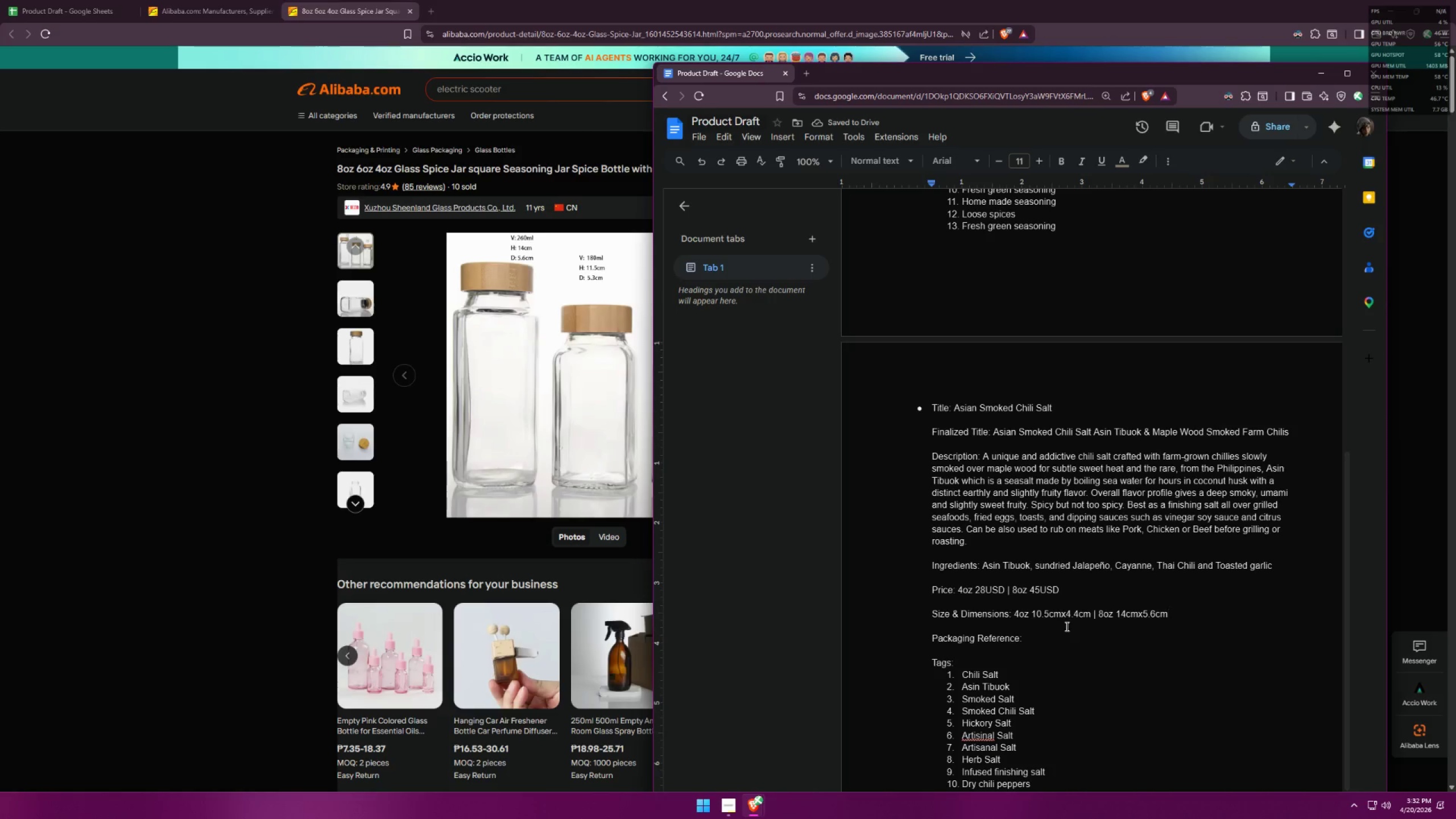 
scroll: coordinate [1099, 634], scroll_direction: down, amount: 2.0
 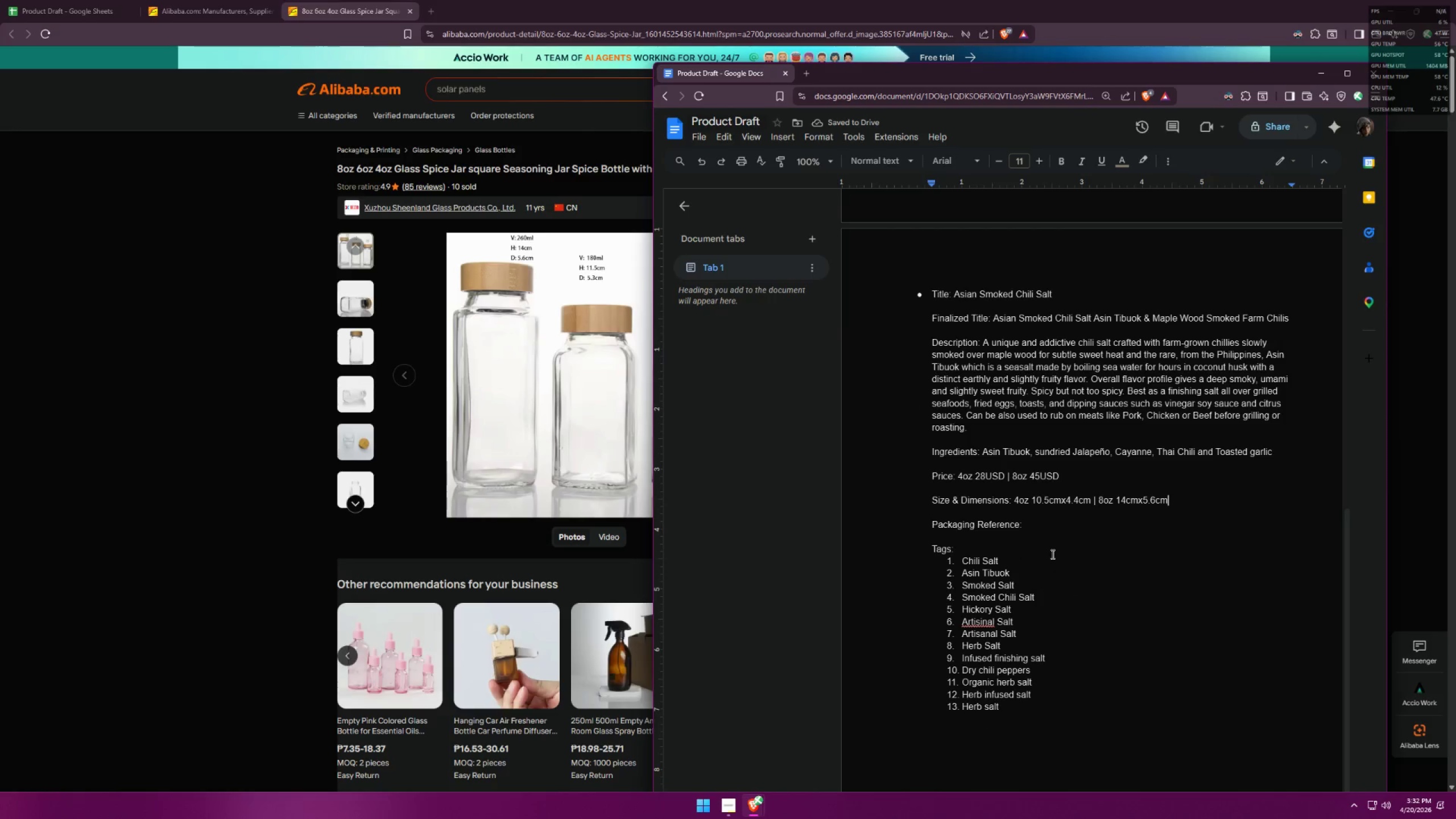 
left_click([1046, 533])
 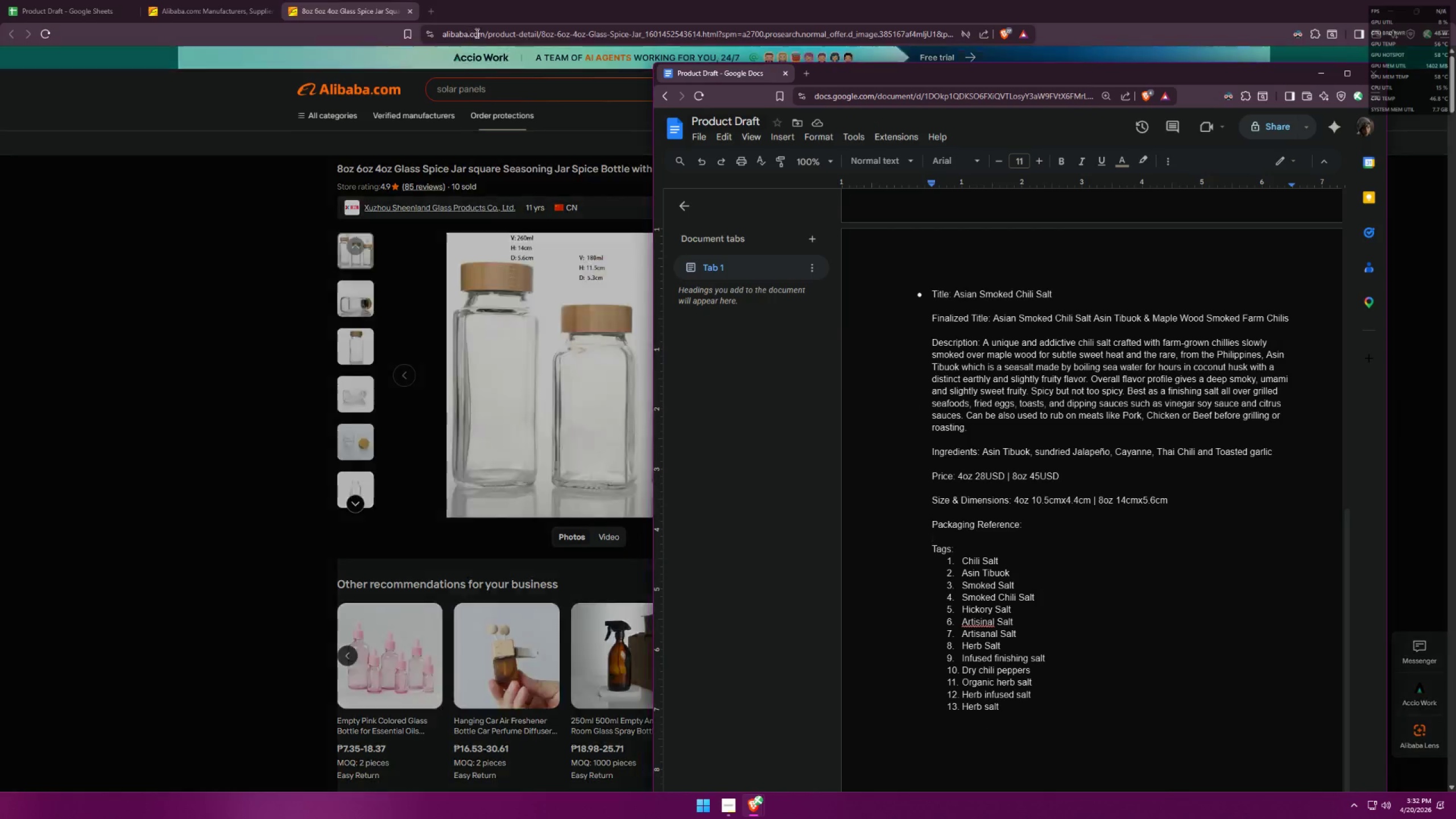 
left_click([502, 35])
 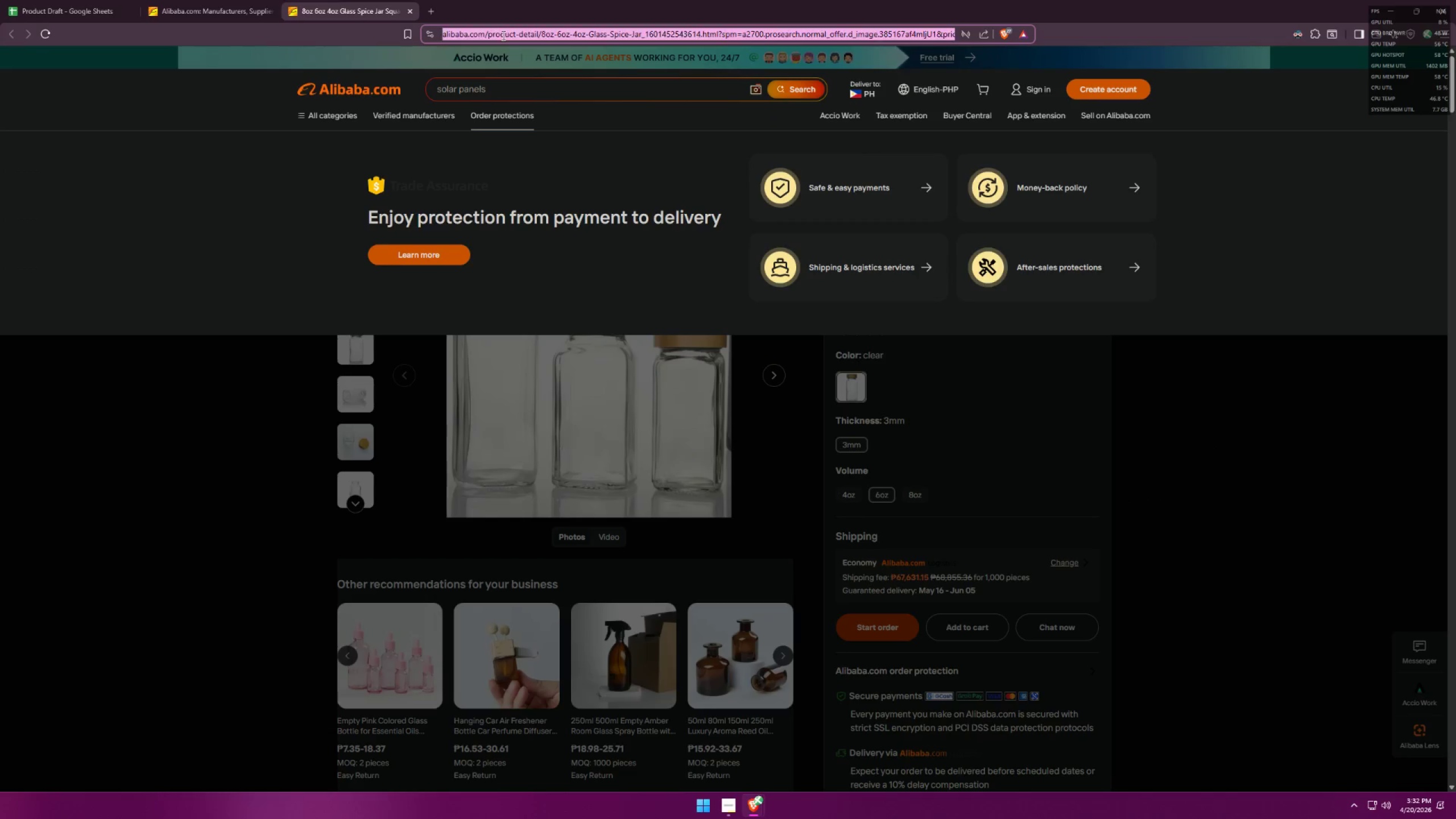 
key(Control+ControlLeft)
 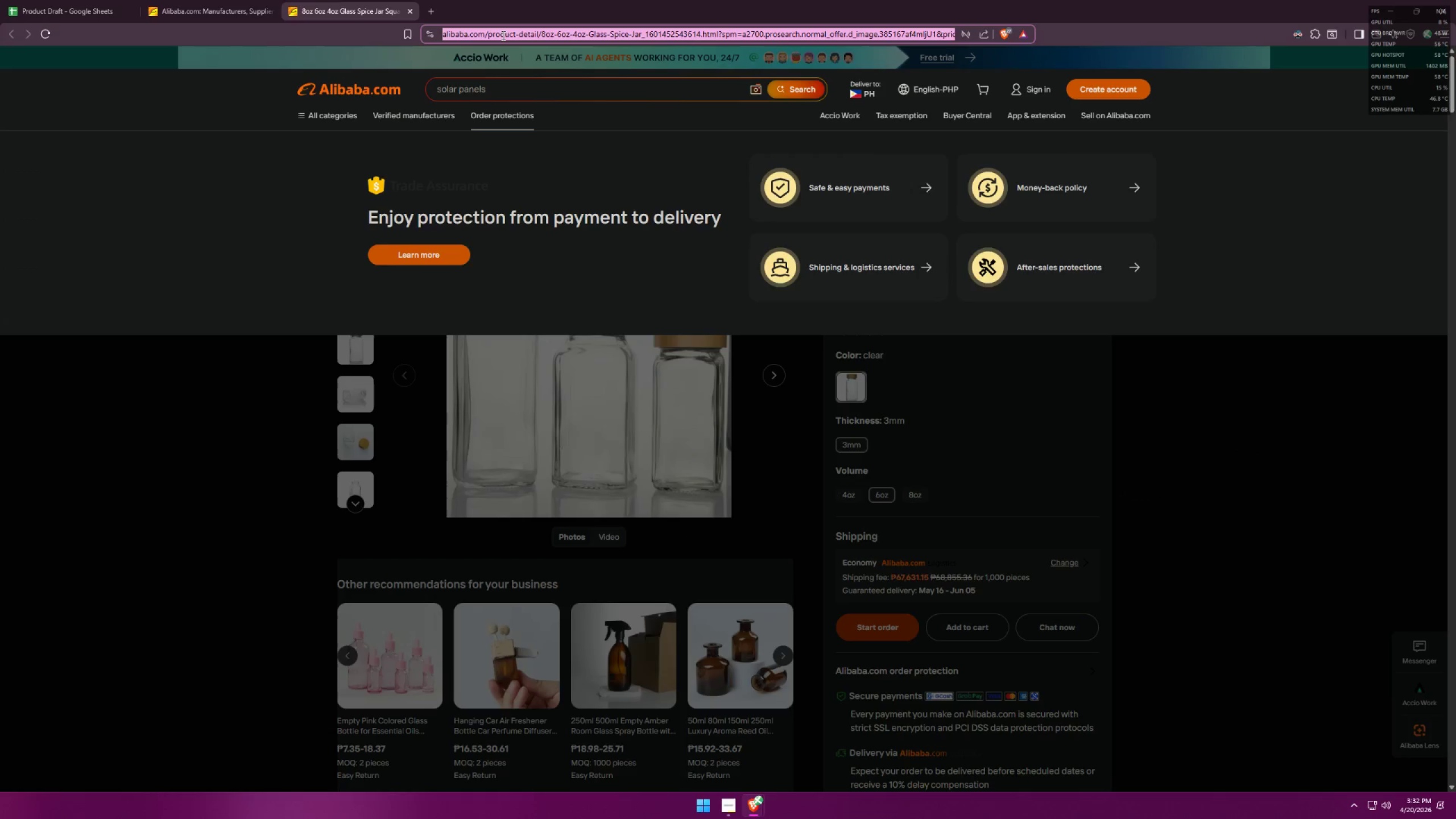 
key(Control+C)
 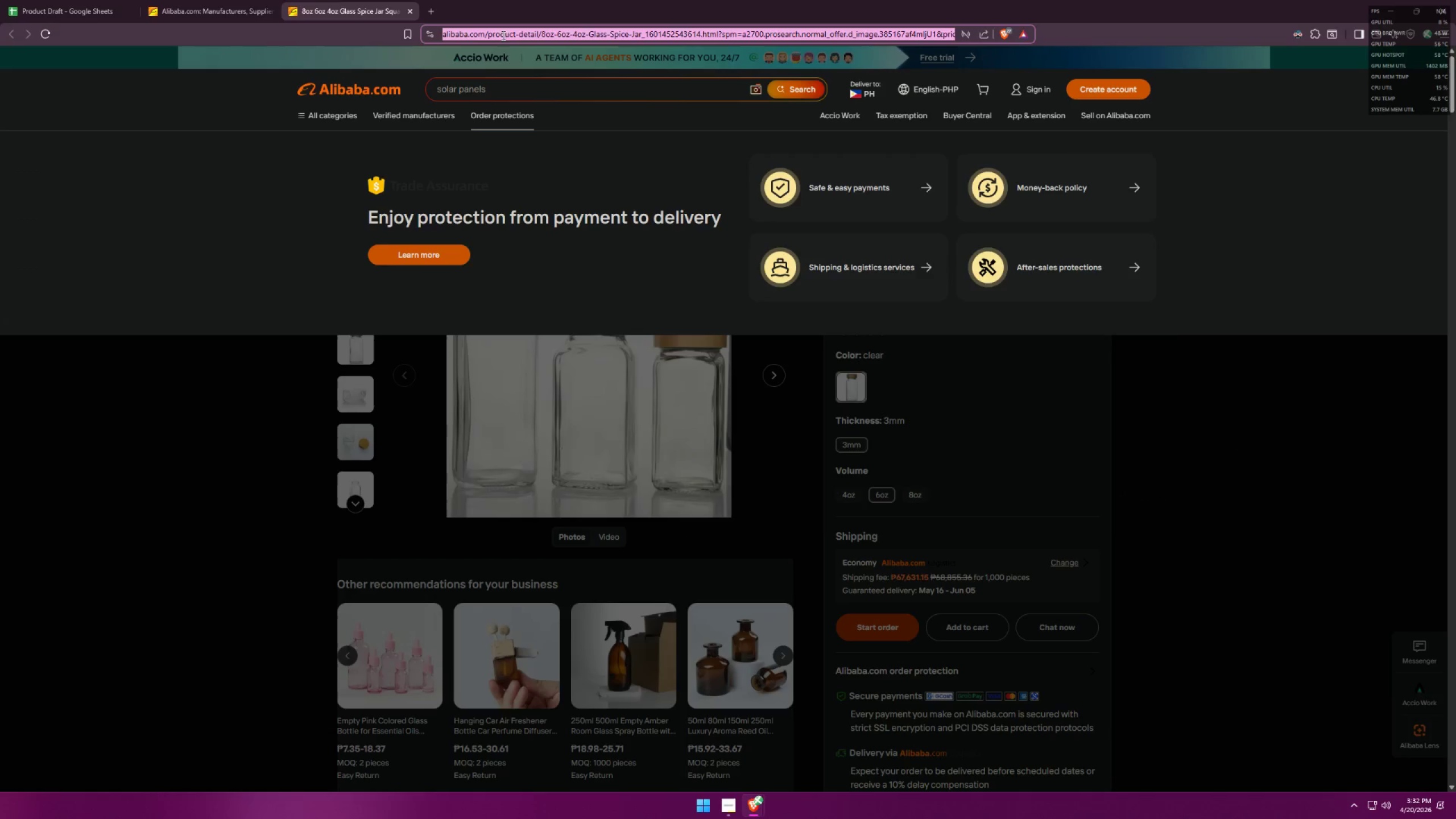 
key(Alt+AltLeft)
 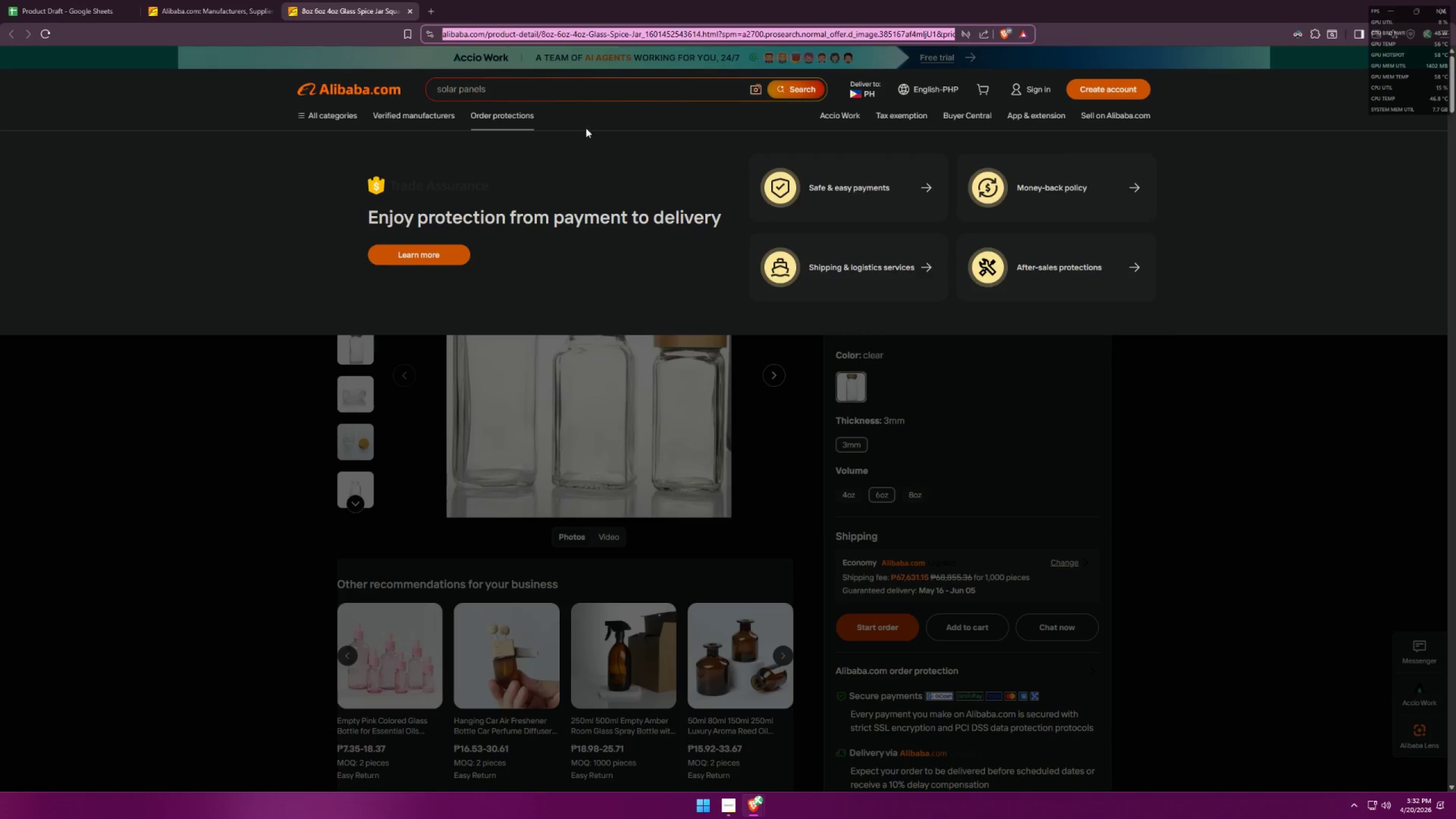 
key(Alt+Tab)
 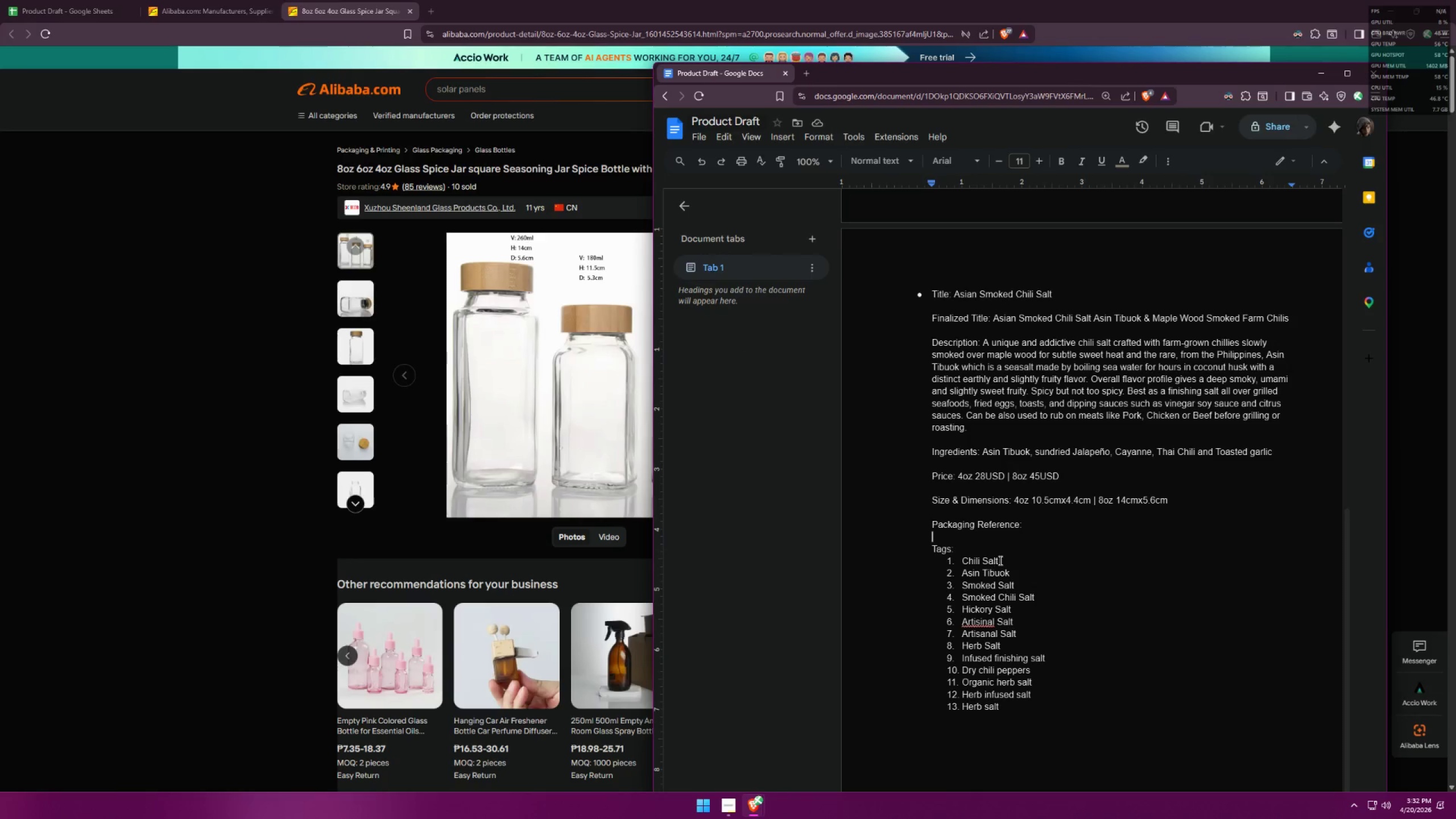 
left_click([1046, 527])
 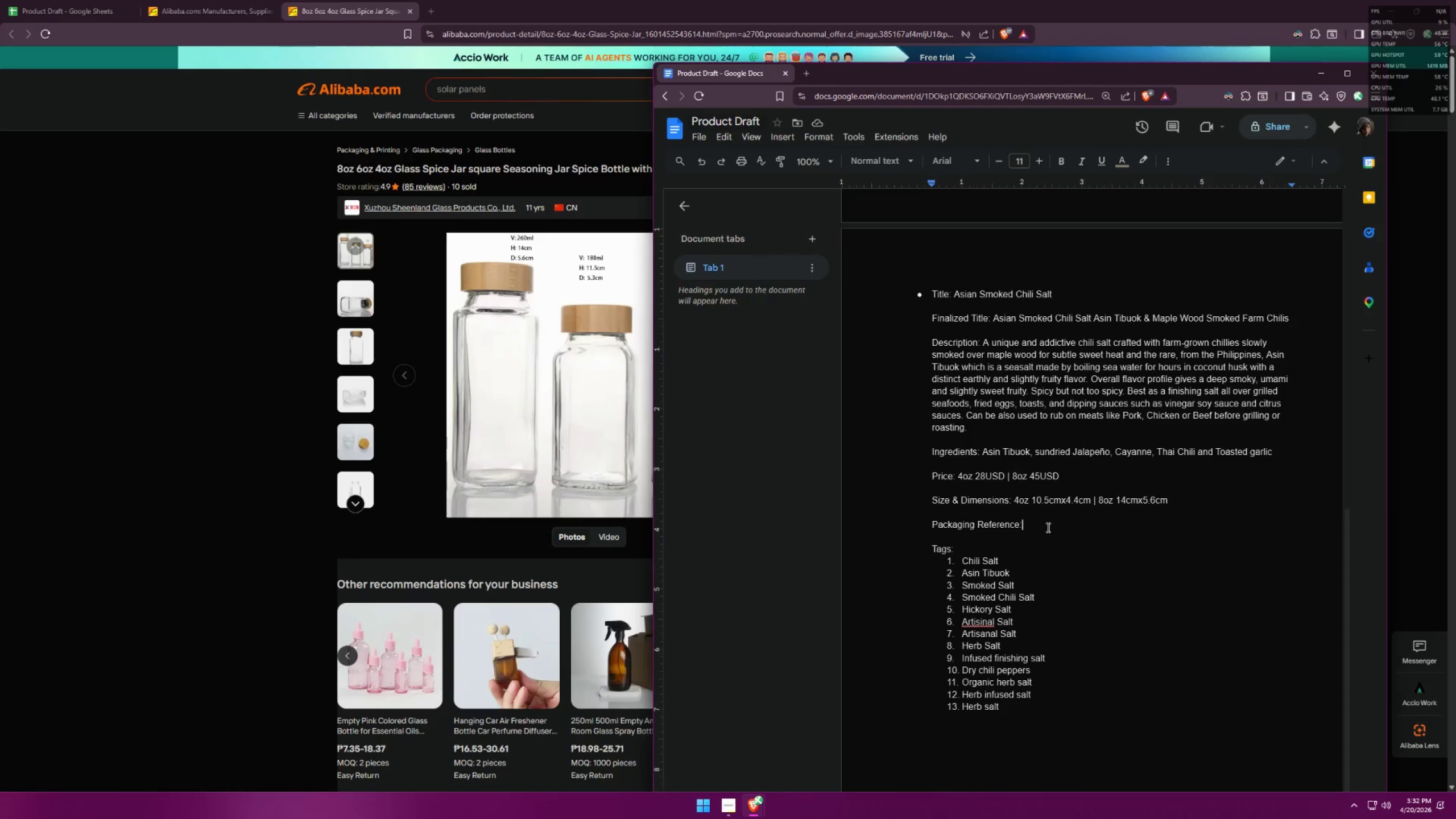 
key(Space)
 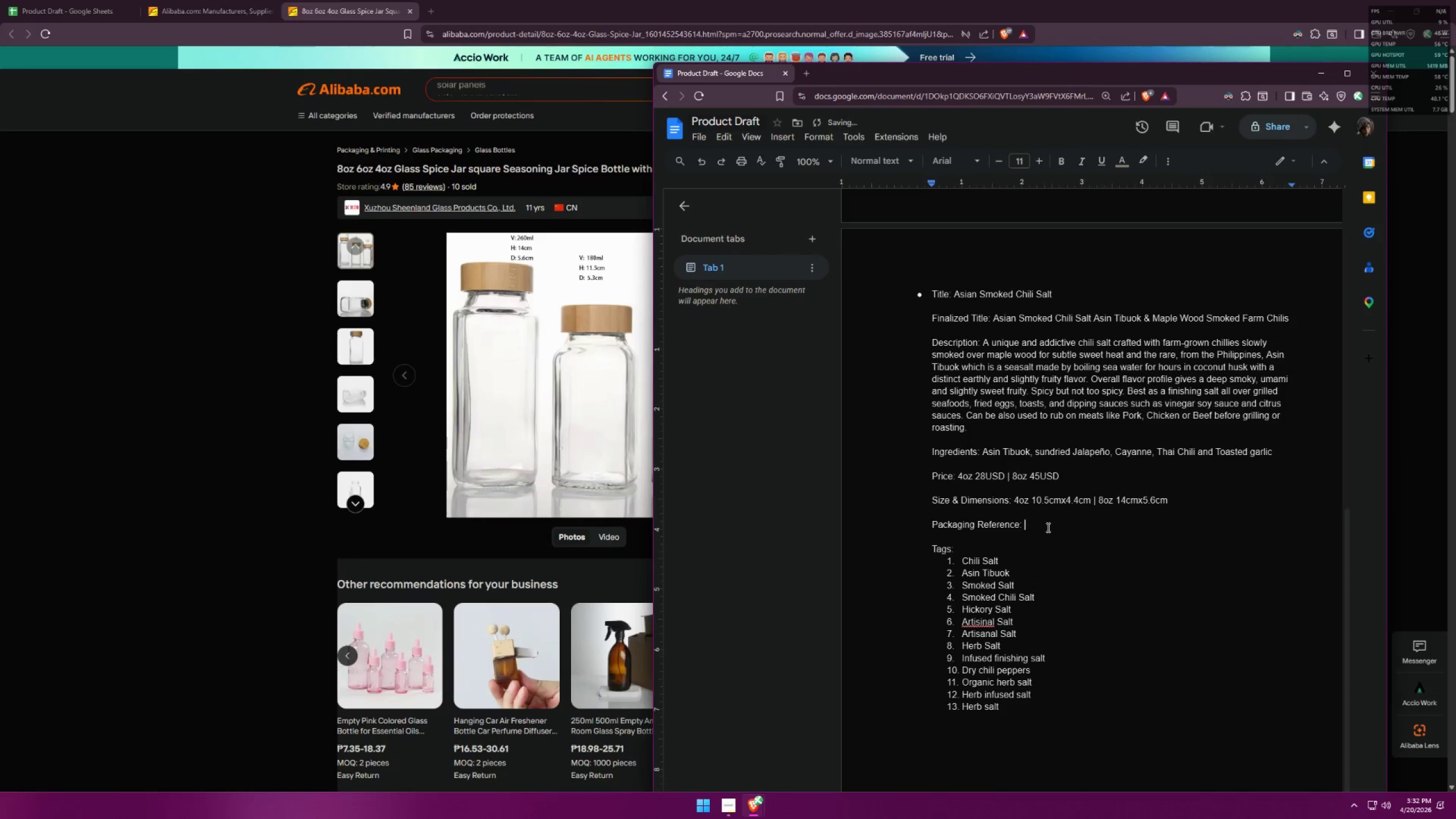 
key(Control+ControlLeft)
 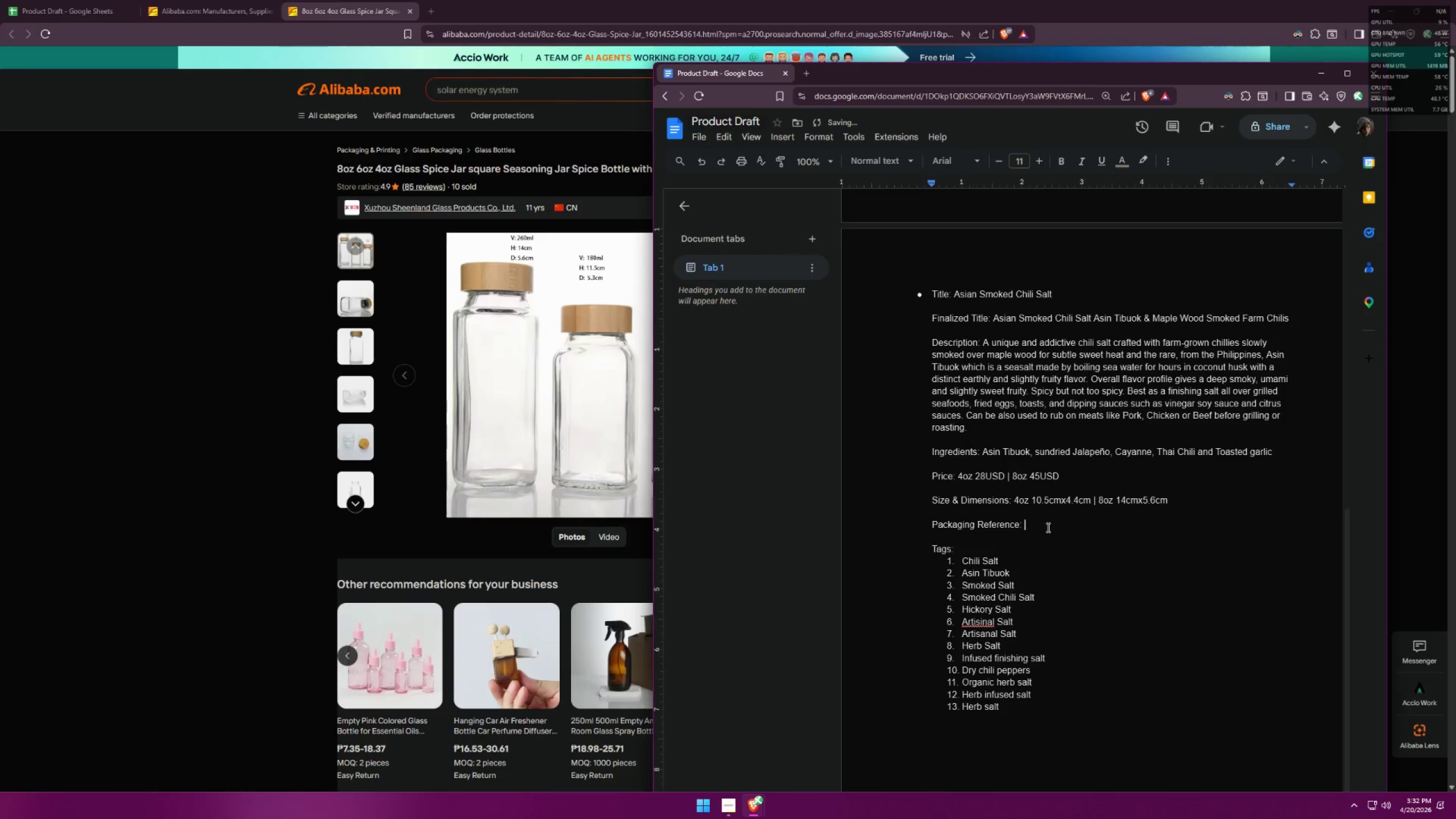 
key(Control+V)
 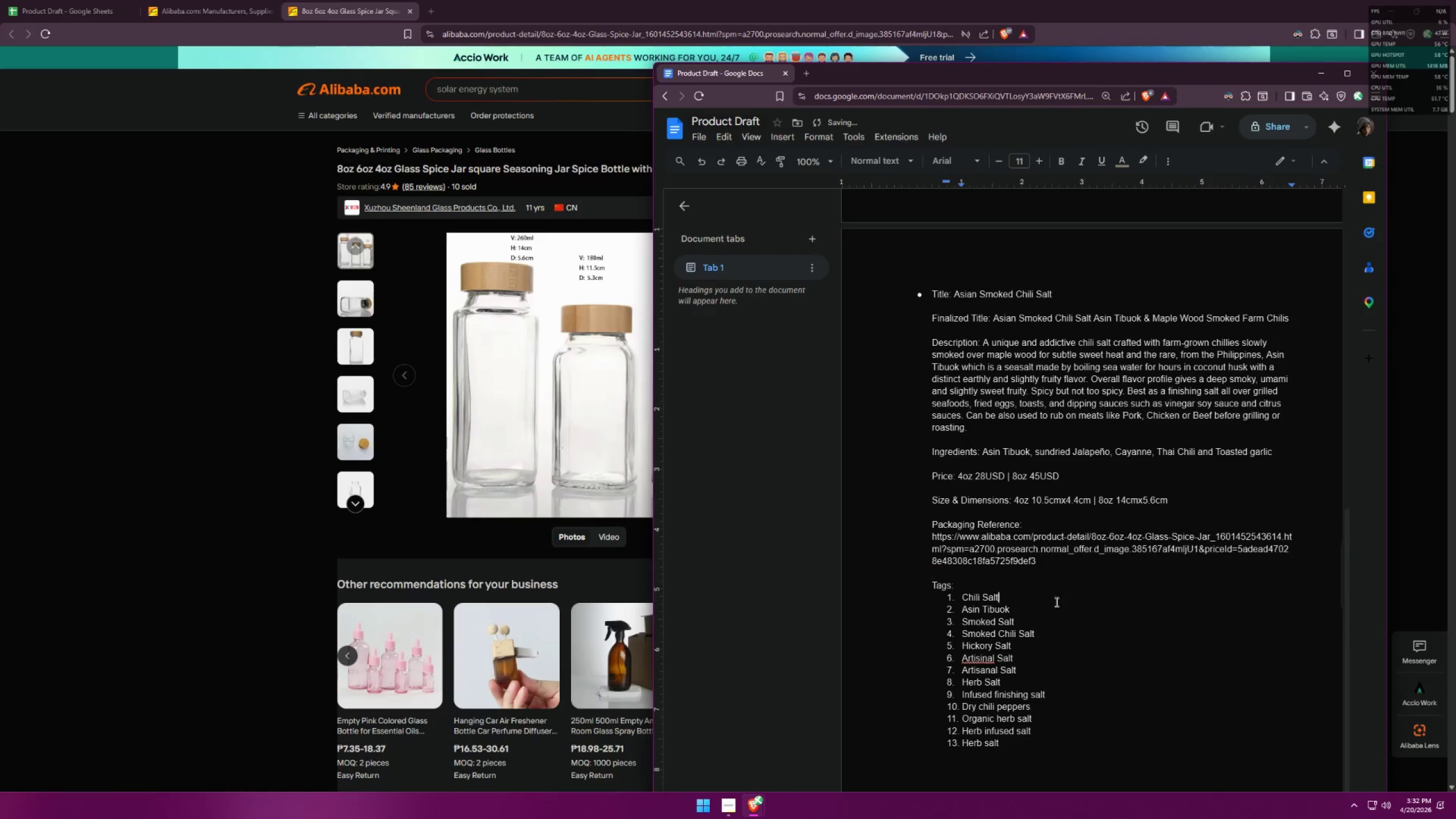 
triple_click([1047, 519])
 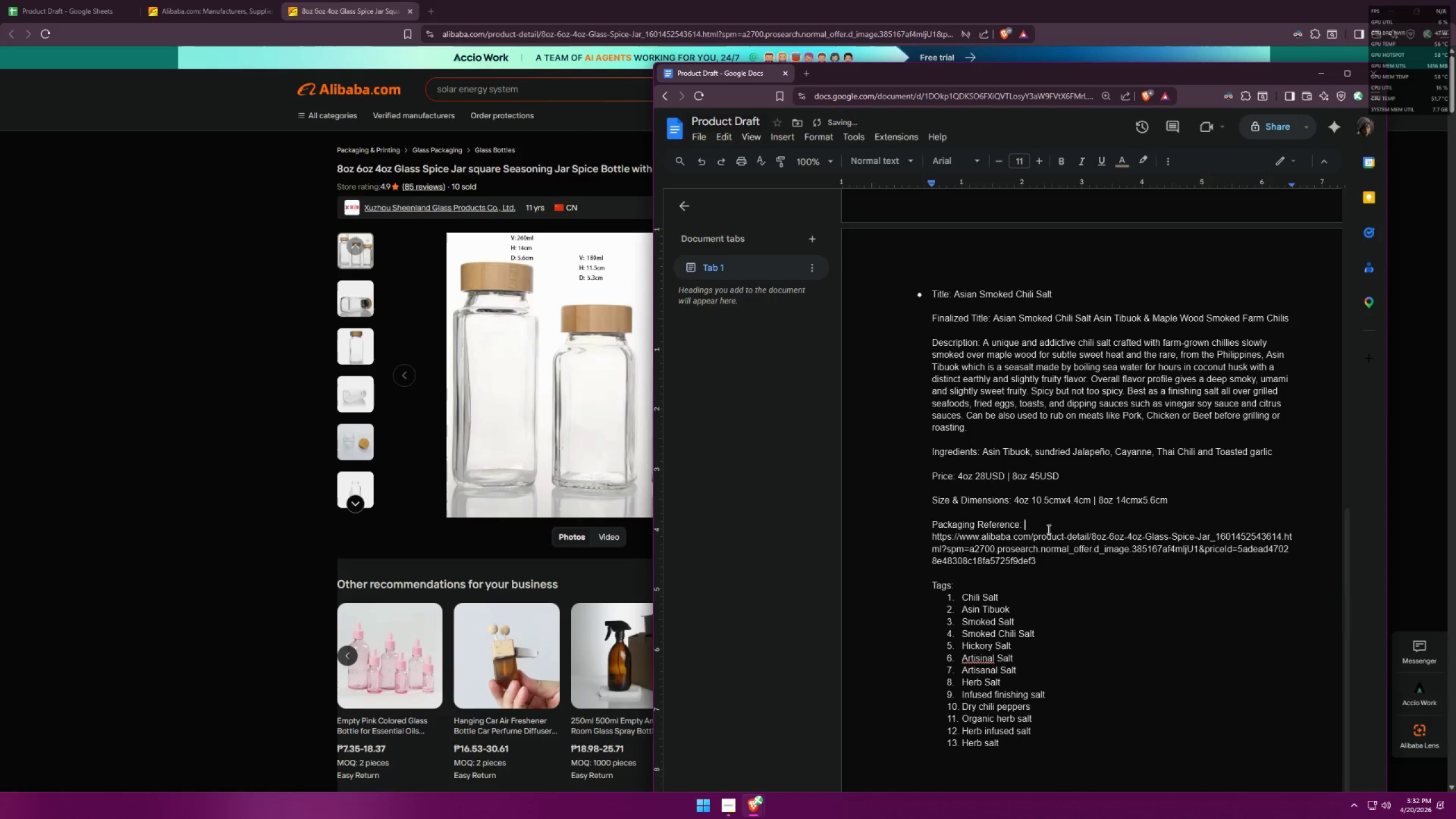 
key(Enter)
 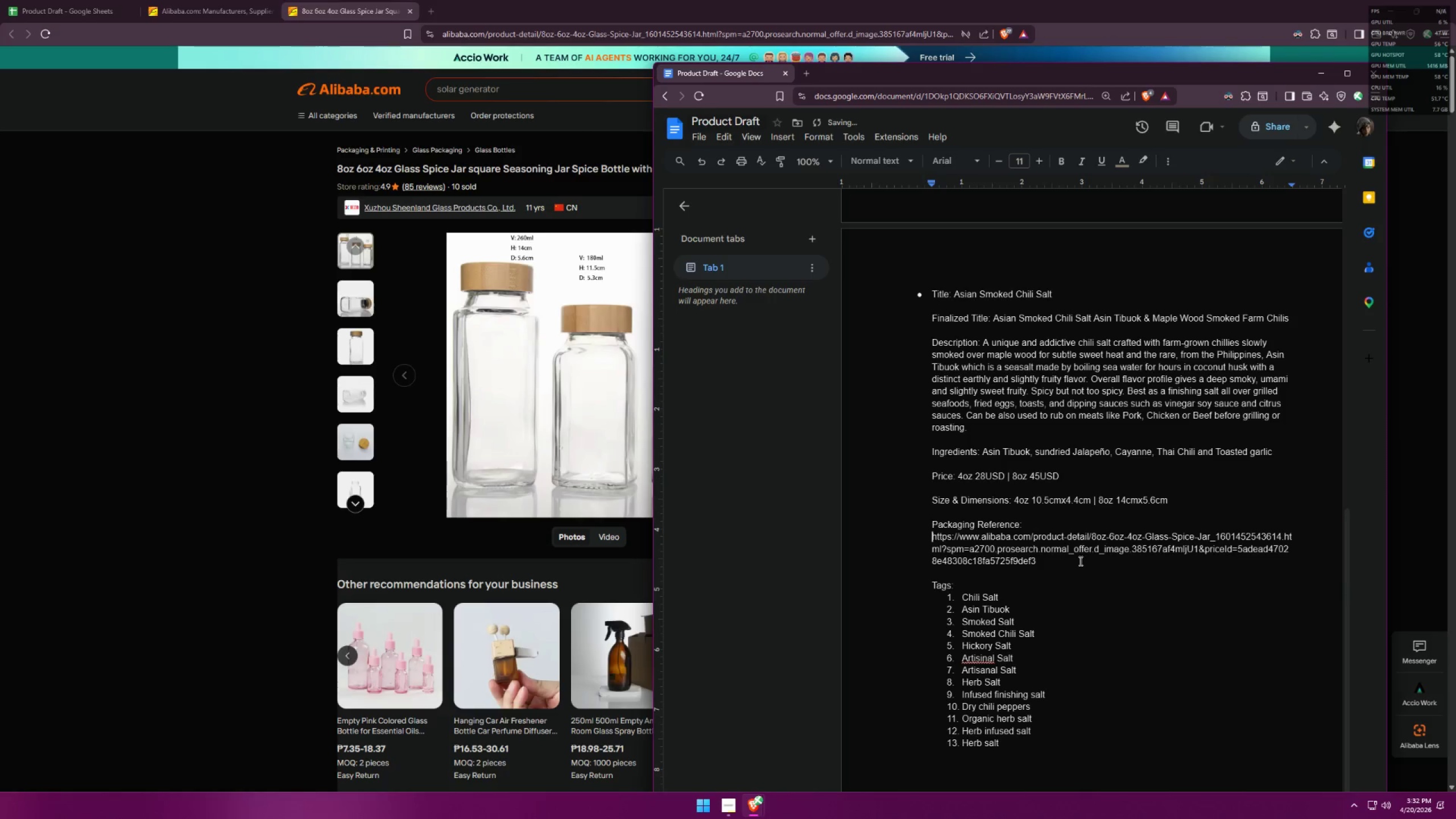 
left_click([1078, 579])
 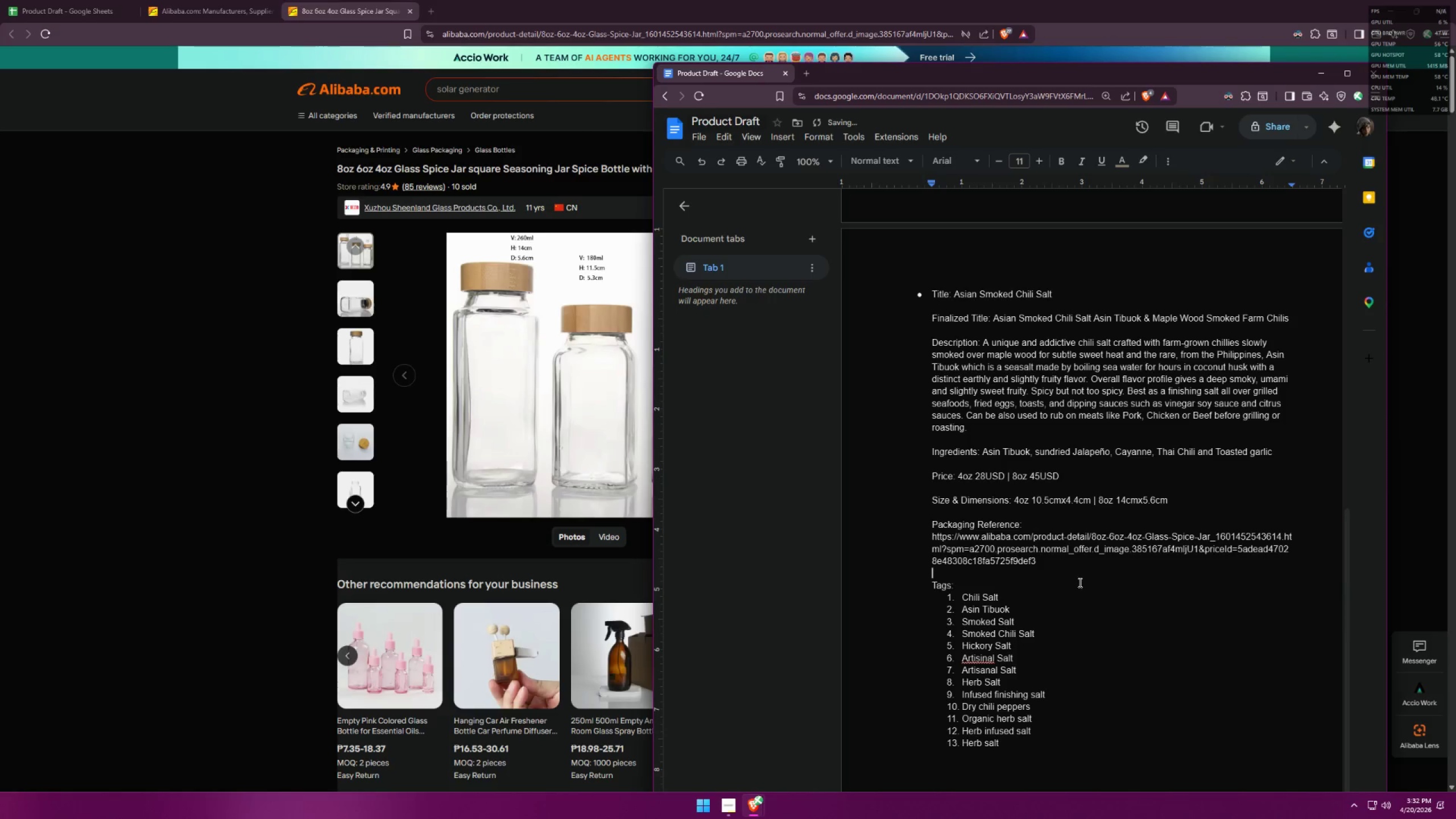 
scroll: coordinate [1083, 599], scroll_direction: down, amount: 2.0
 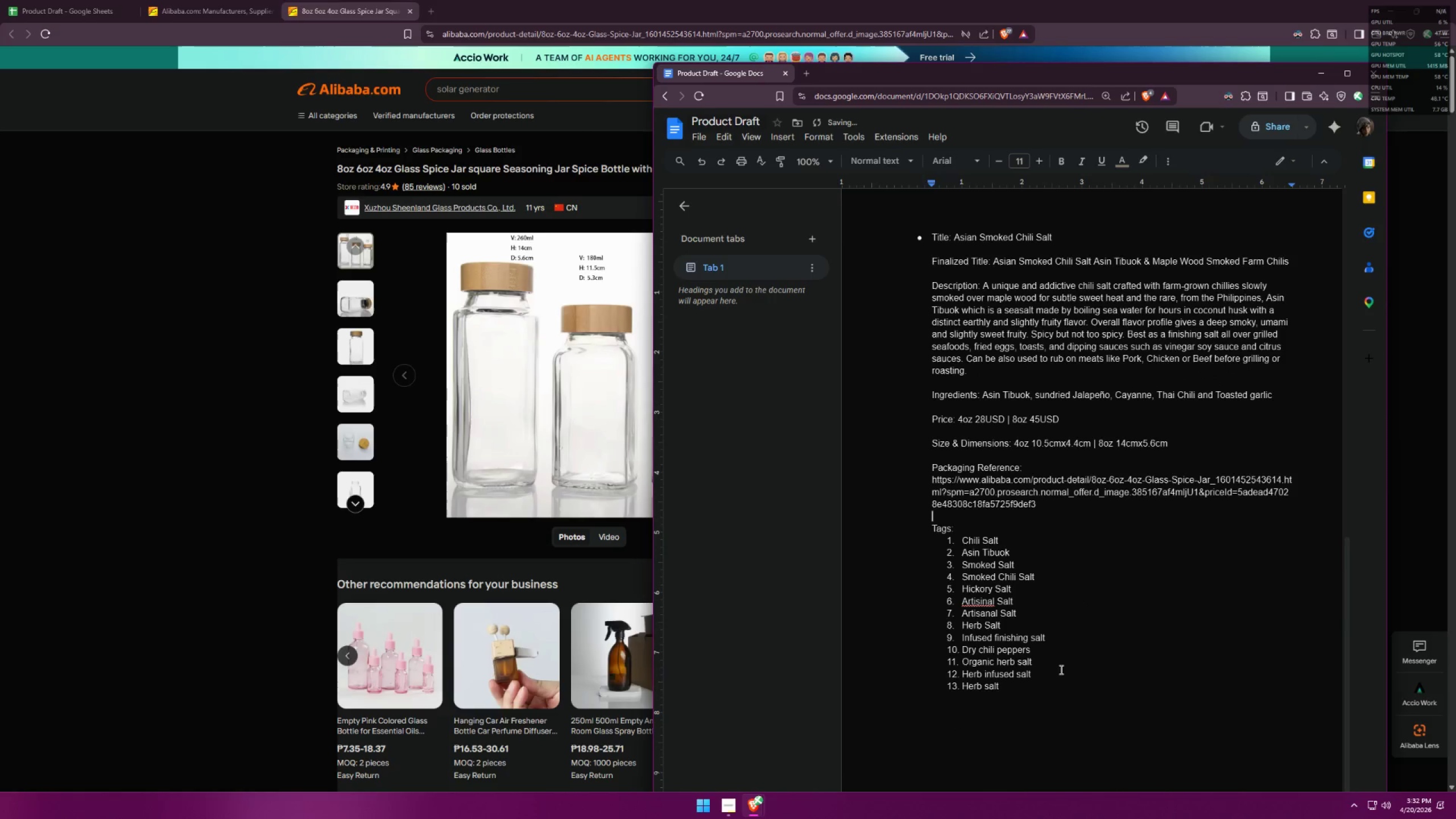 
left_click([1056, 679])
 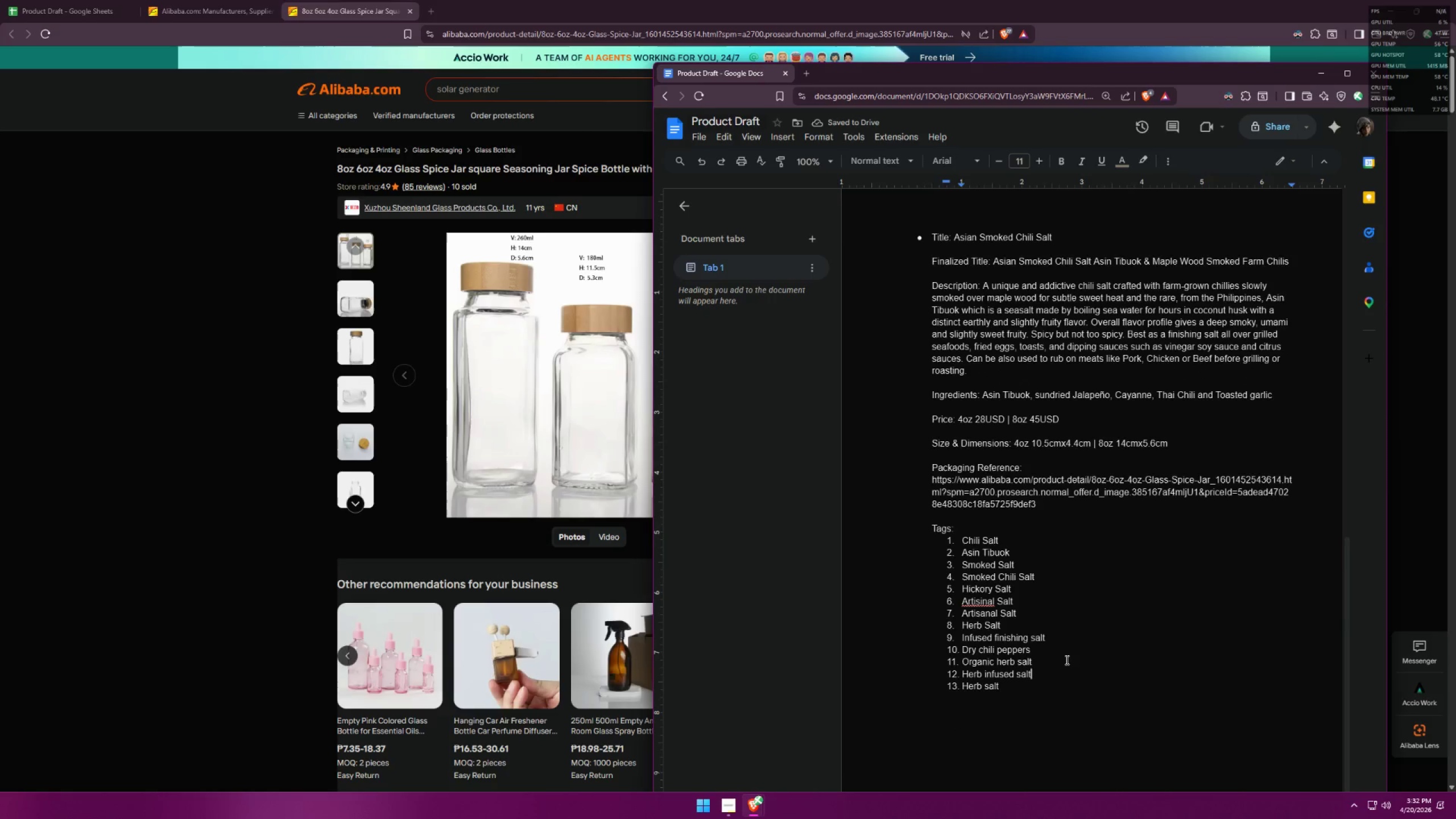 
scroll: coordinate [1081, 617], scroll_direction: up, amount: 3.0
 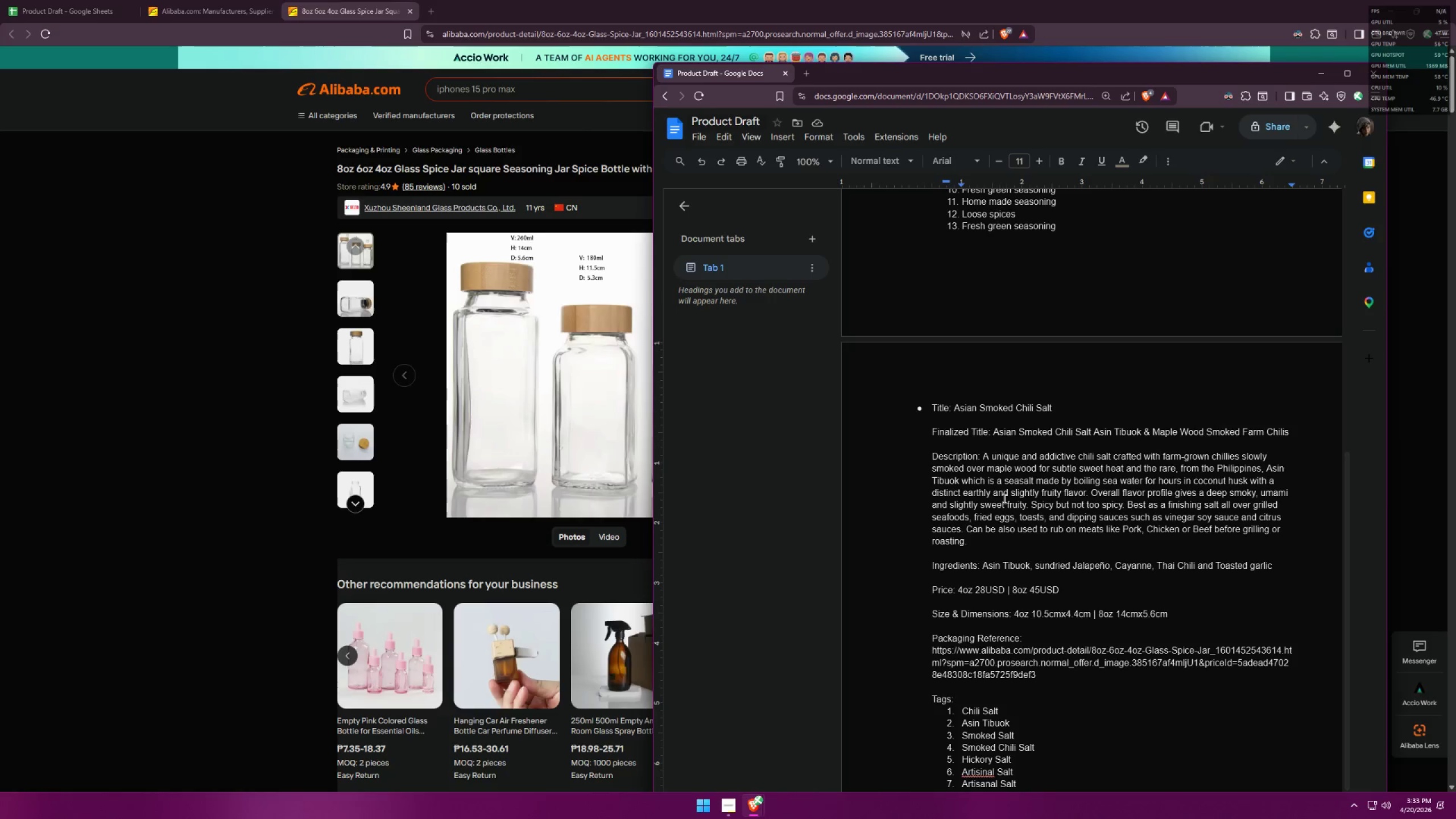 
wait(12.99)
 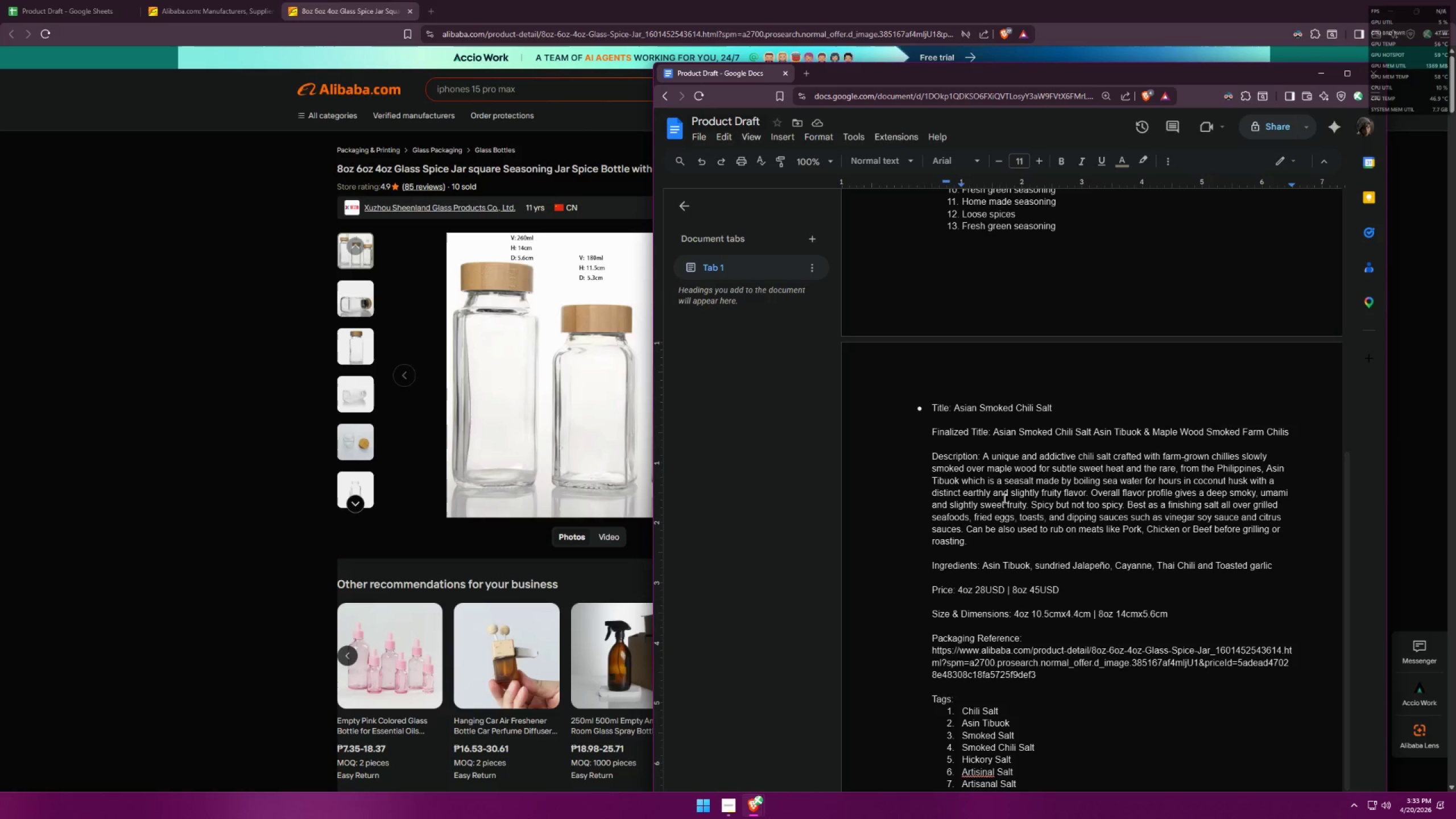 
double_click([827, 764])
 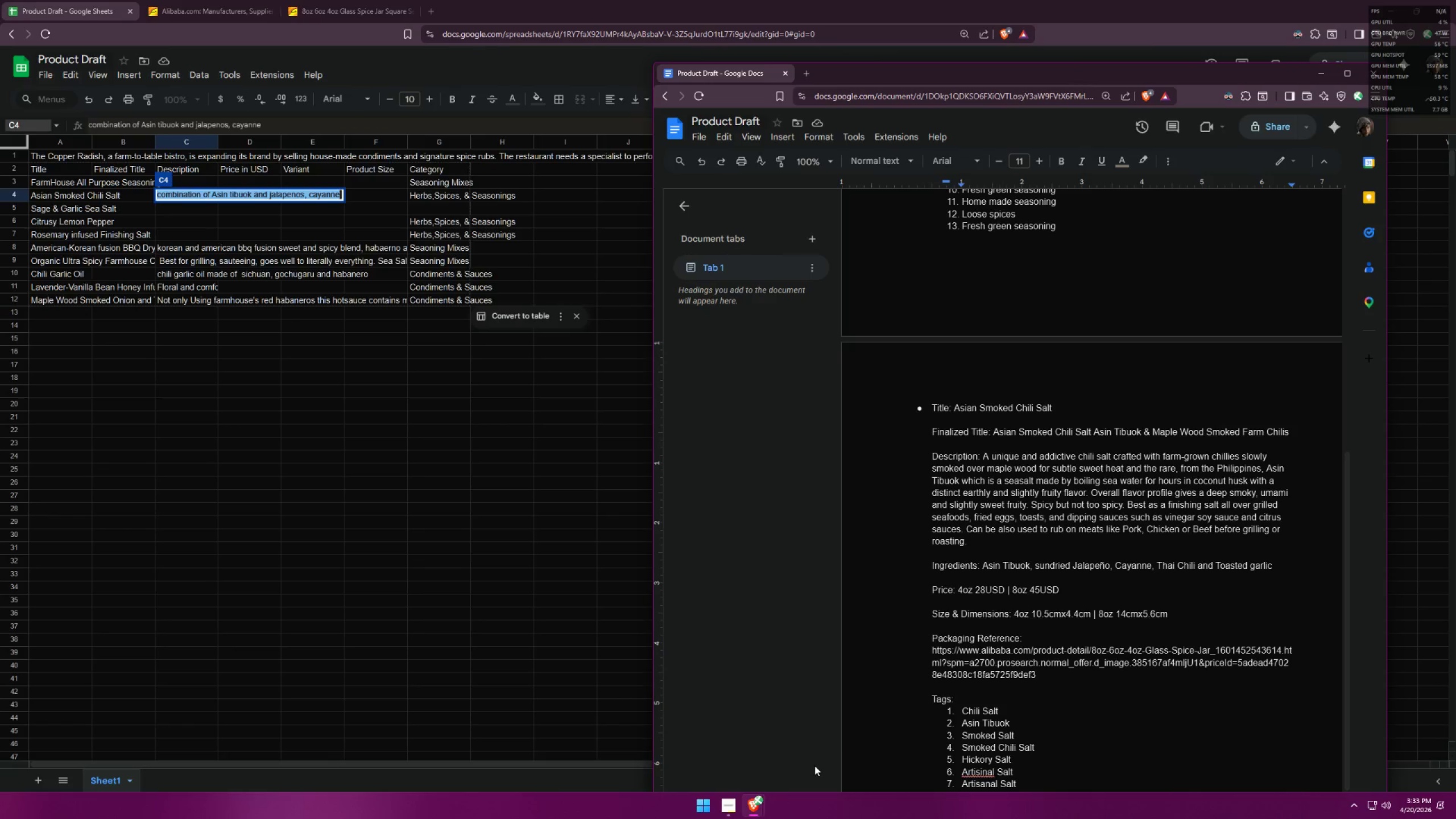 
scroll: coordinate [1235, 655], scroll_direction: down, amount: 2.0
 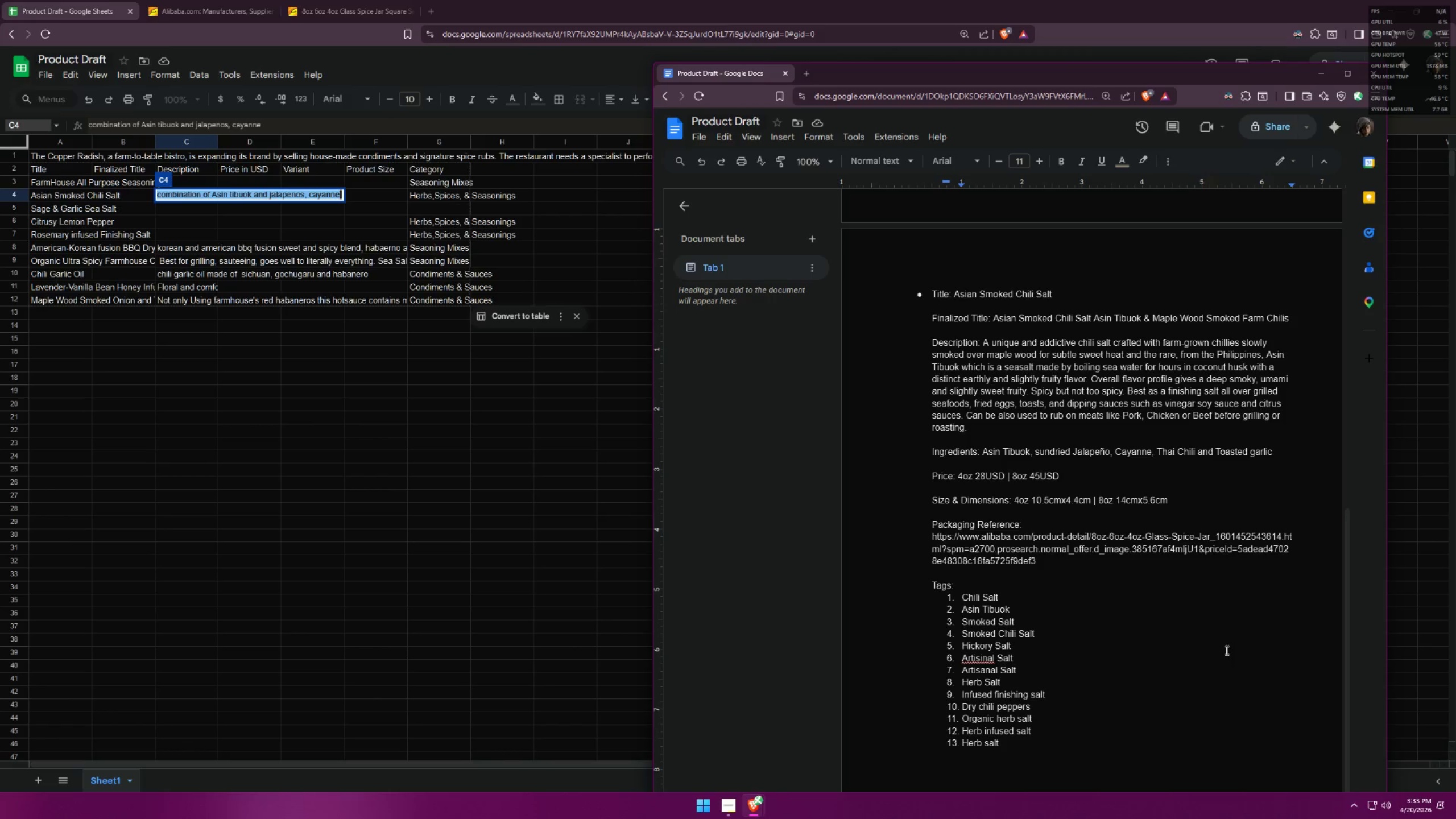 
wait(20.42)
 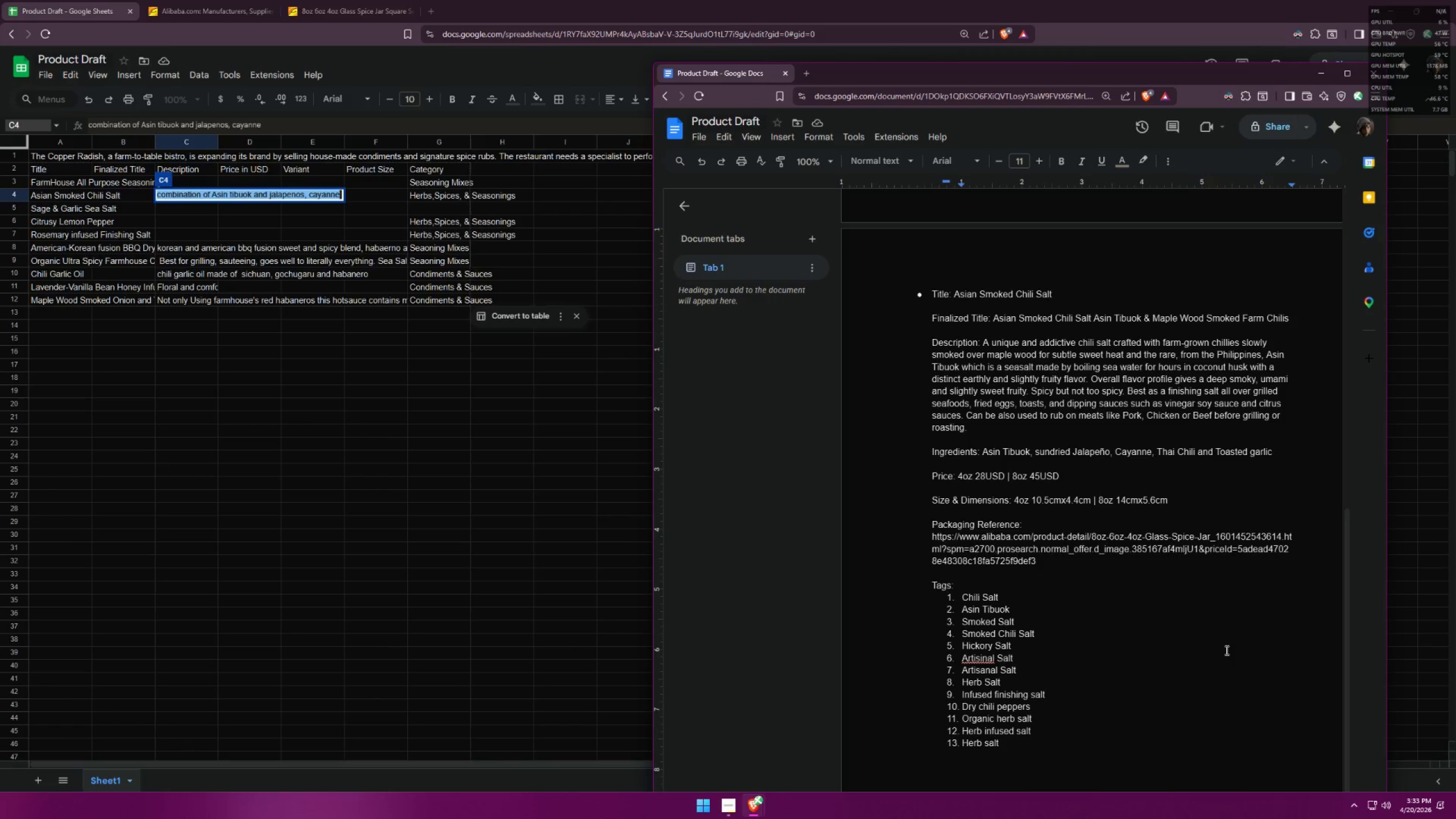 
scroll: coordinate [1225, 649], scroll_direction: down, amount: 1.0
 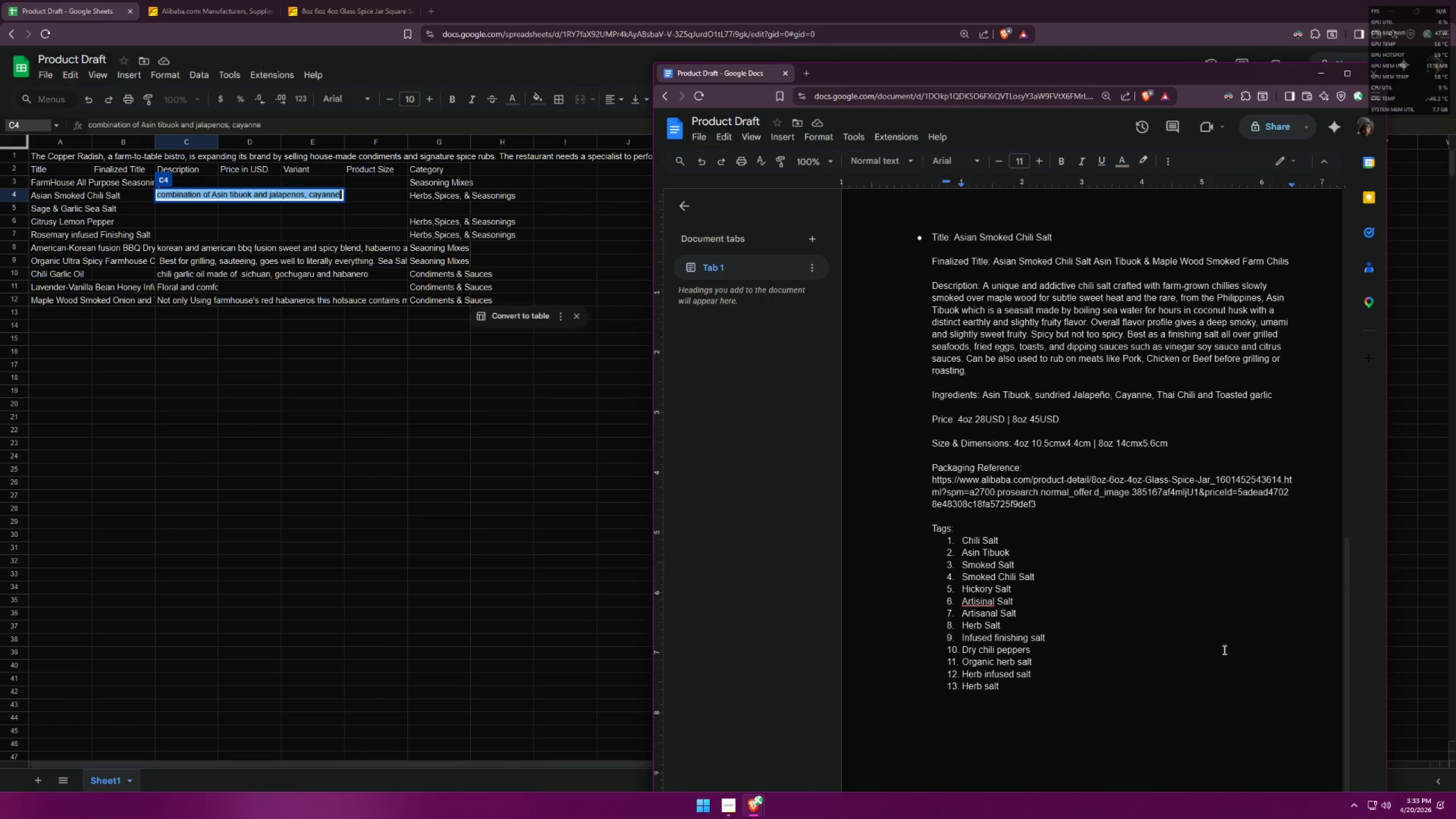 
left_click([1062, 693])
 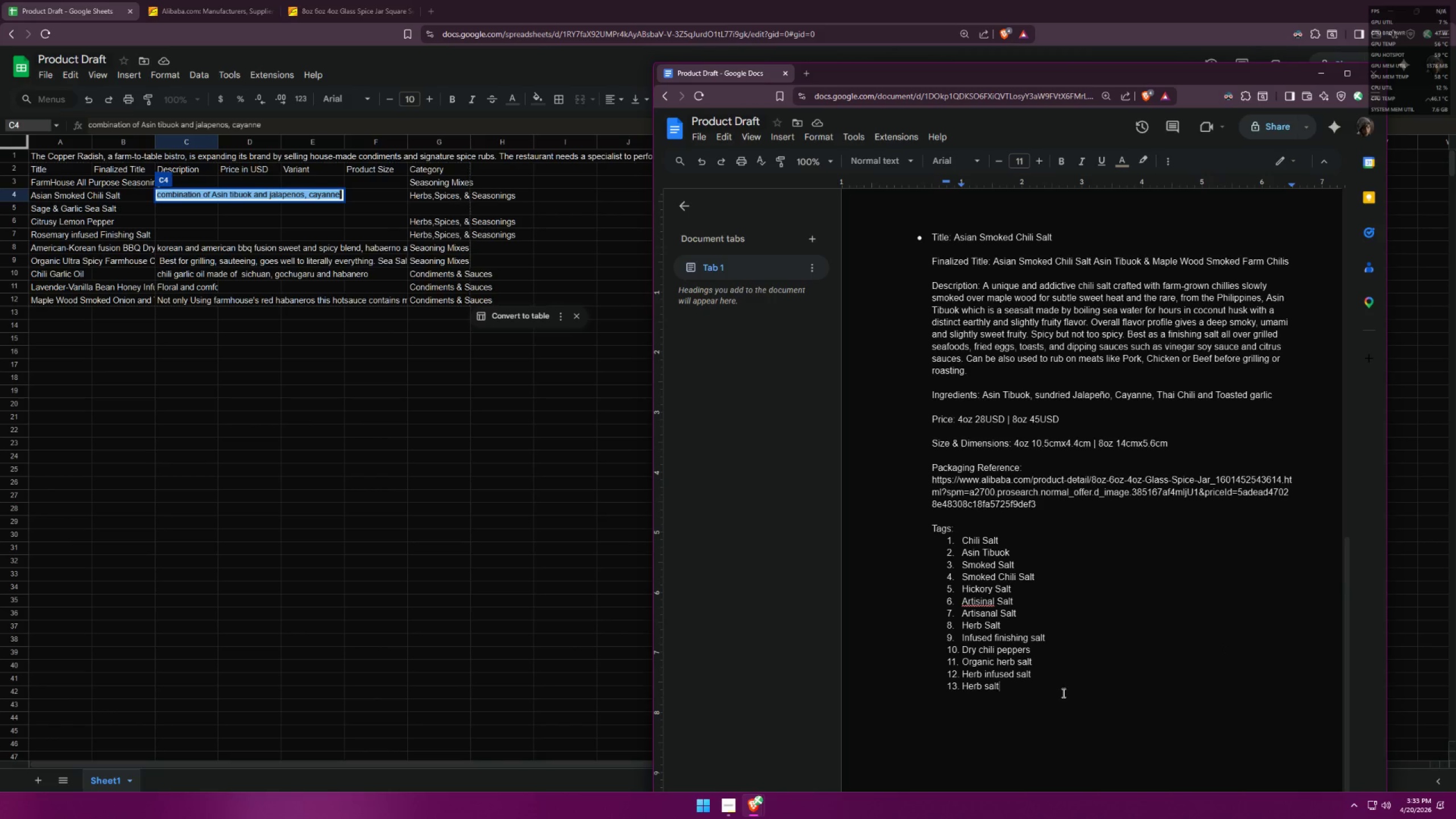 
scroll: coordinate [1223, 650], scroll_direction: down, amount: 2.0
 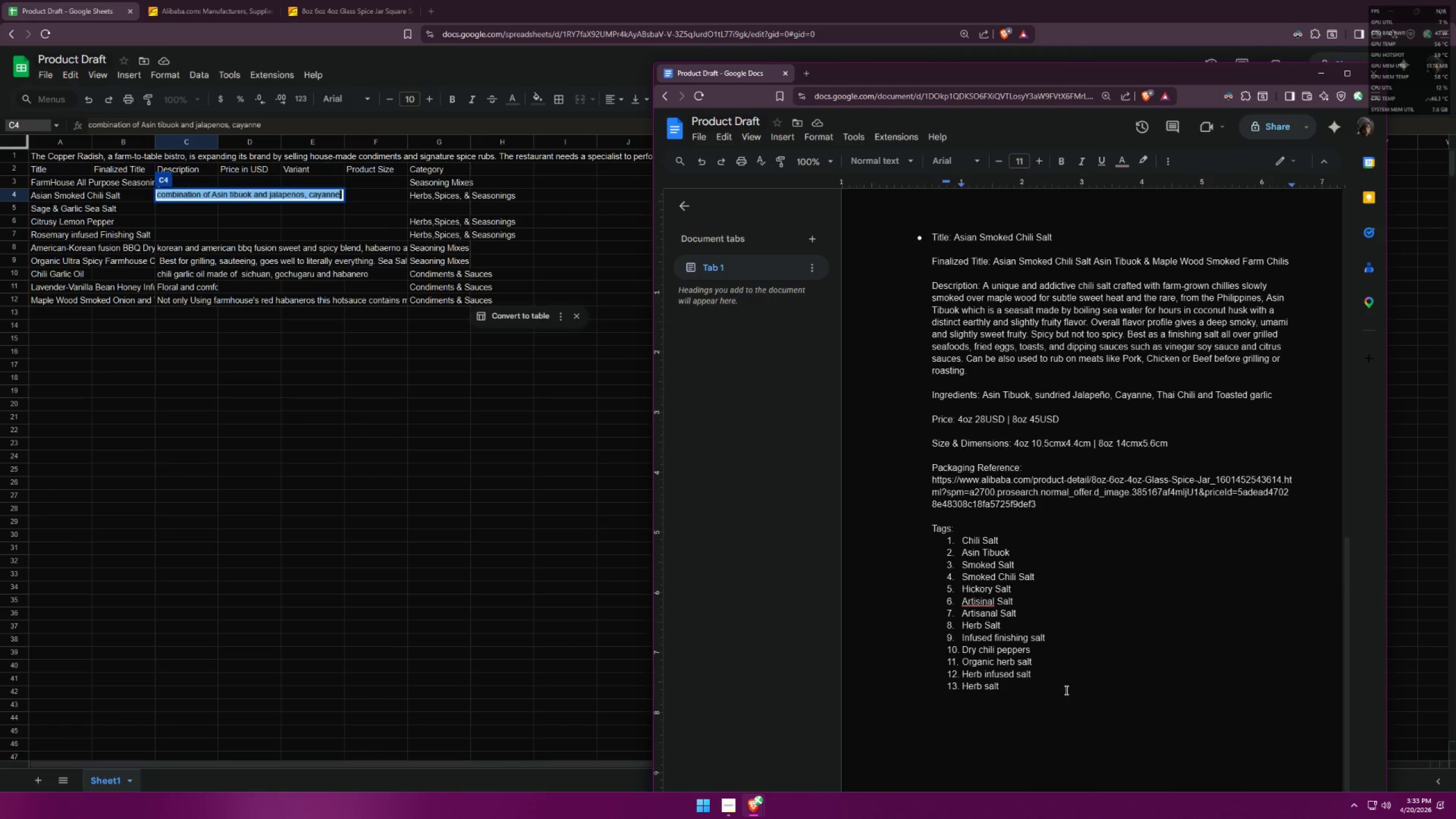 
key(Enter)
 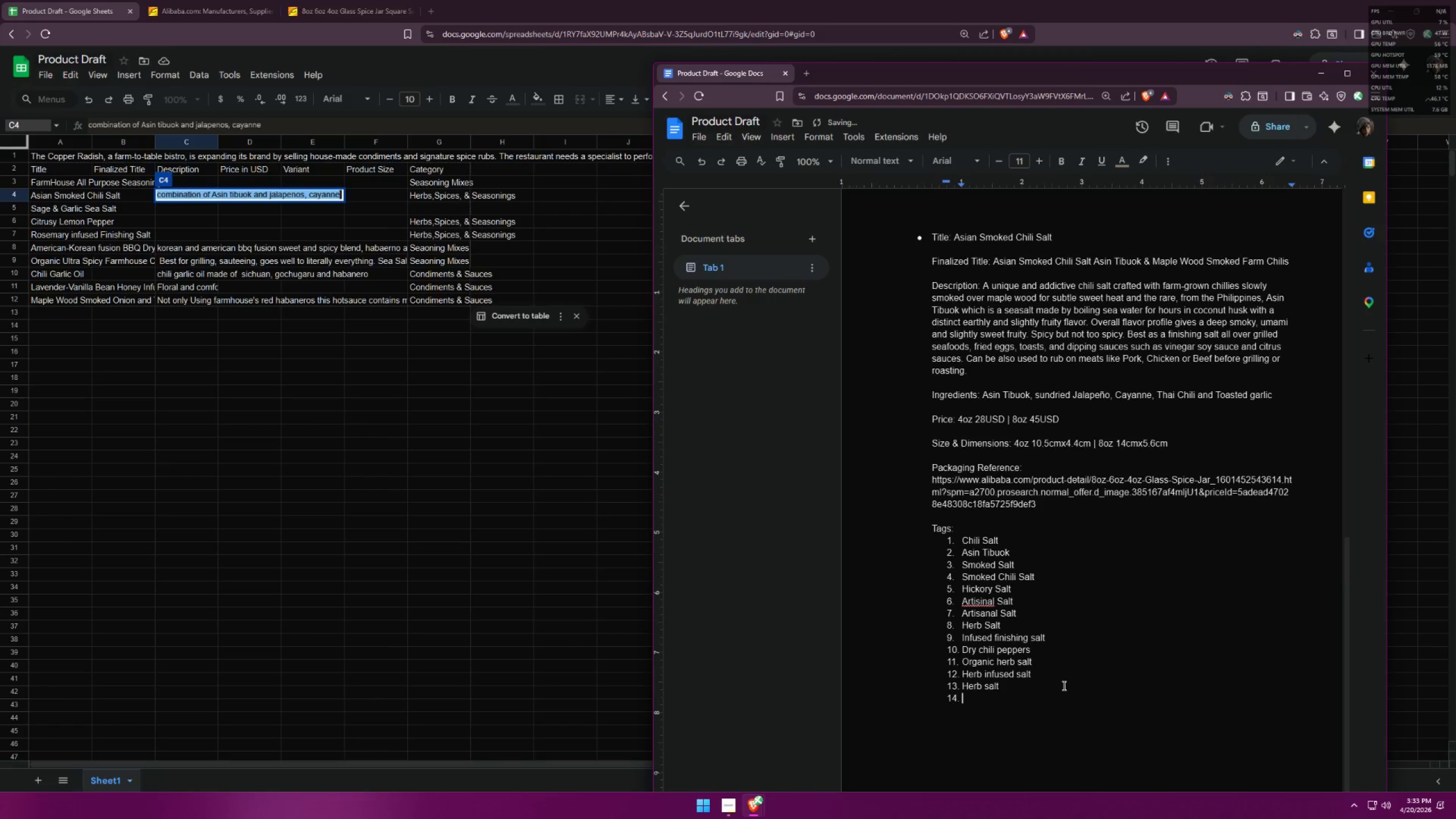 
key(Enter)
 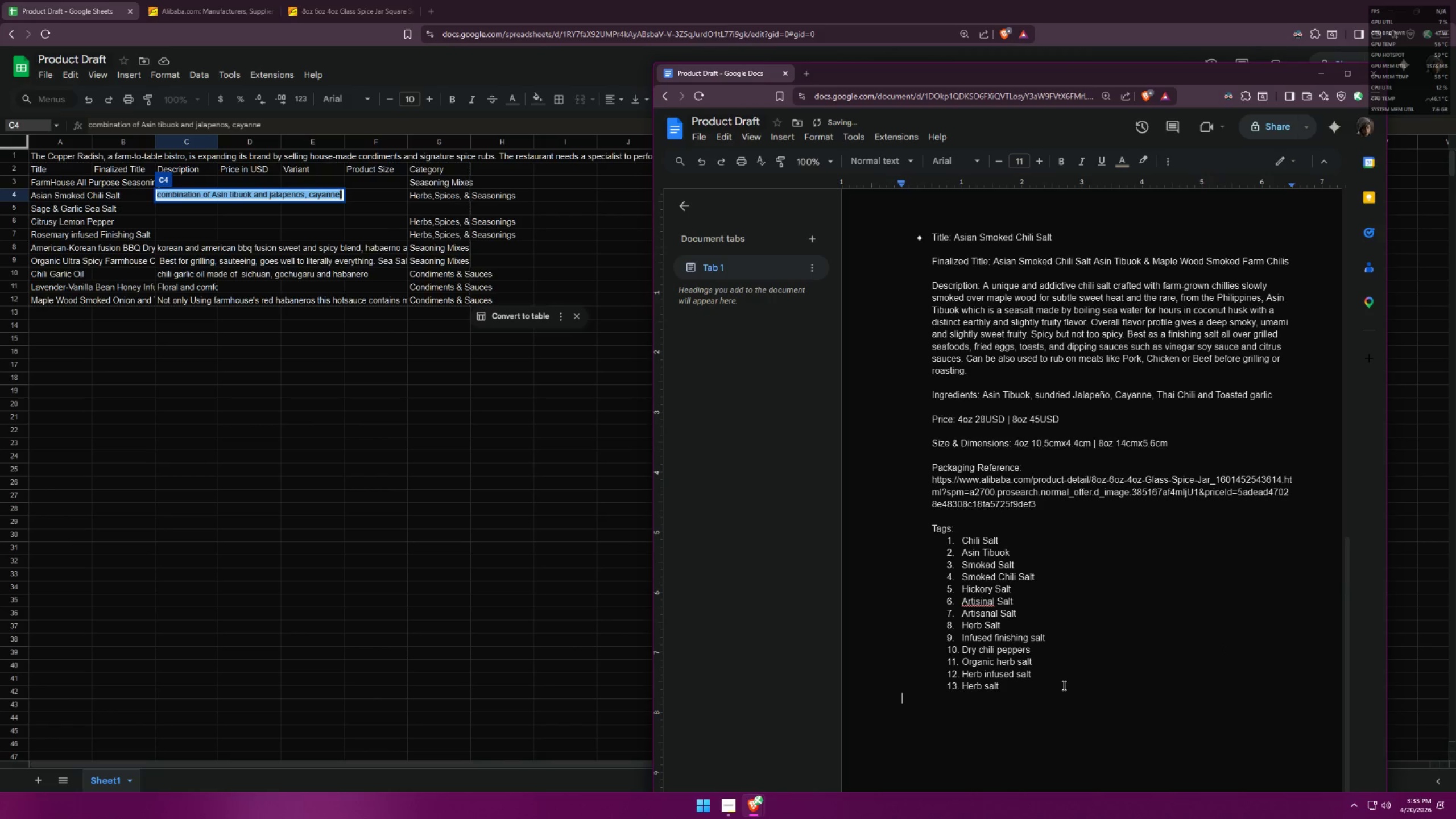 
key(Enter)
 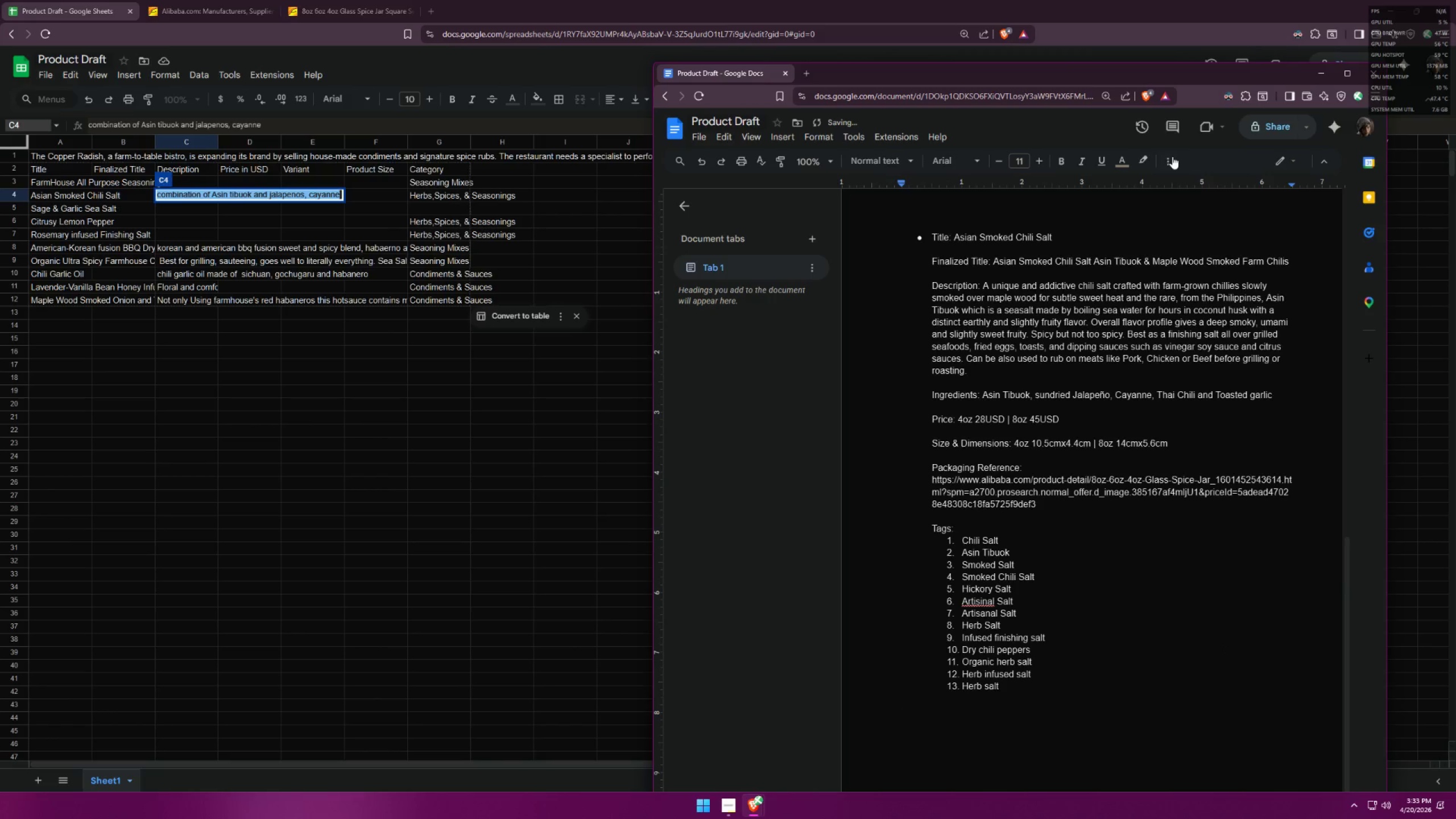 
left_click([1173, 156])
 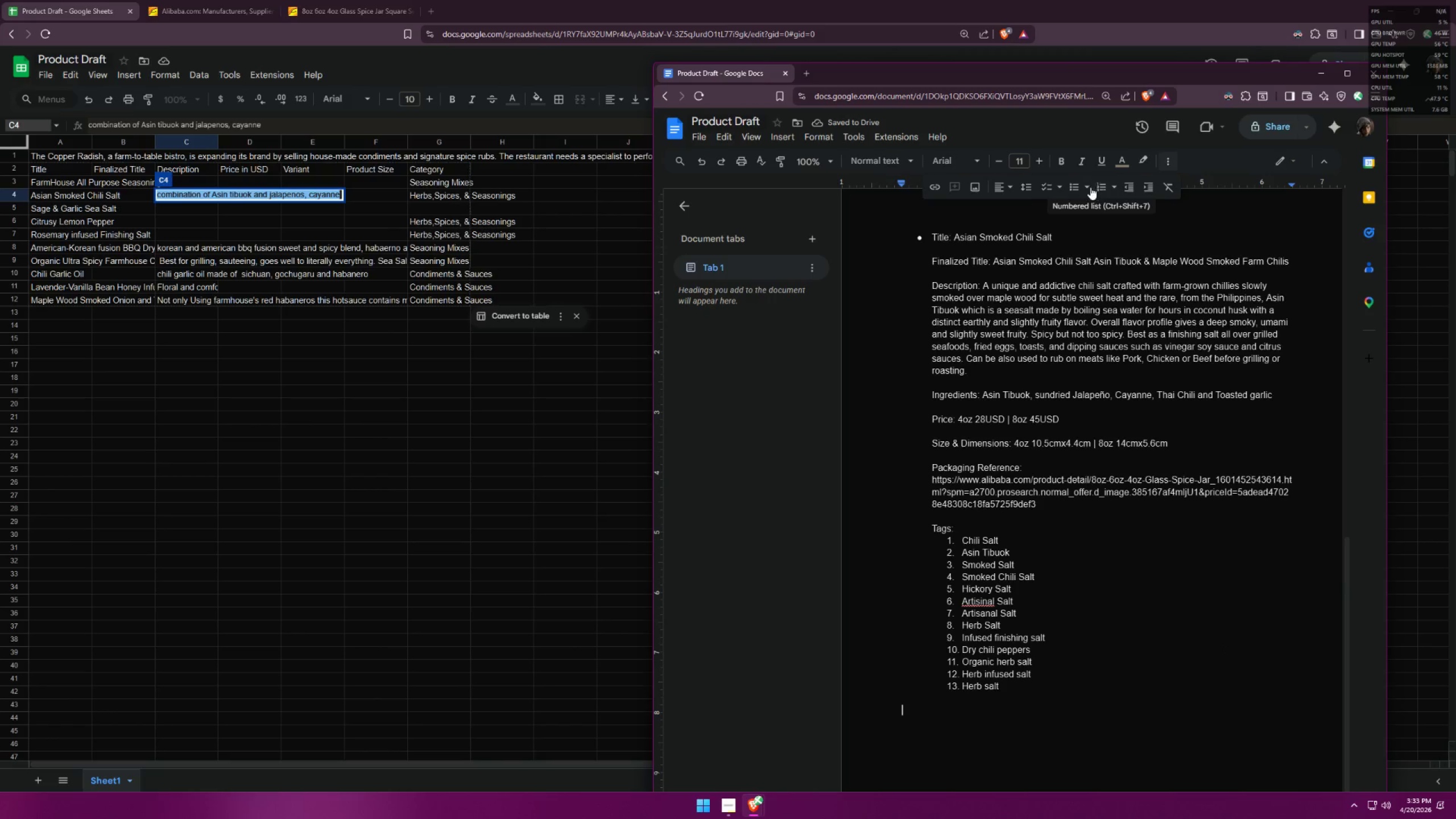 
left_click([1078, 185])
 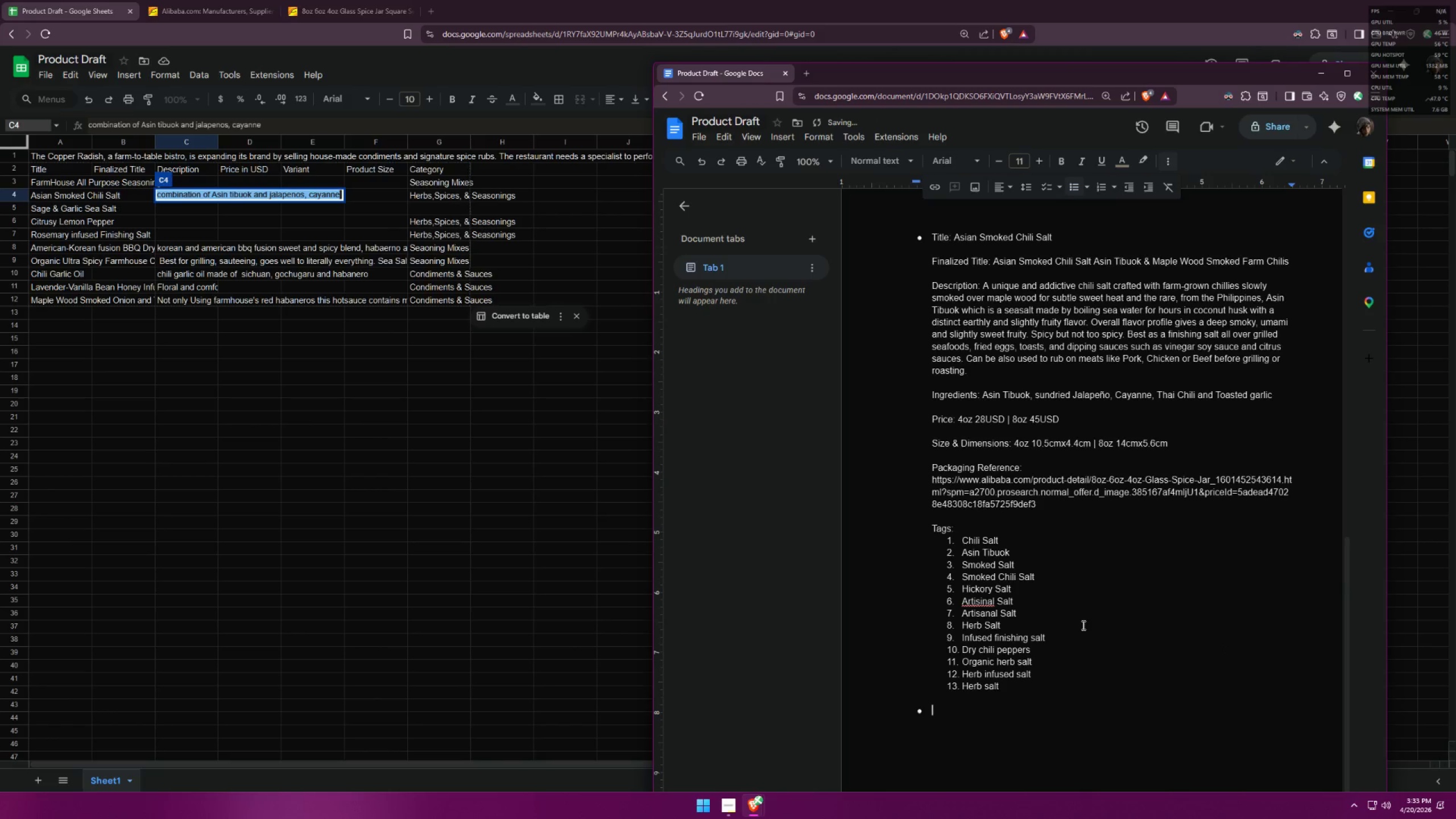 
key(Enter)
 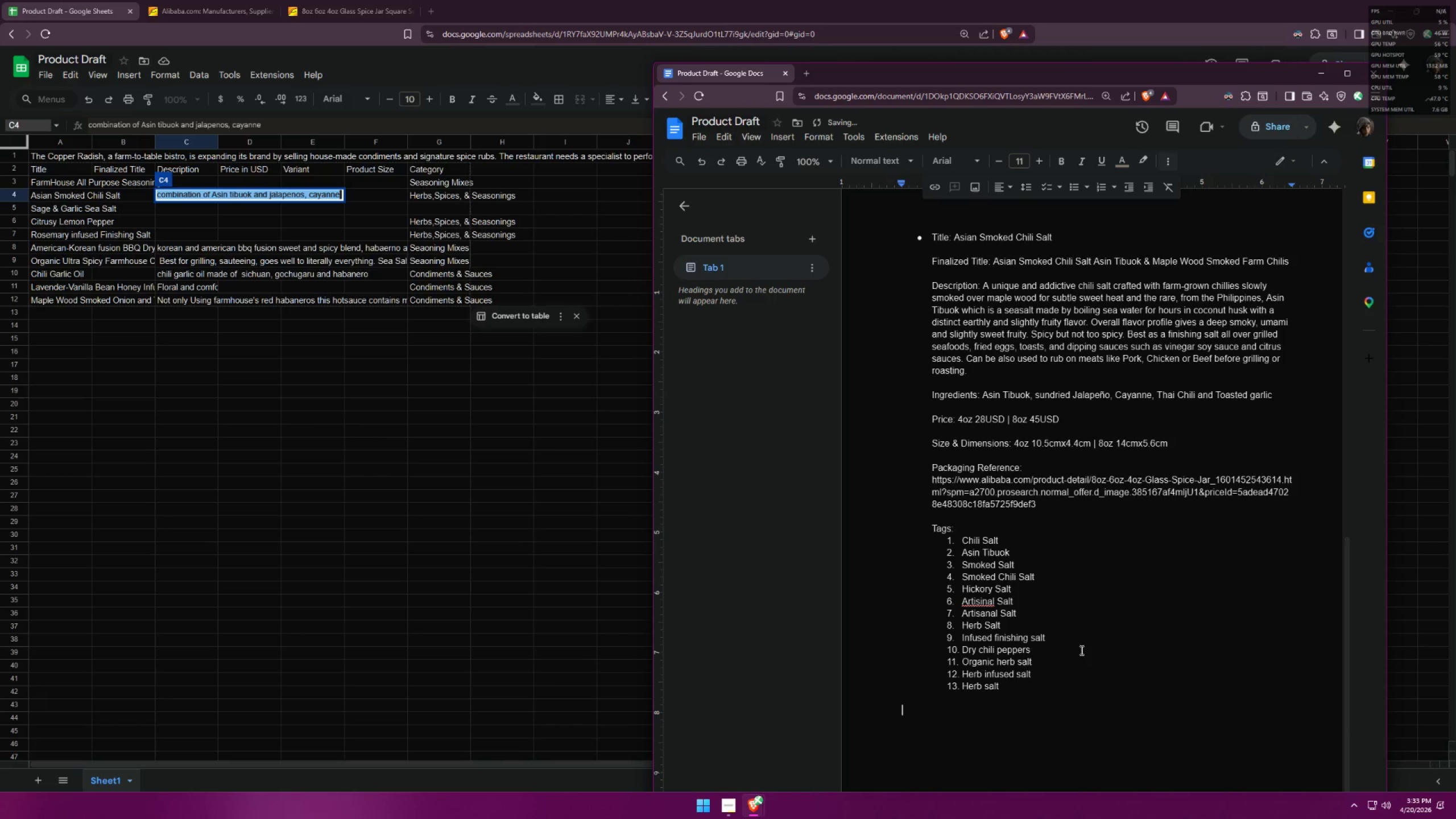 
key(Enter)
 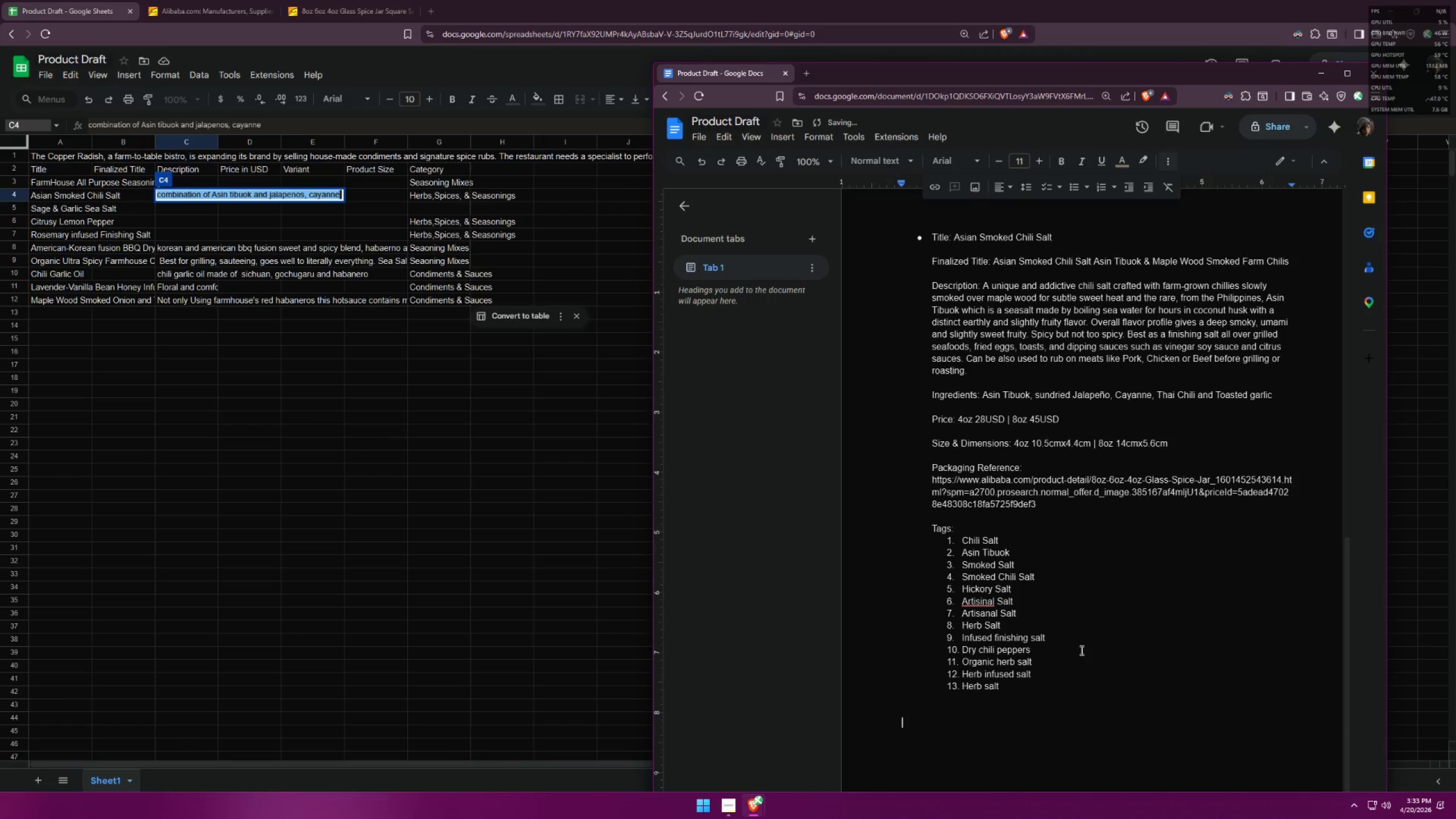 
key(Enter)
 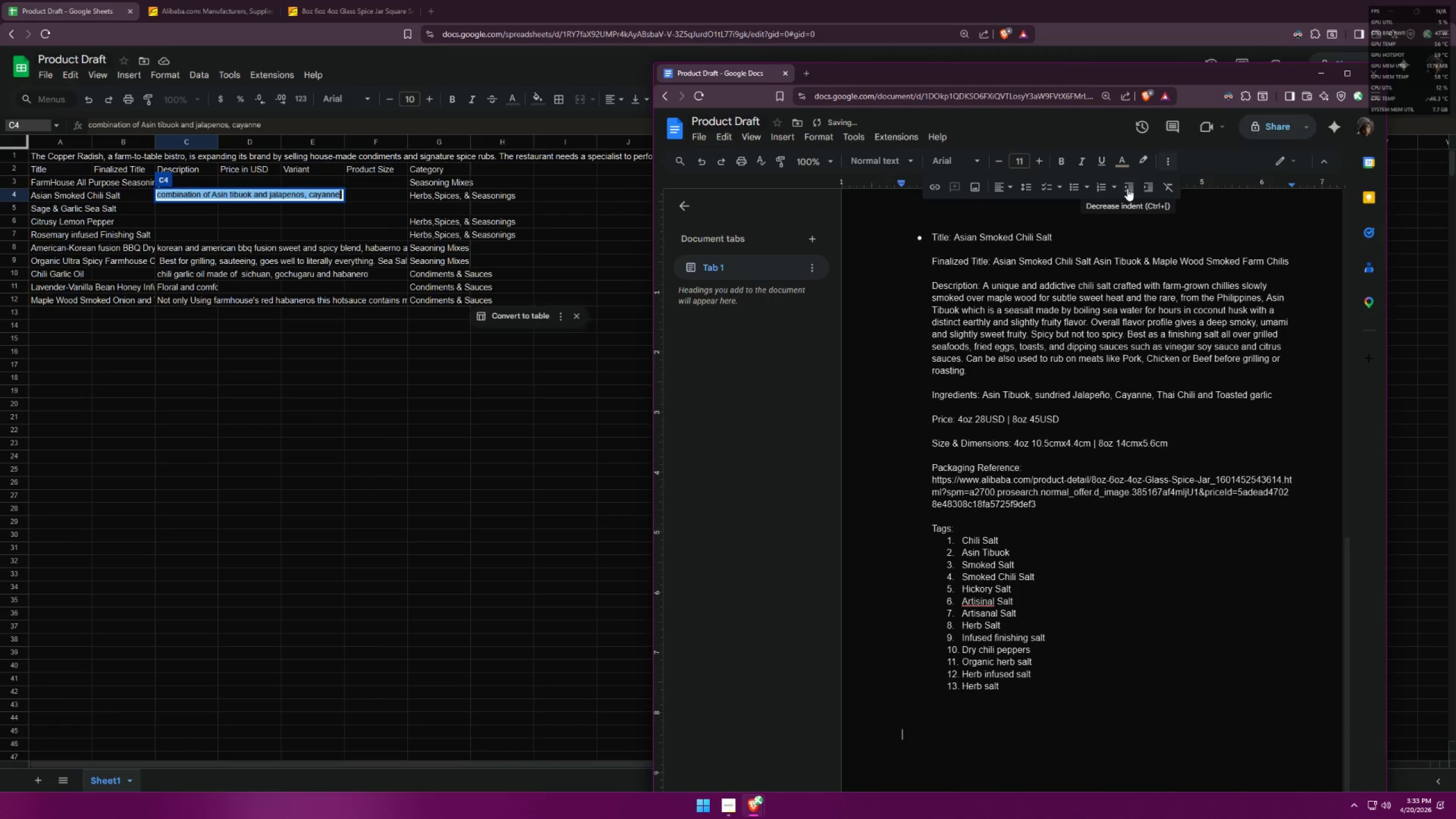 
left_click([1098, 192])
 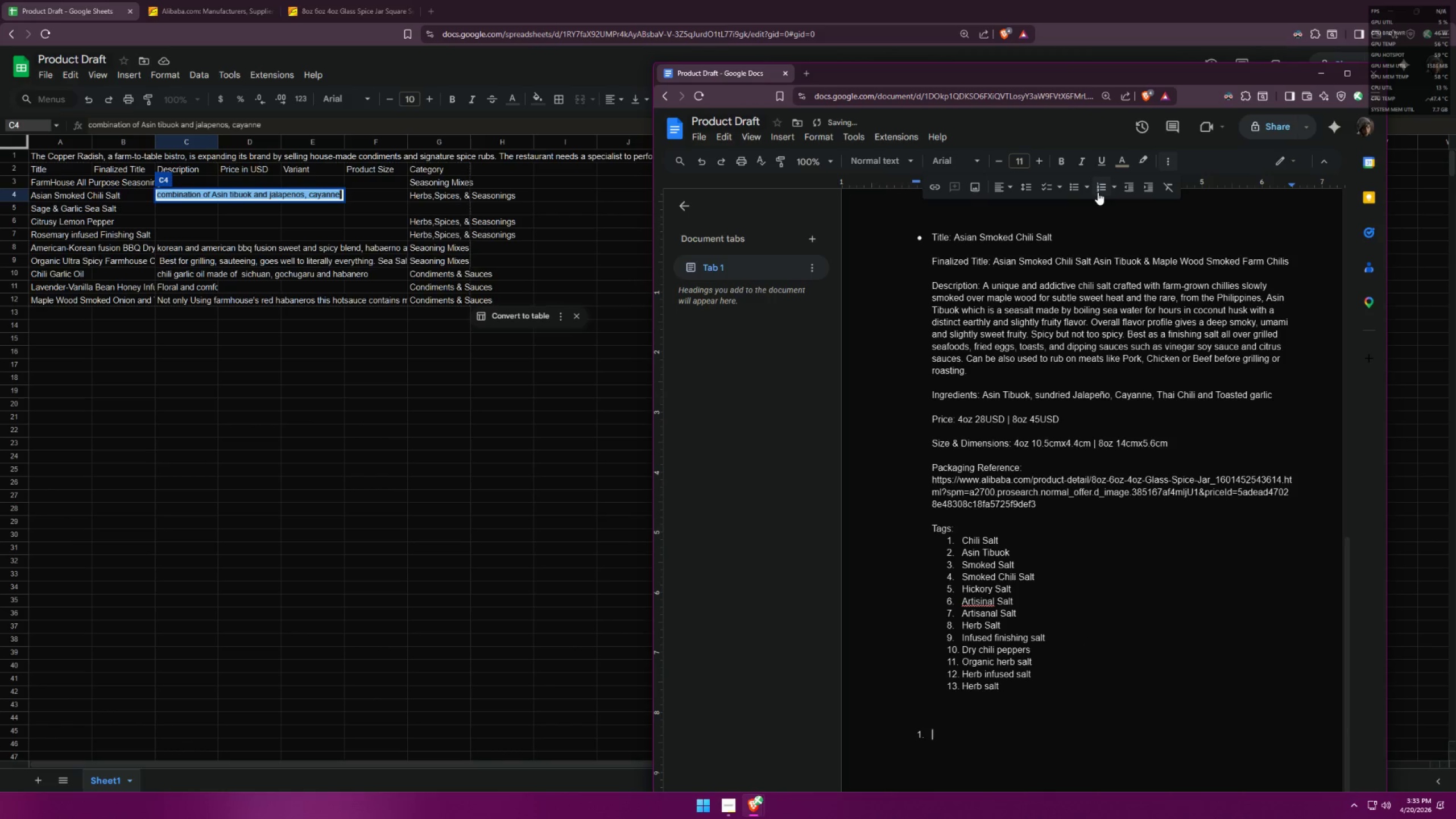 
key(Control+ControlLeft)
 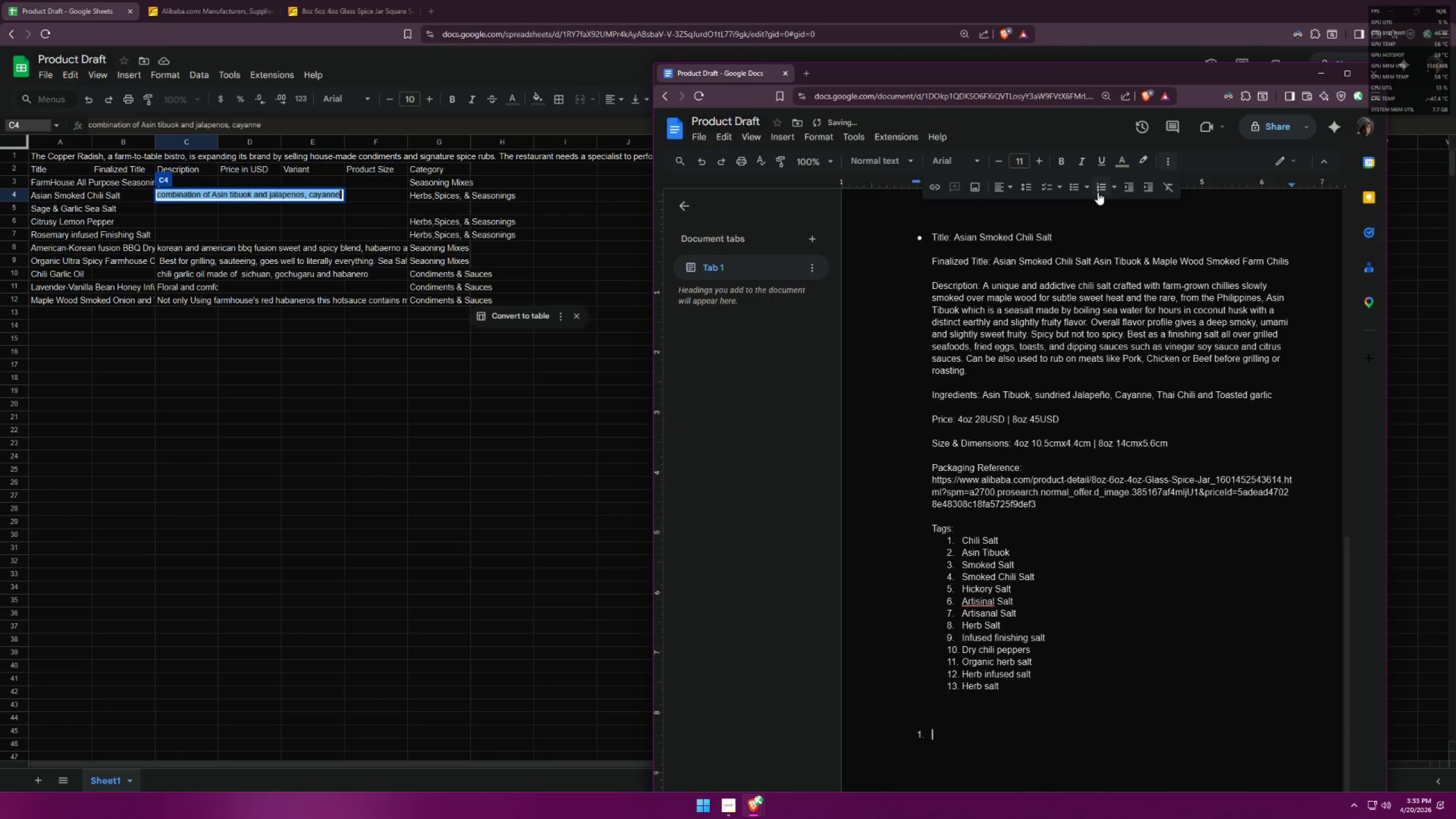 
key(Control+Z)
 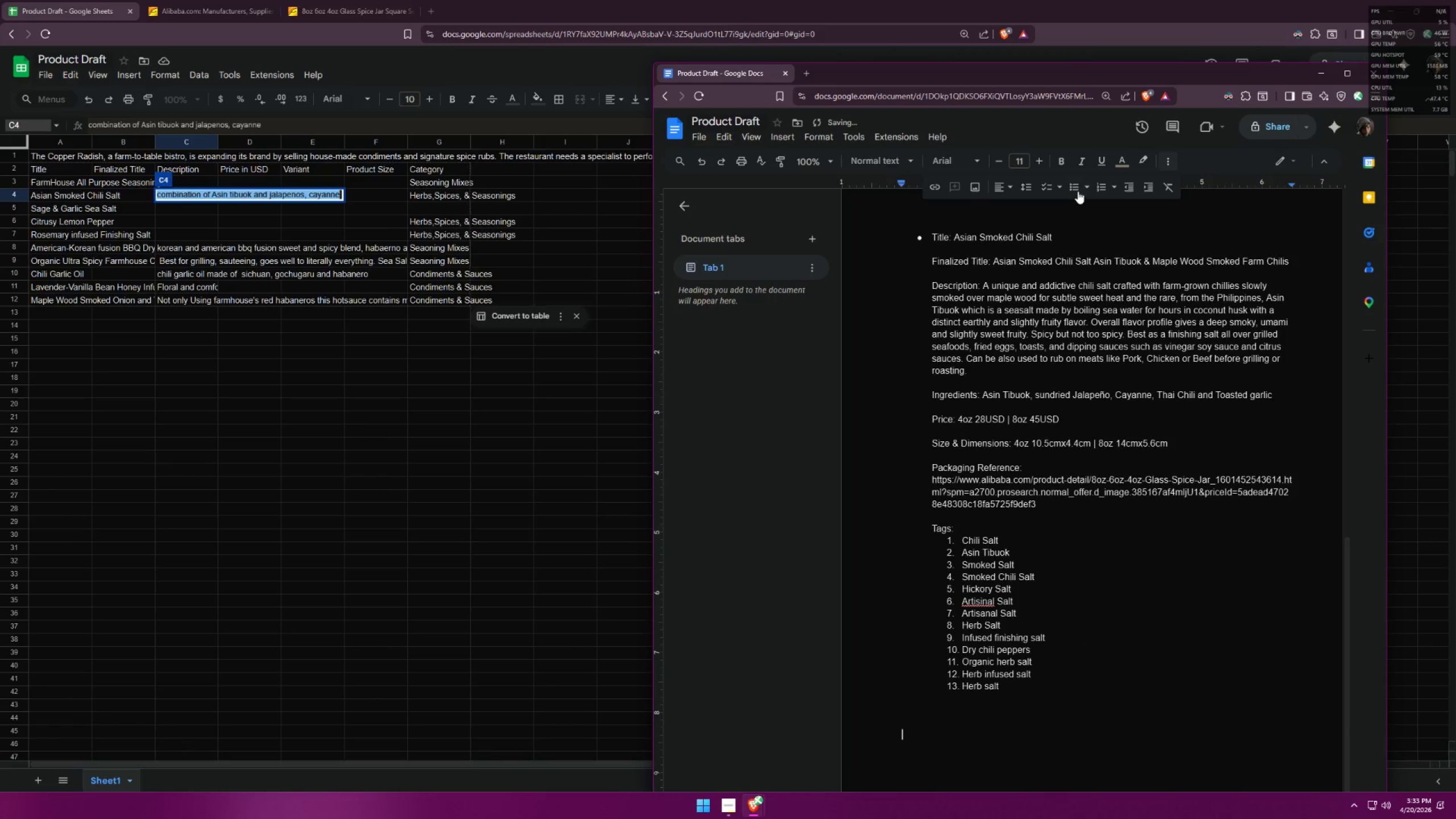 
left_click([1077, 191])
 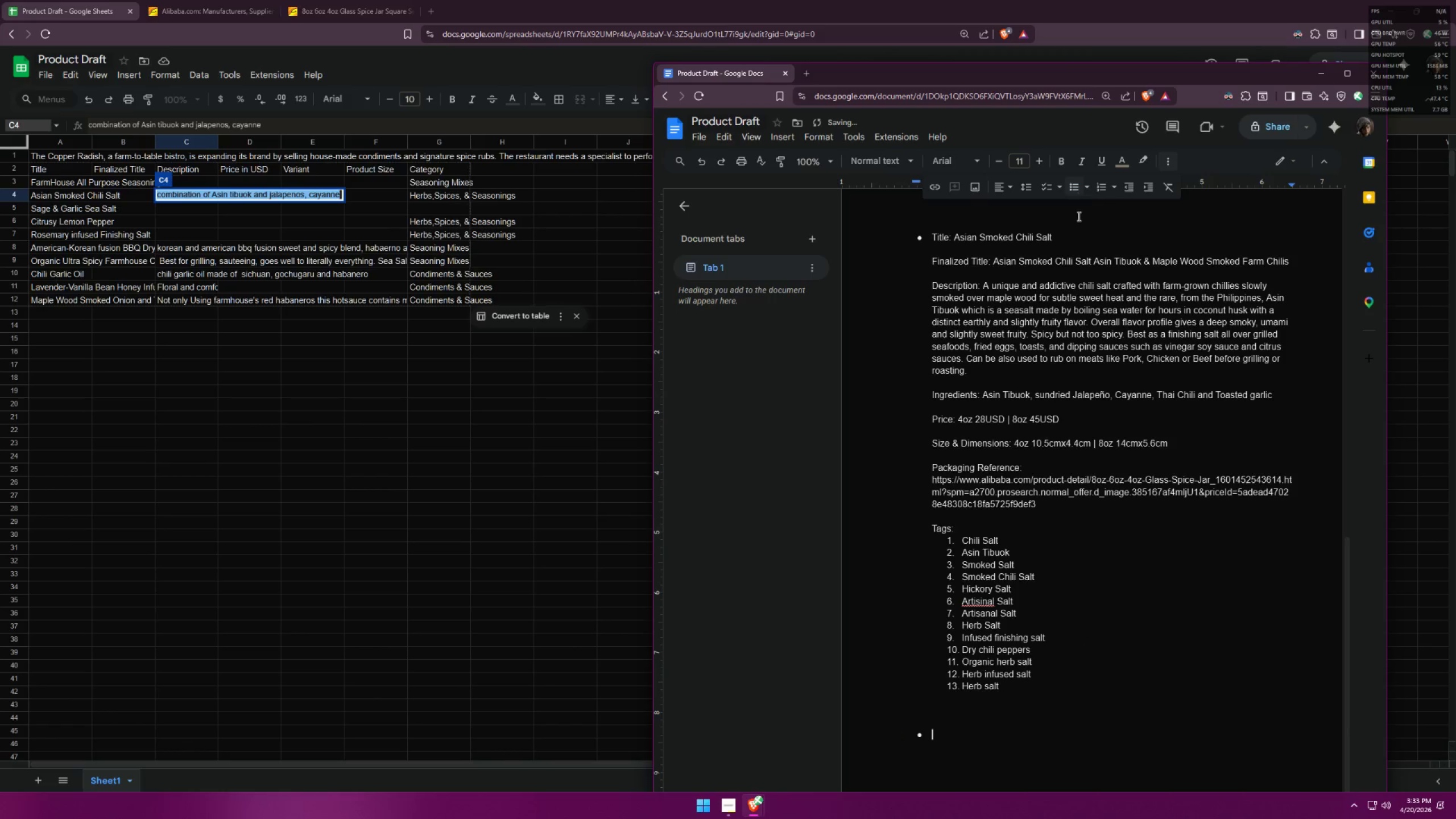 
scroll: coordinate [1159, 526], scroll_direction: up, amount: 14.0
 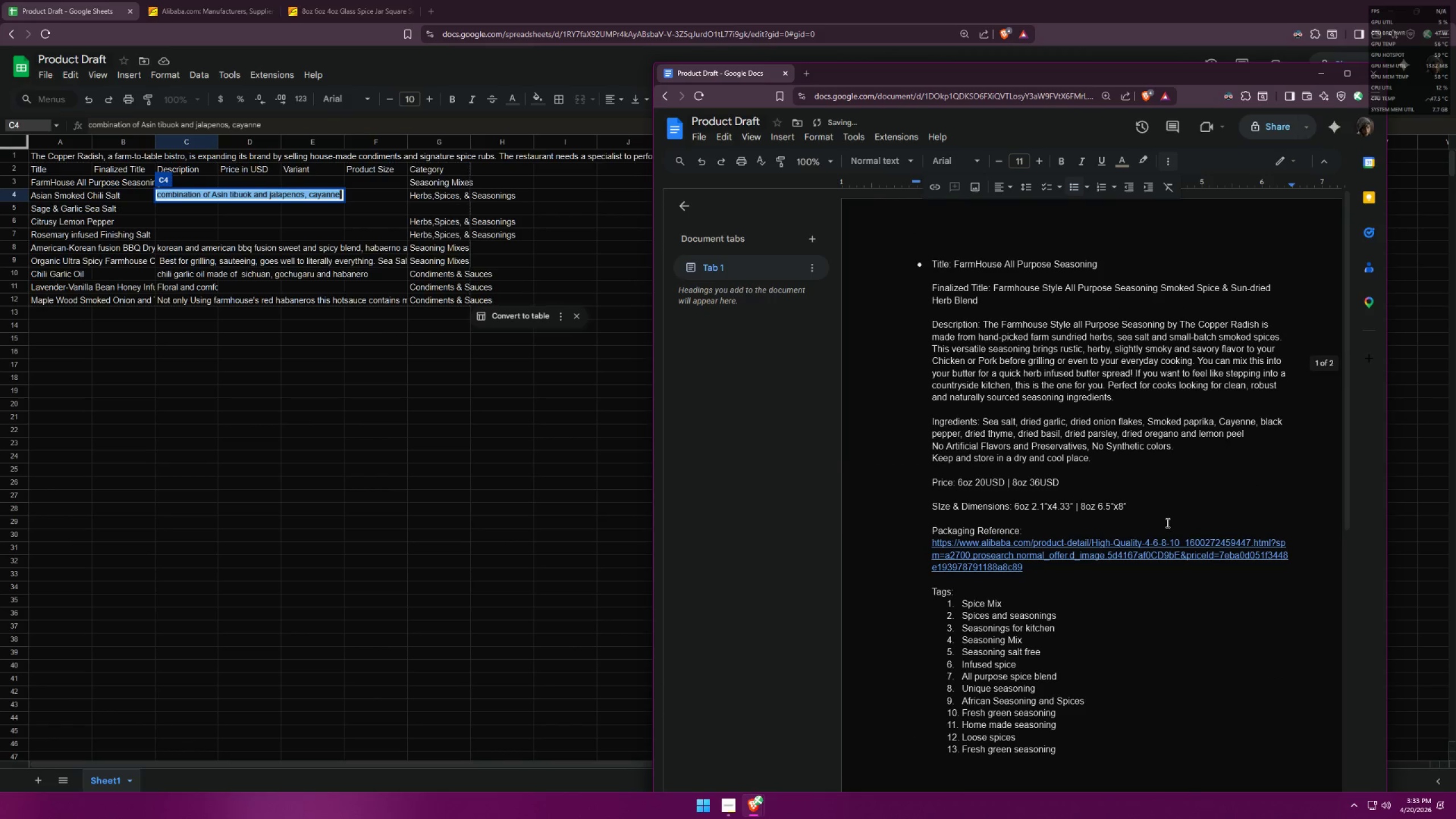 
scroll: coordinate [1141, 451], scroll_direction: down, amount: 16.0
 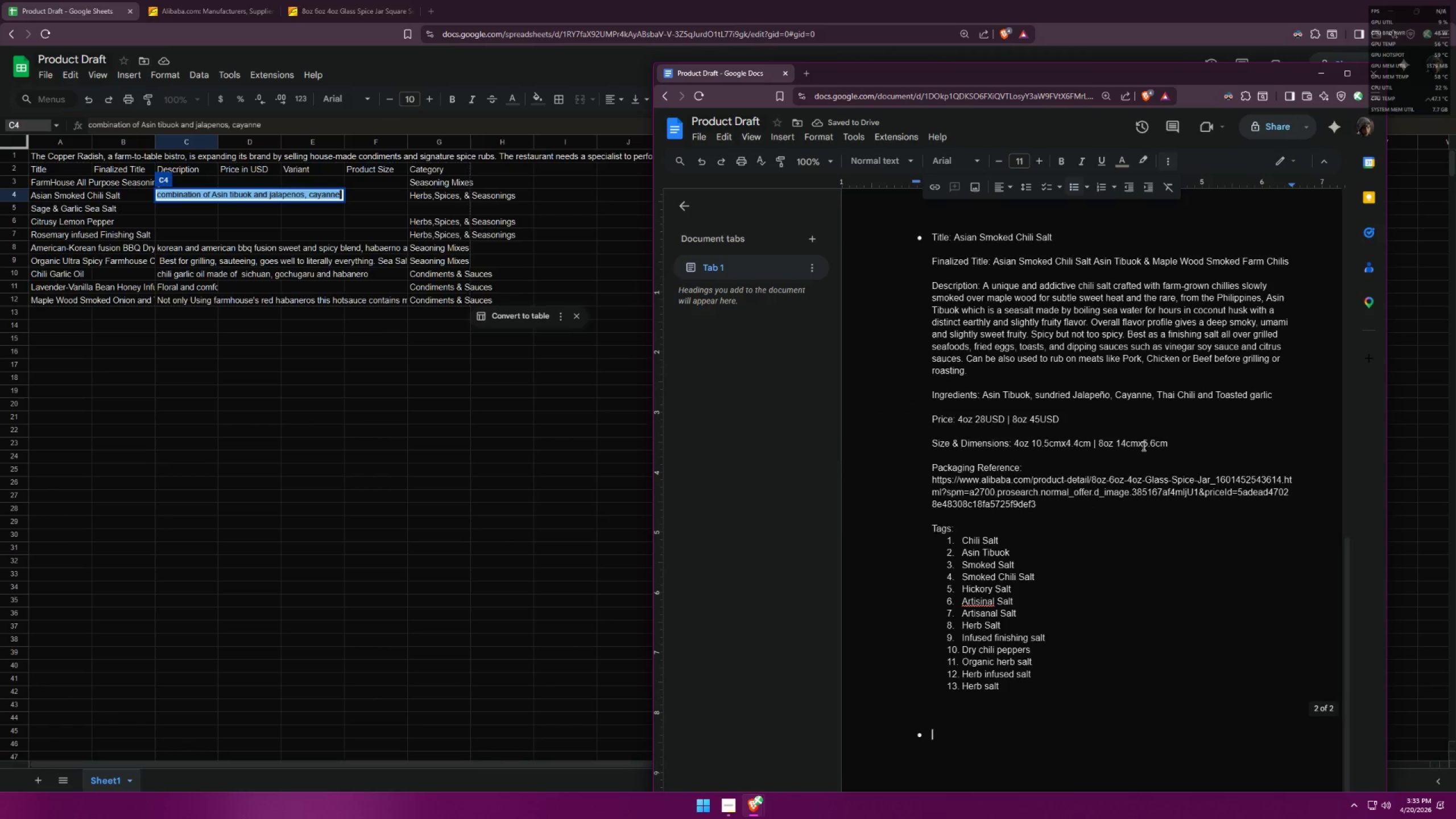 
scroll: coordinate [1145, 446], scroll_direction: none, amount: 0.0
 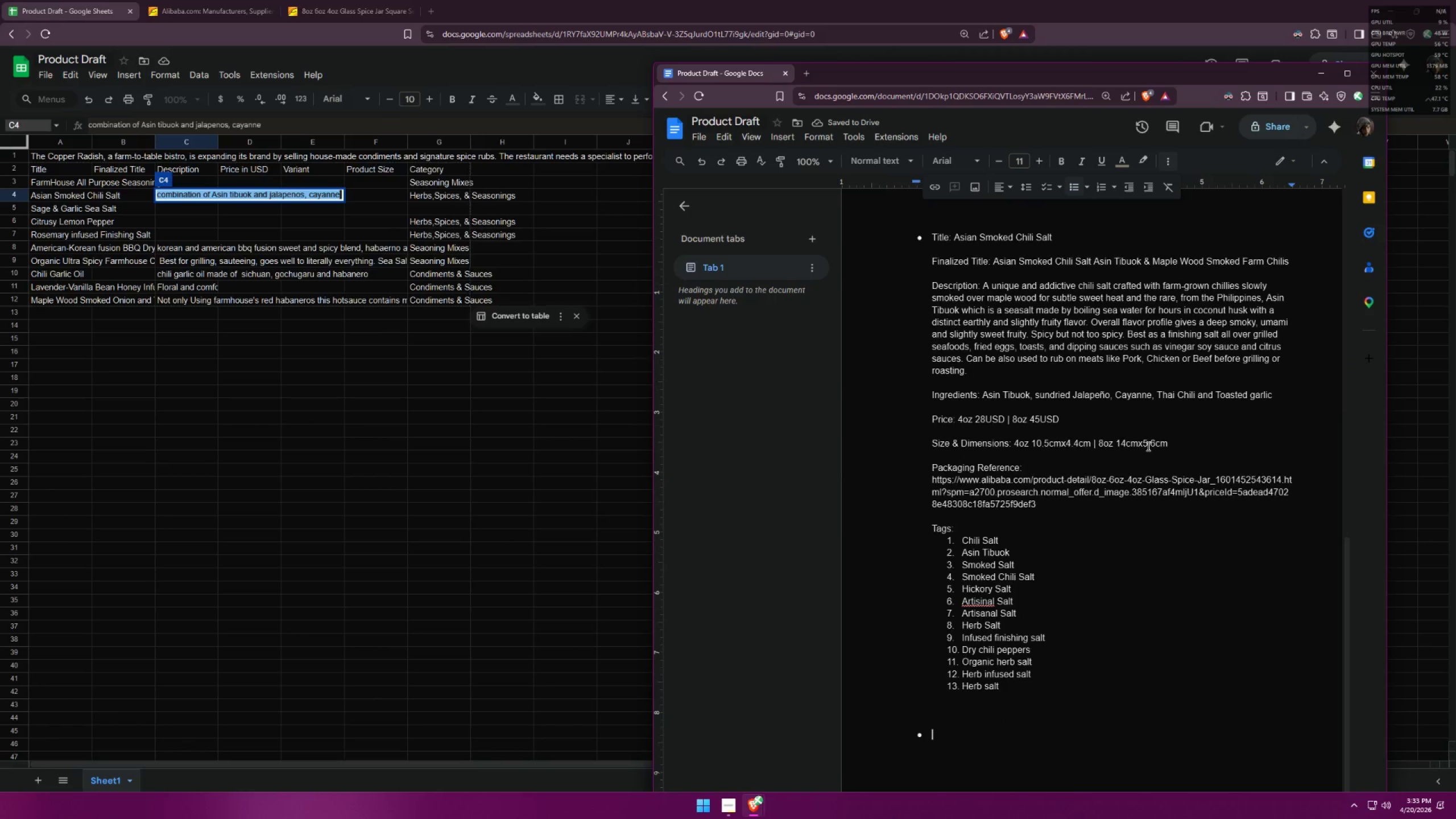 
scroll: coordinate [1158, 442], scroll_direction: up, amount: 14.0
 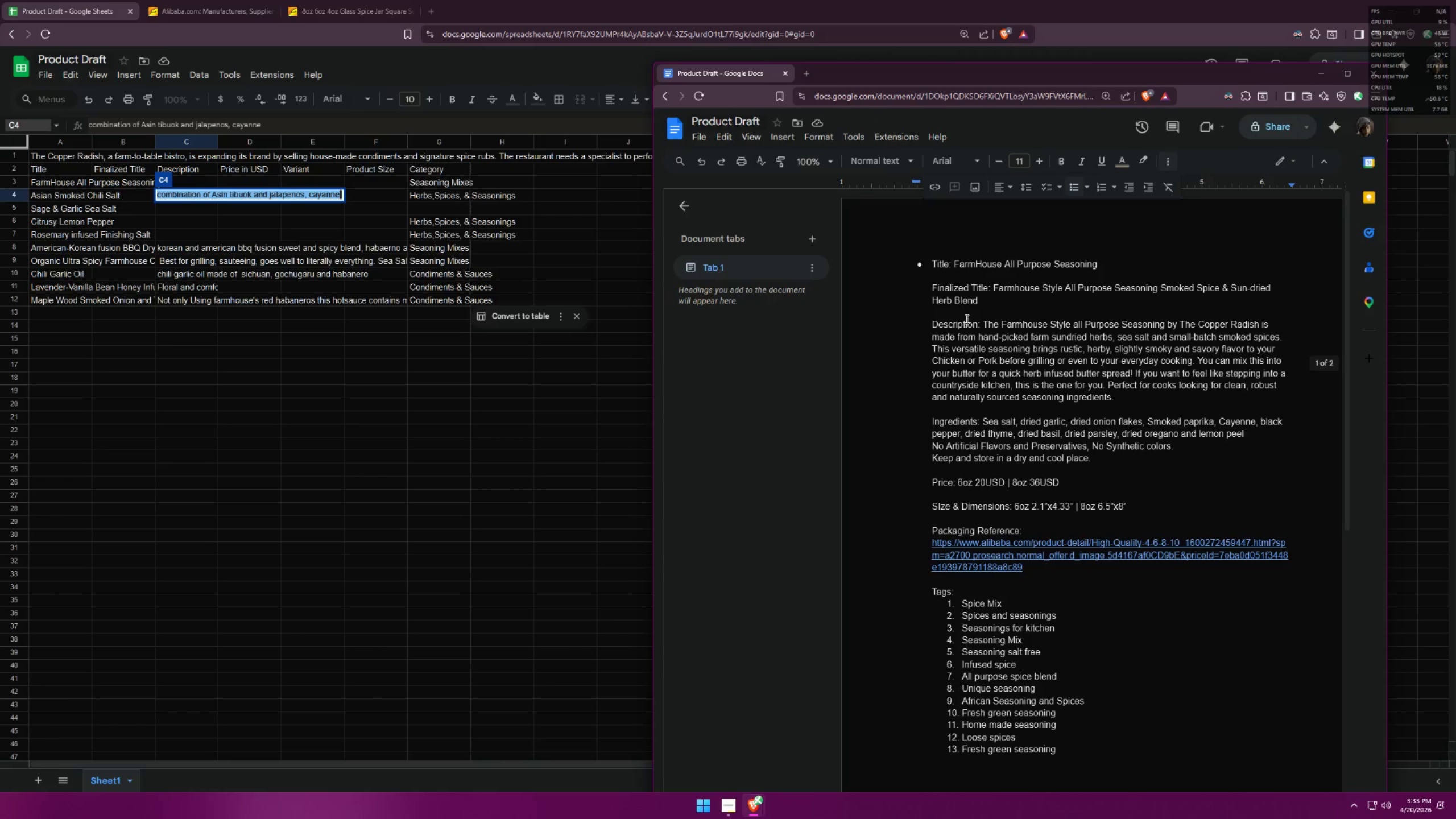 
scroll: coordinate [940, 493], scroll_direction: down, amount: 13.0
 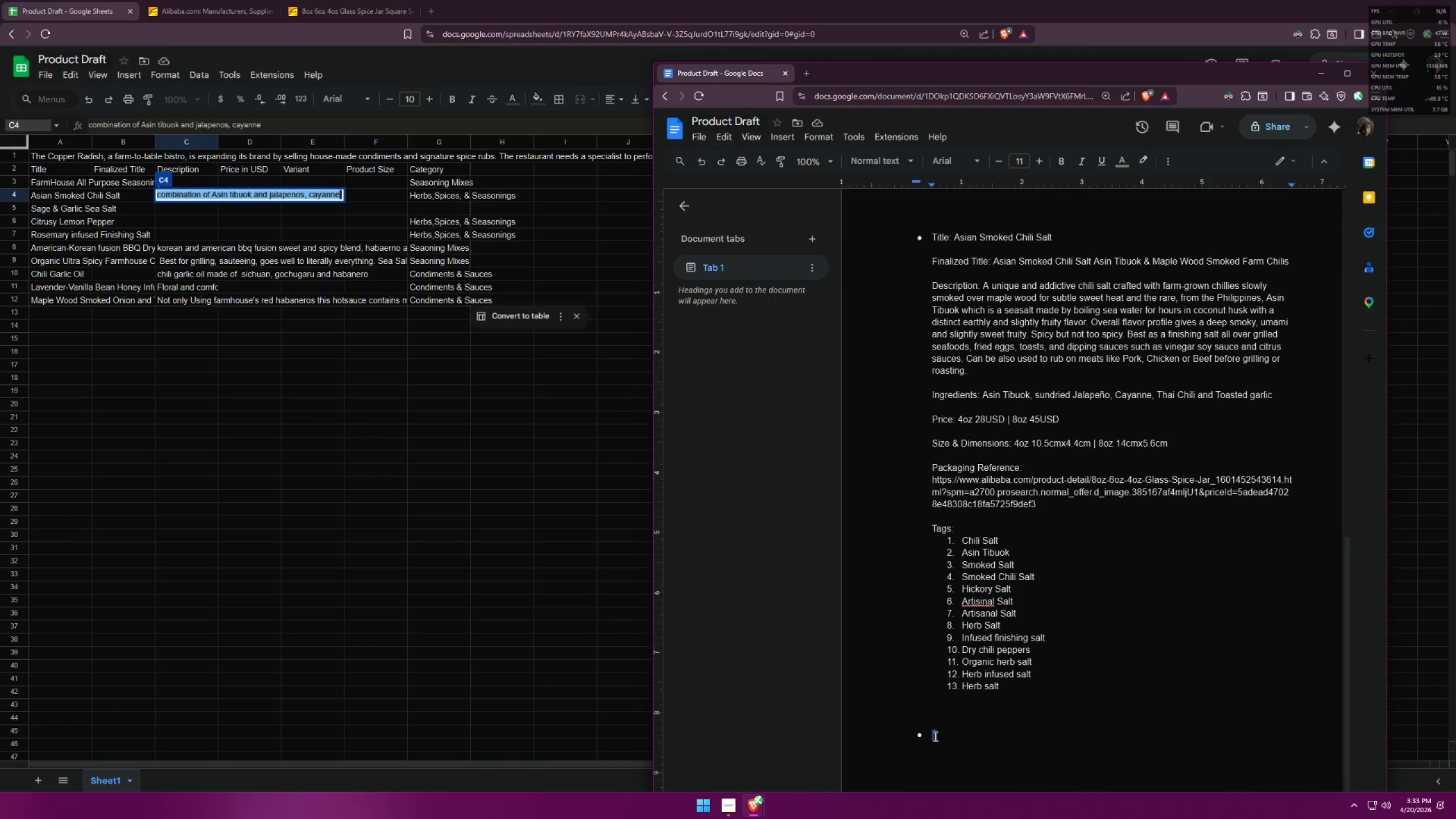 
left_click([944, 711])
 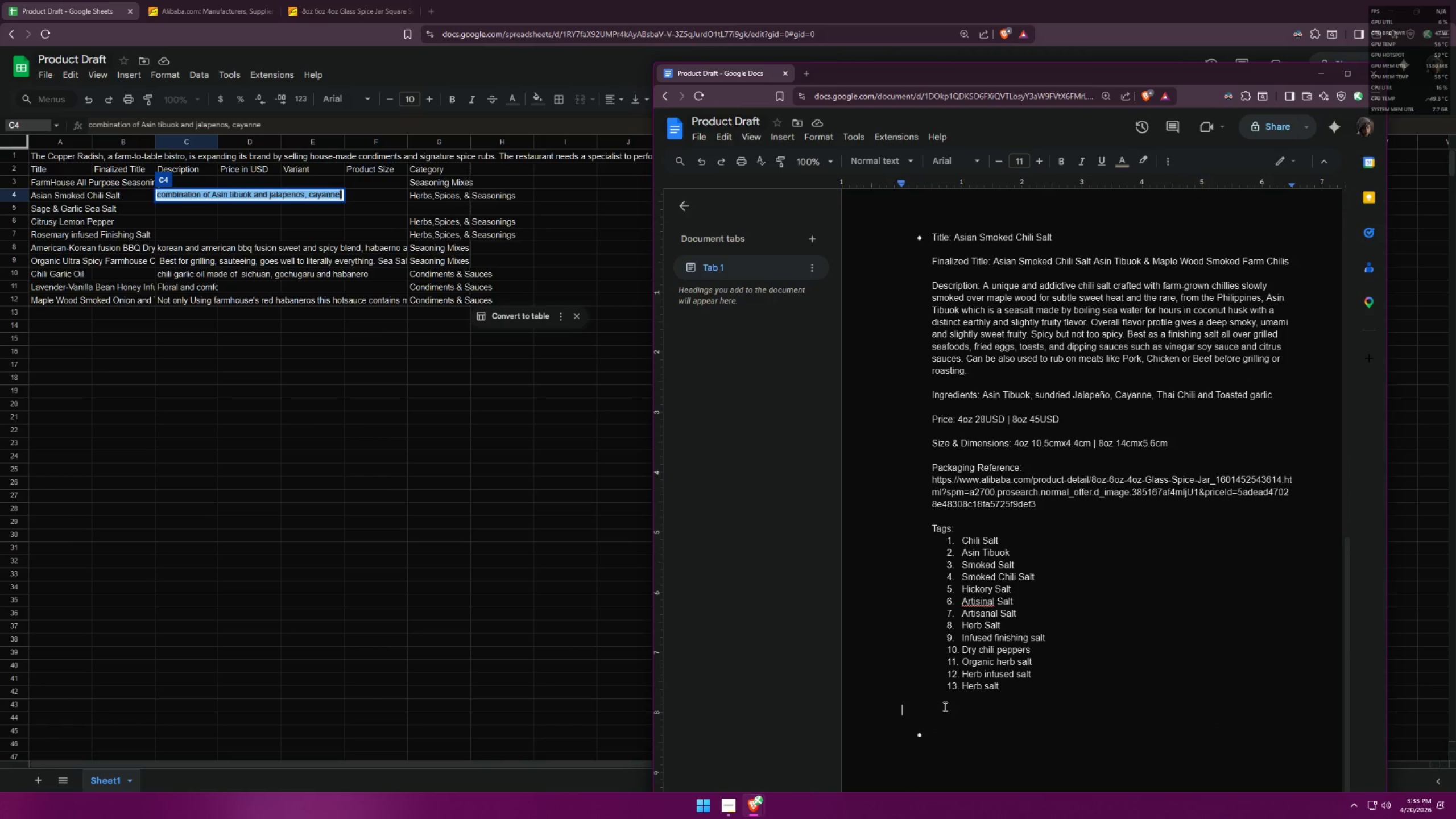 
scroll: coordinate [946, 669], scroll_direction: up, amount: 3.0
 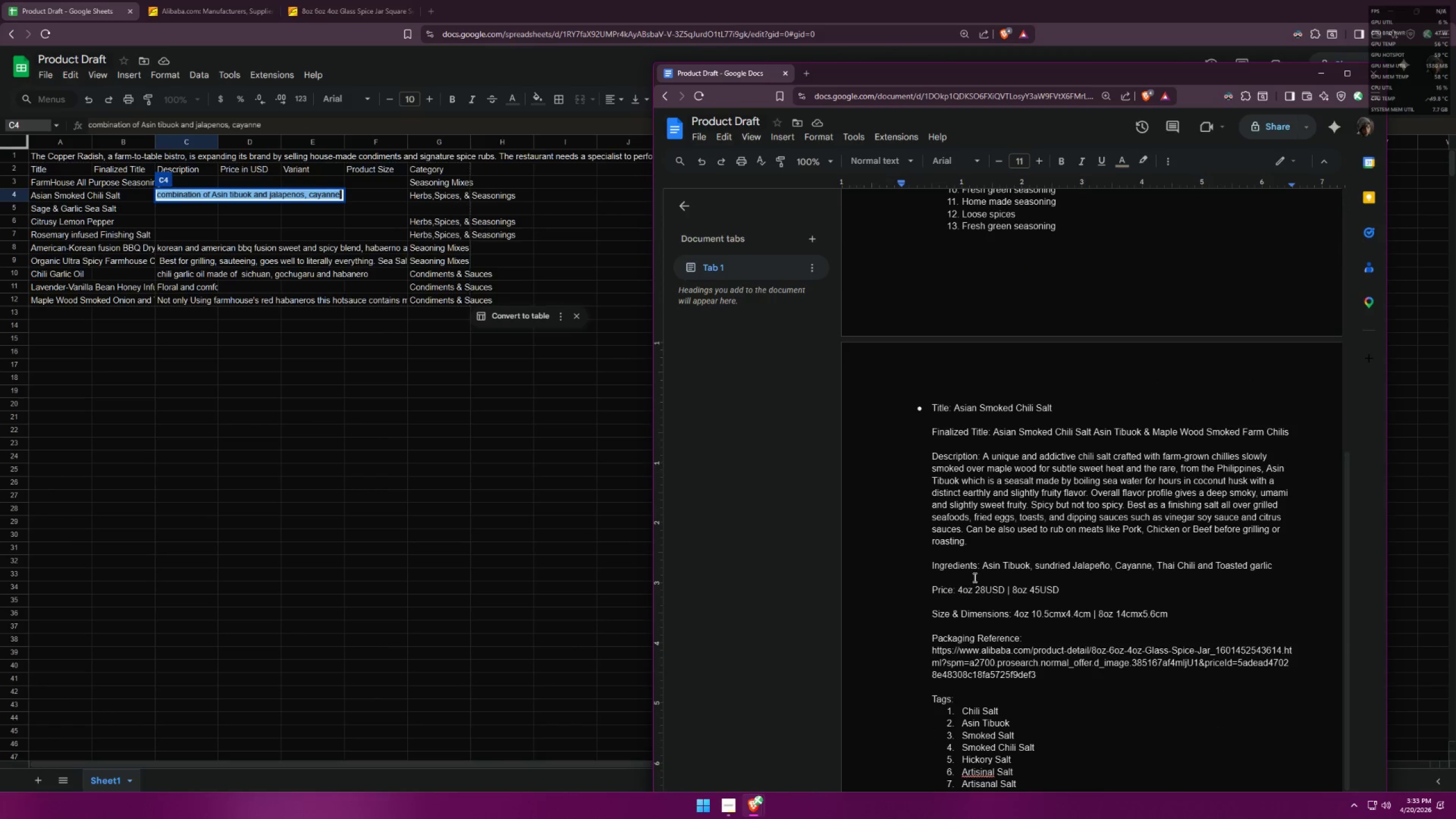 
key(Backspace)
 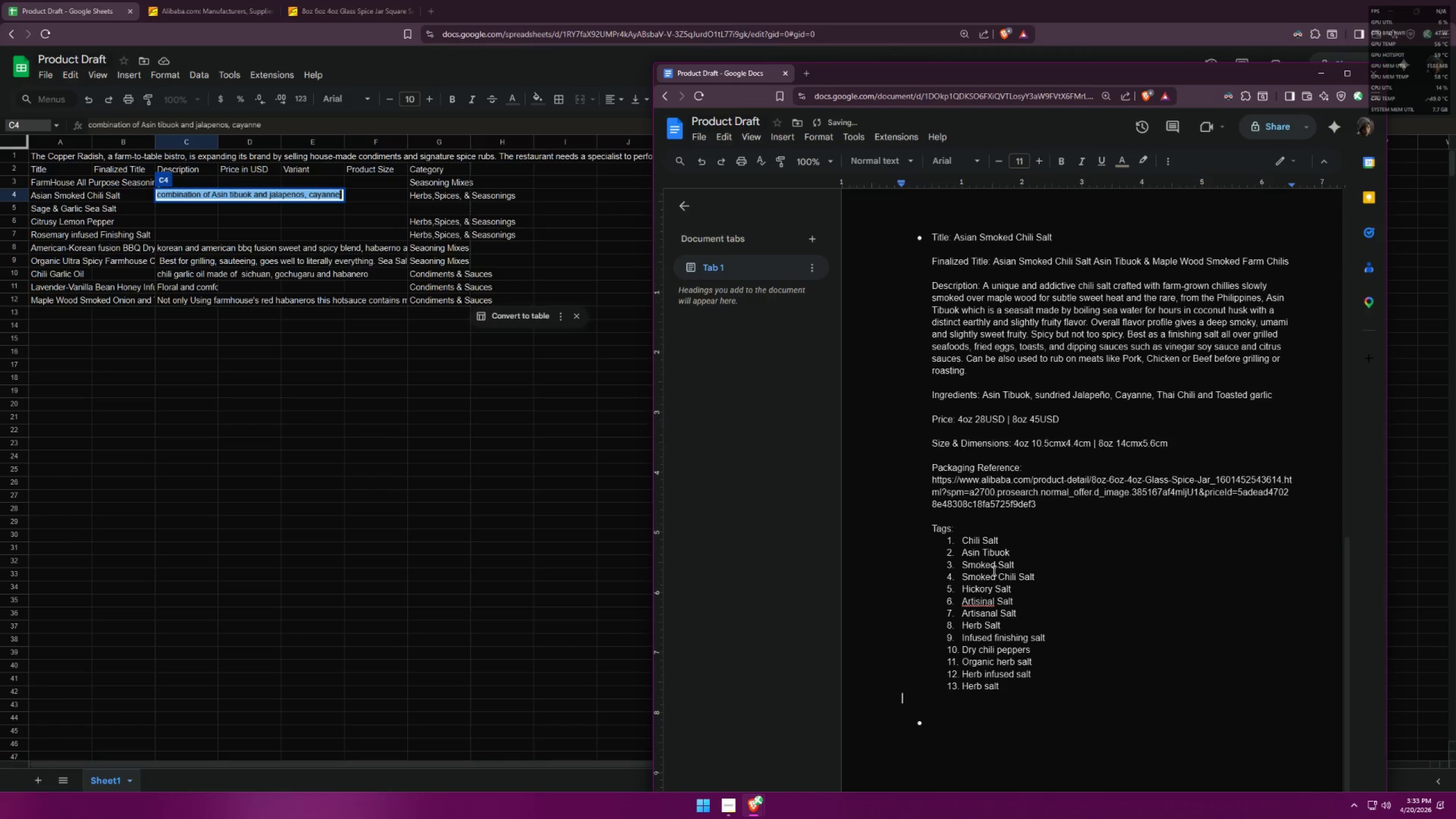 
scroll: coordinate [989, 574], scroll_direction: down, amount: 6.0
 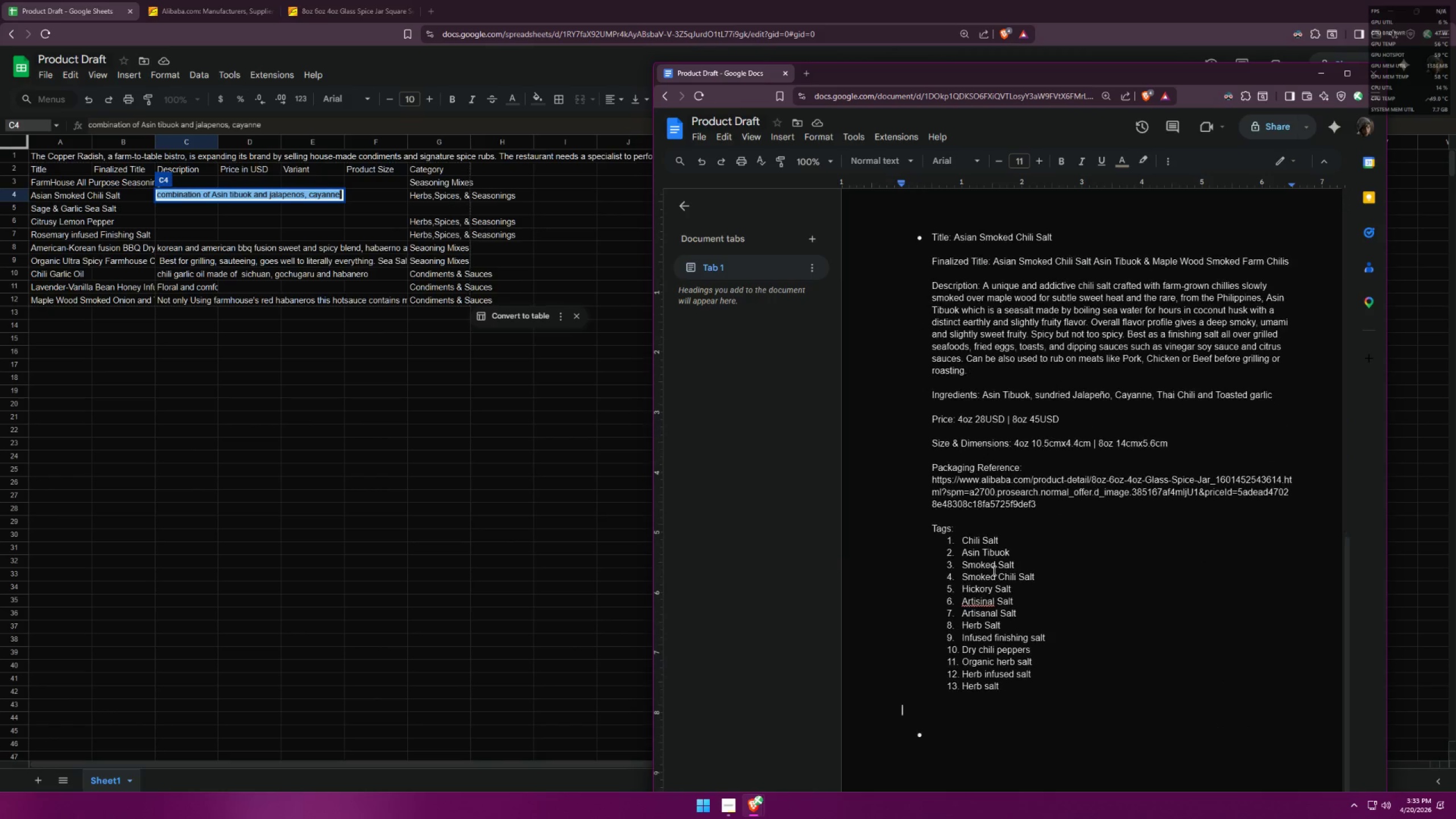 
key(Backspace)
 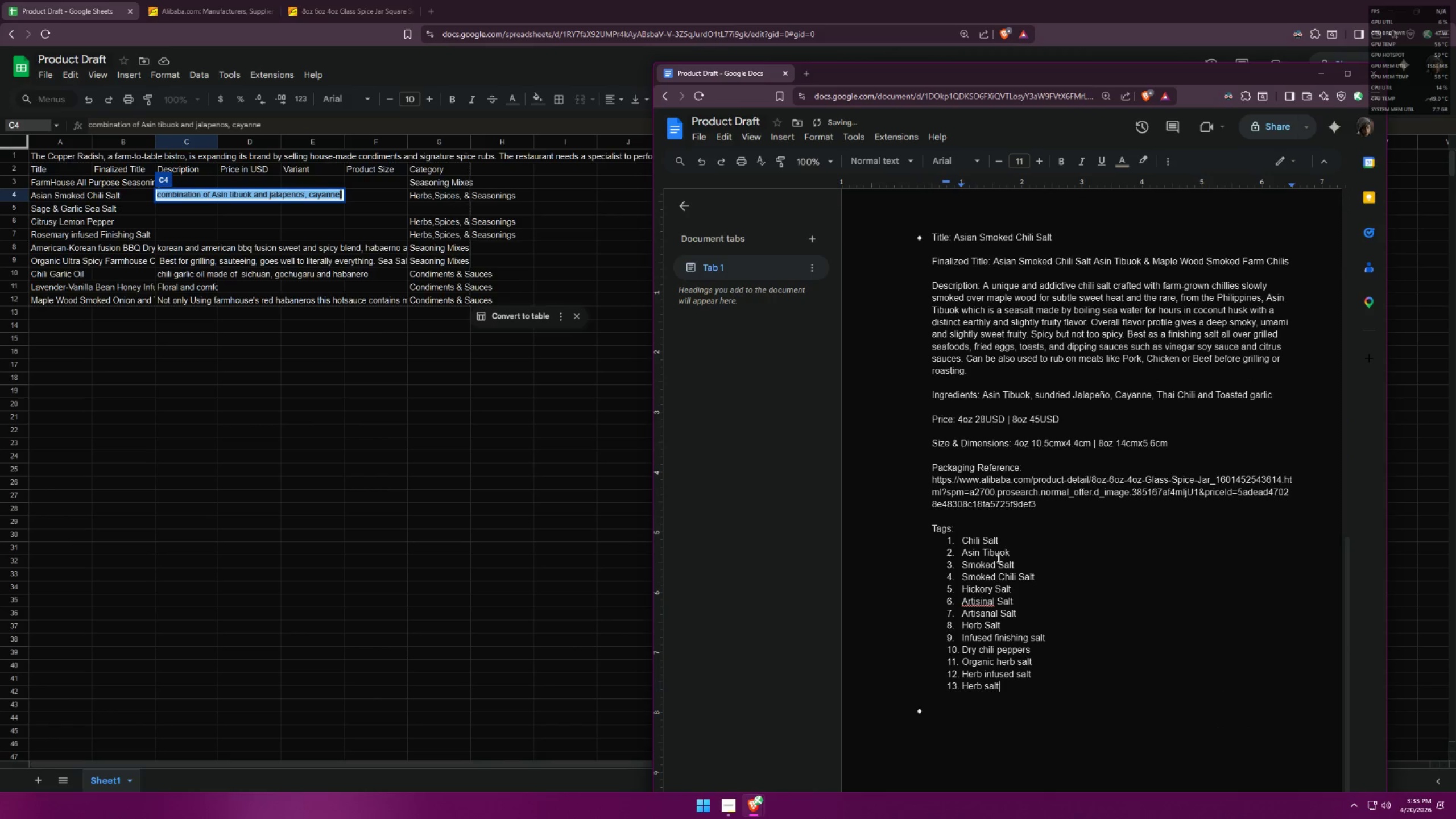 
scroll: coordinate [1003, 547], scroll_direction: up, amount: 5.0
 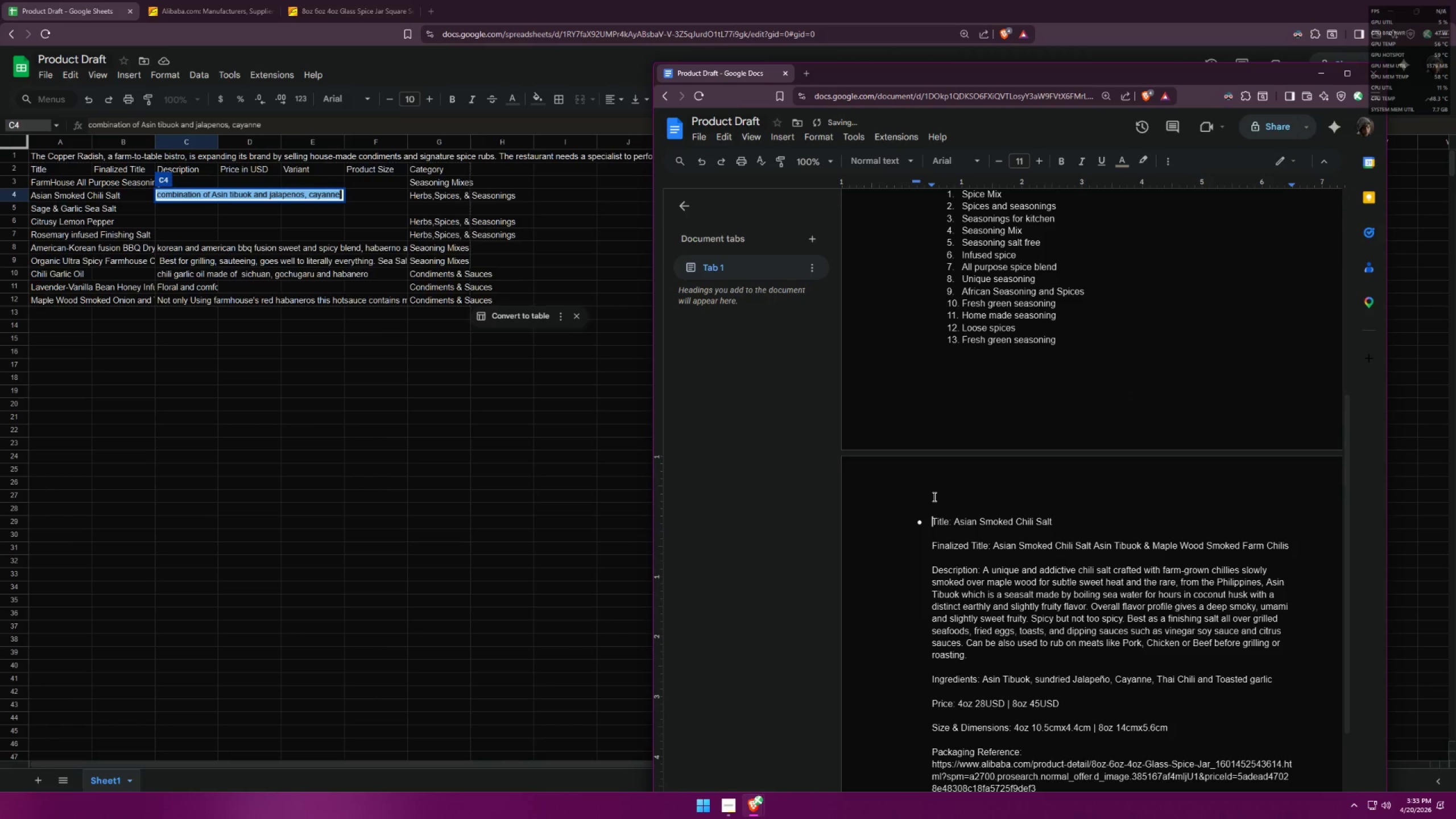 
double_click([930, 487])
 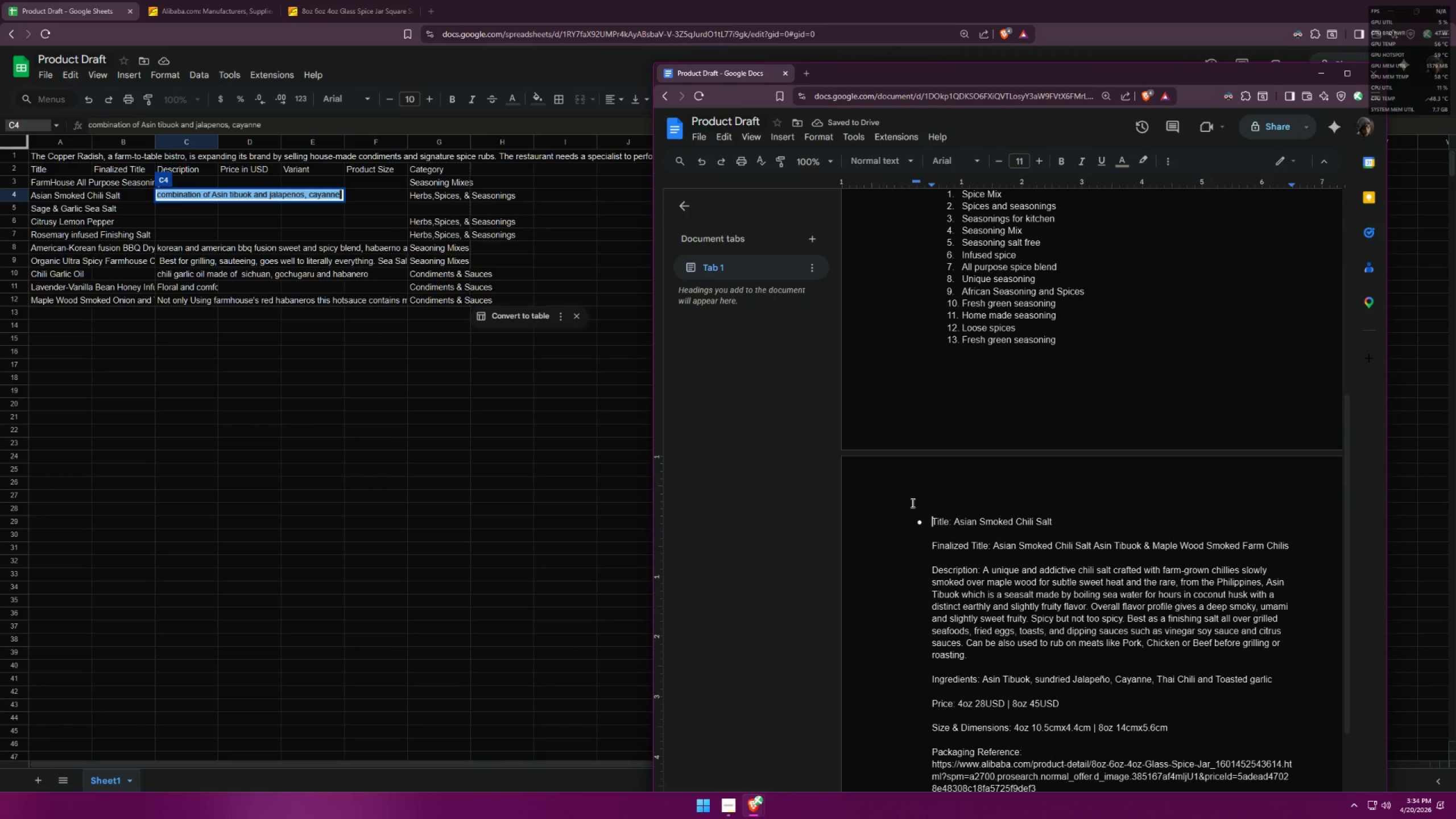 
triple_click([899, 530])
 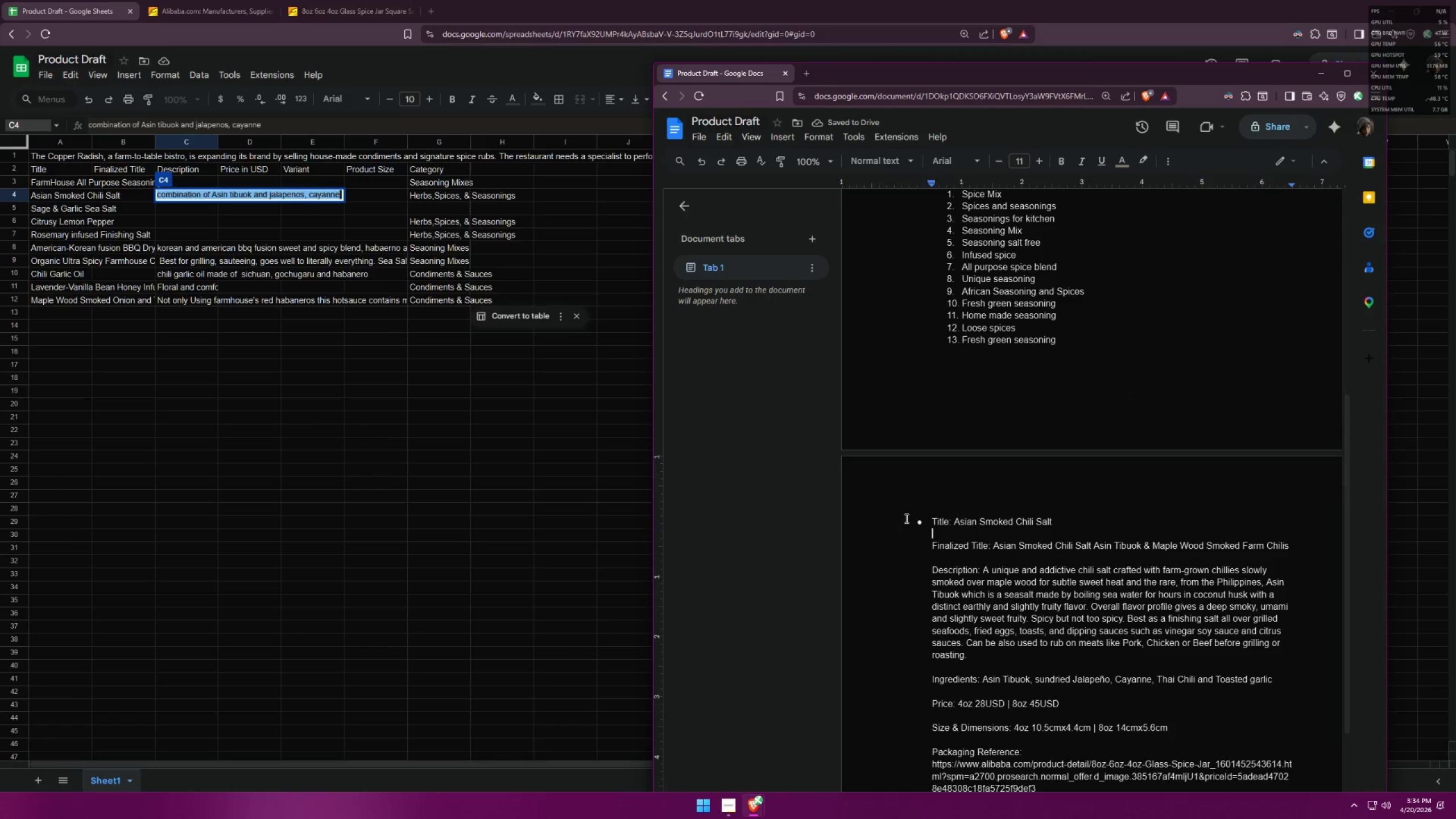 
triple_click([907, 516])
 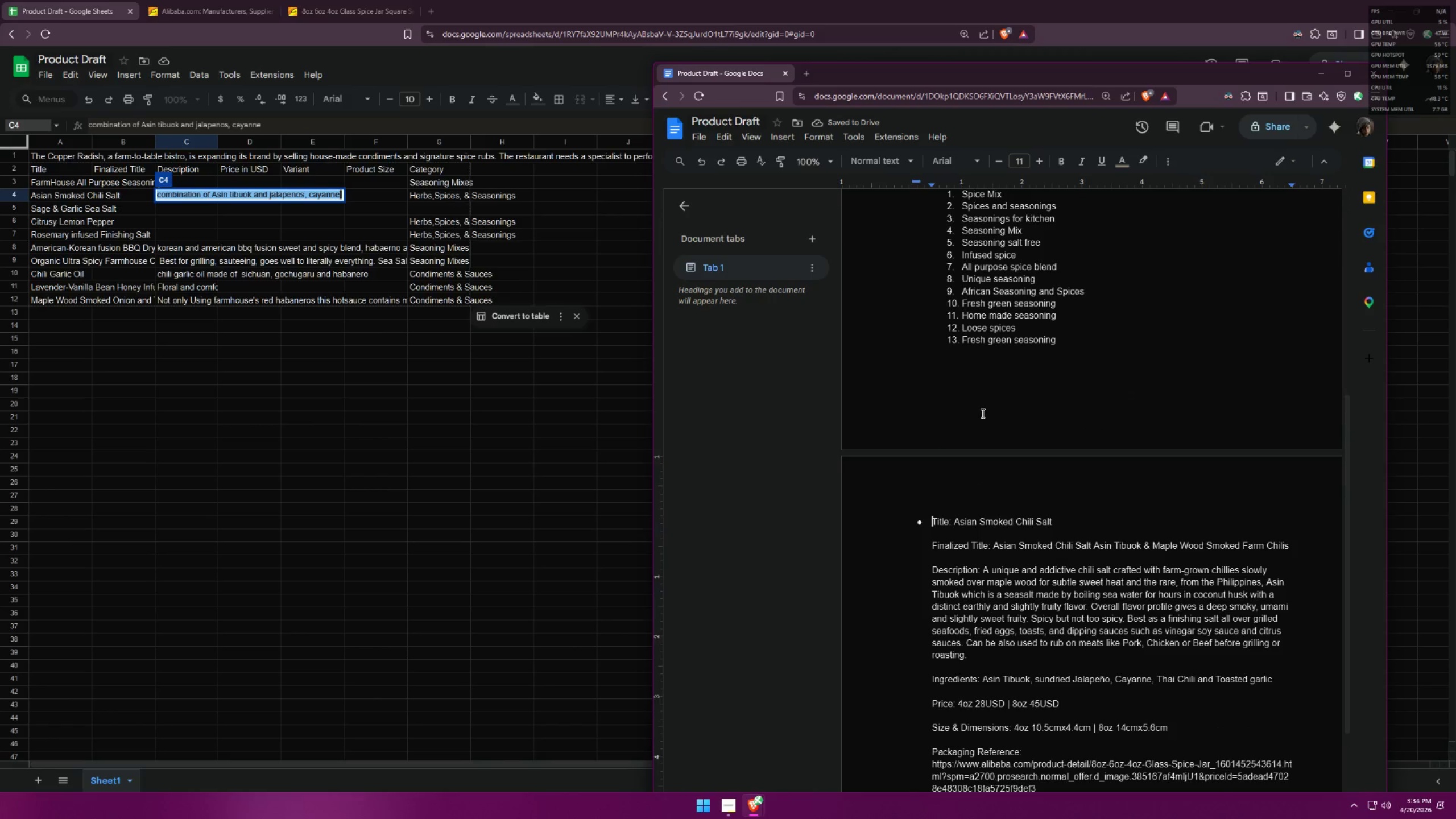 
triple_click([998, 383])
 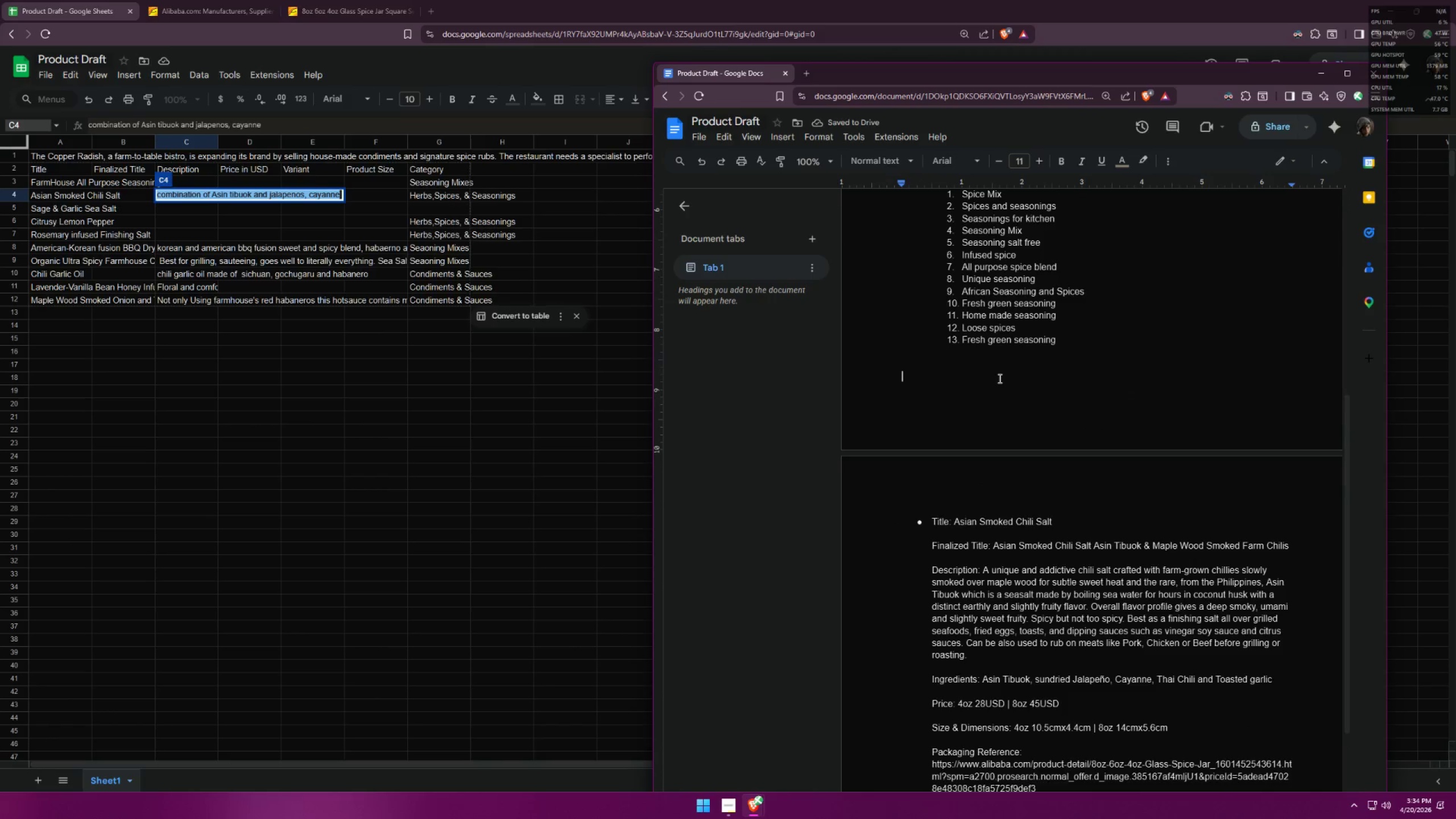 
key(Backspace)
 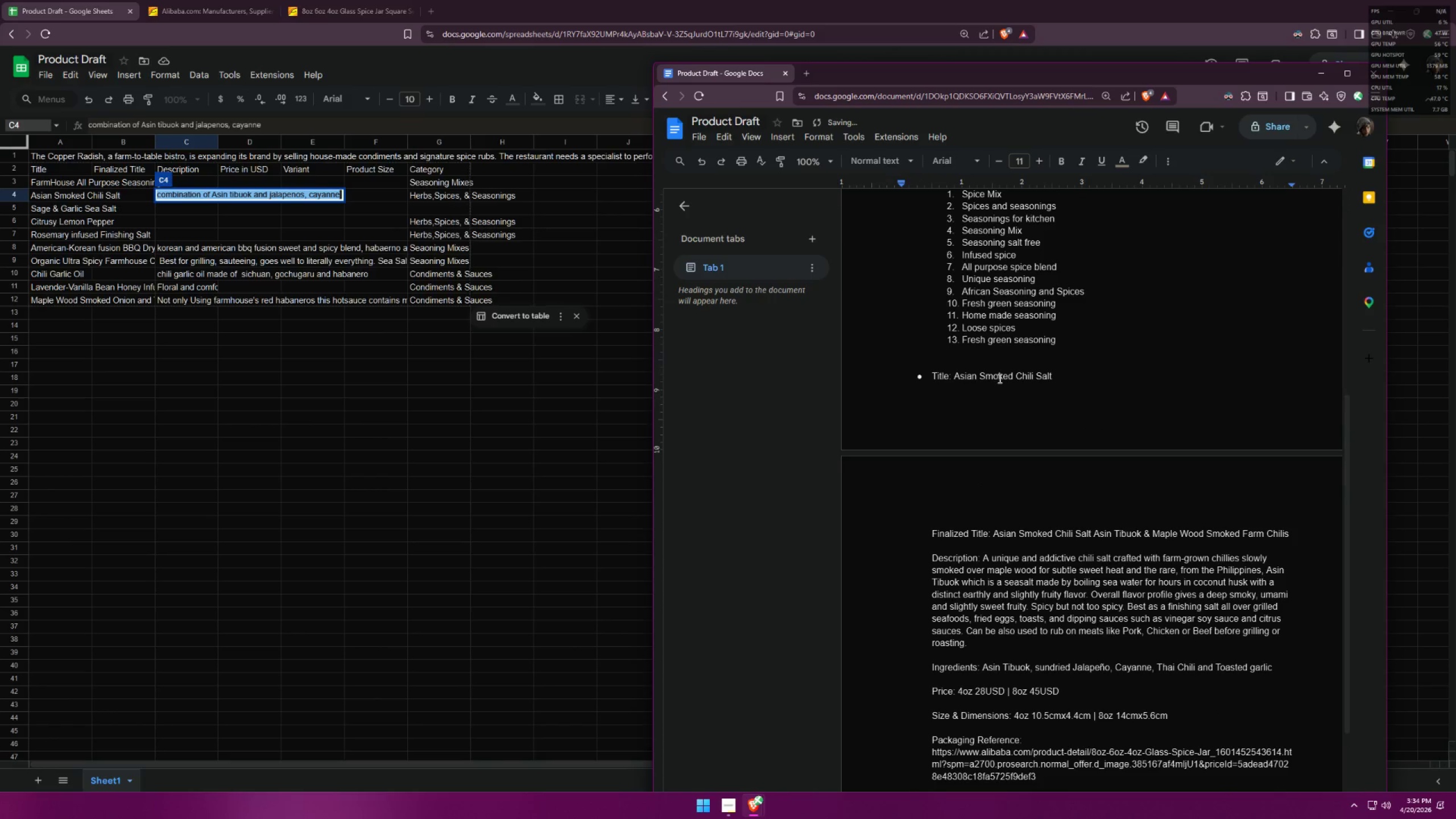 
key(Backspace)
 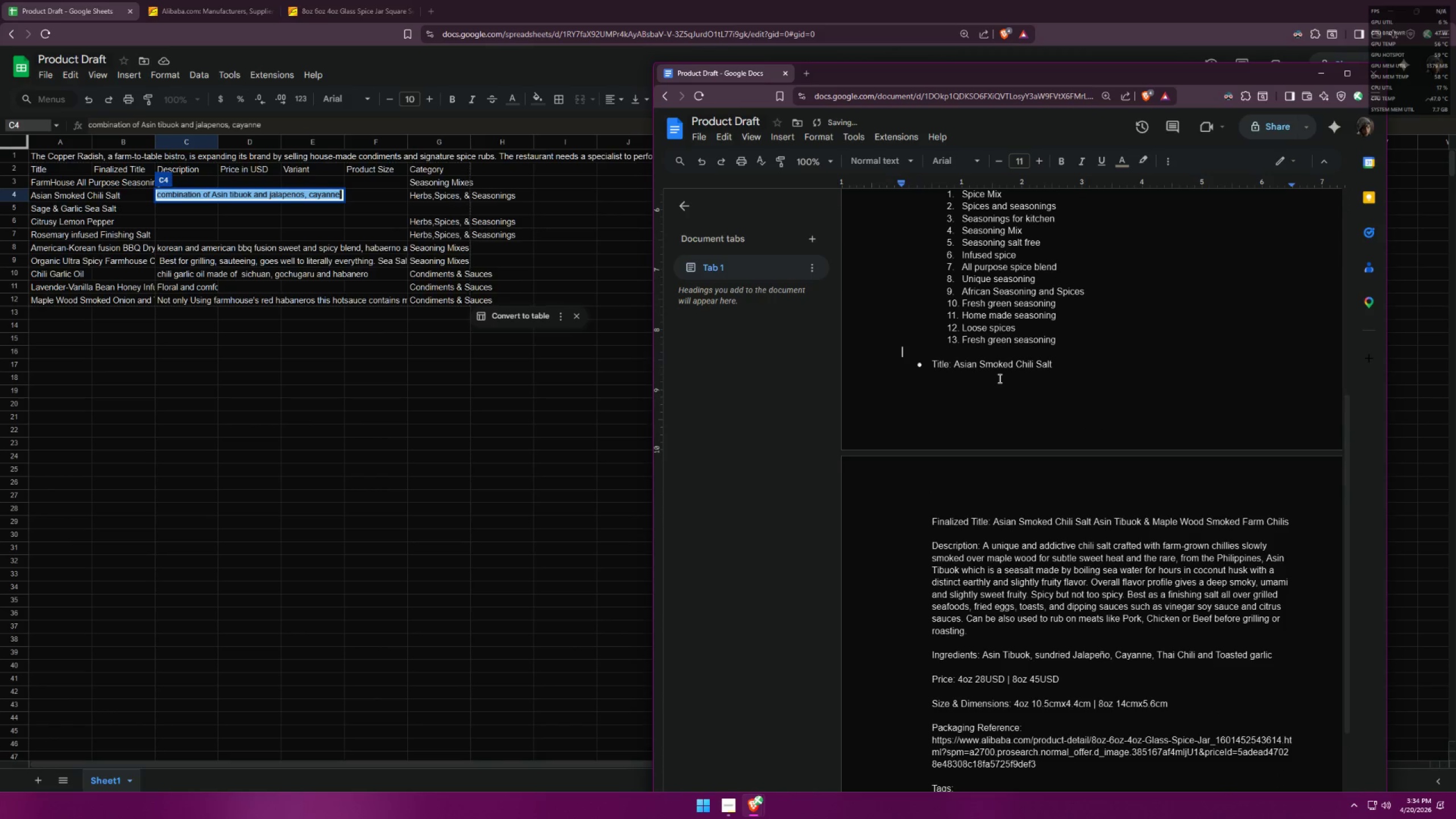 
left_click([978, 689])
 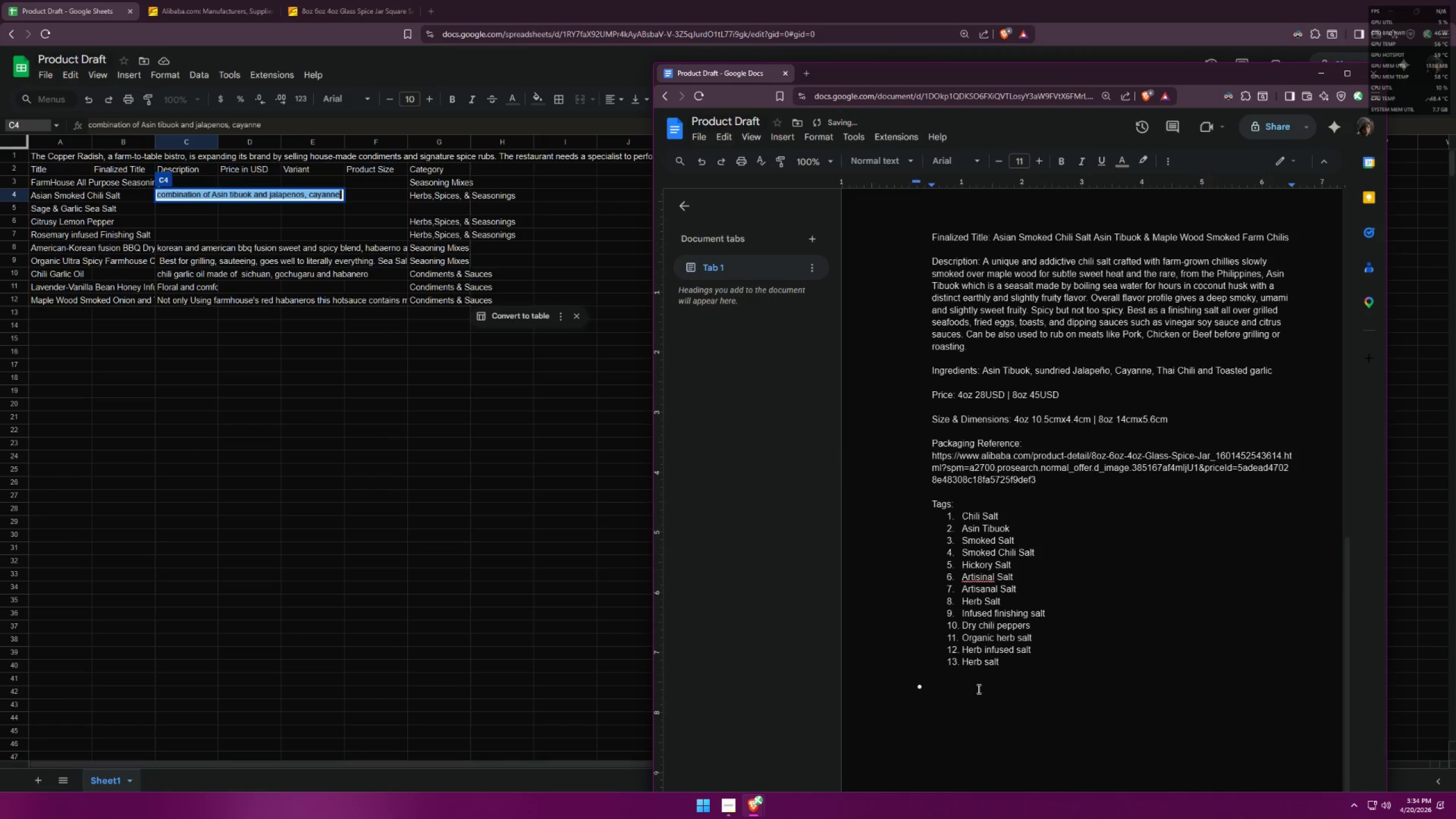 
scroll: coordinate [1028, 443], scroll_direction: down, amount: 12.0
 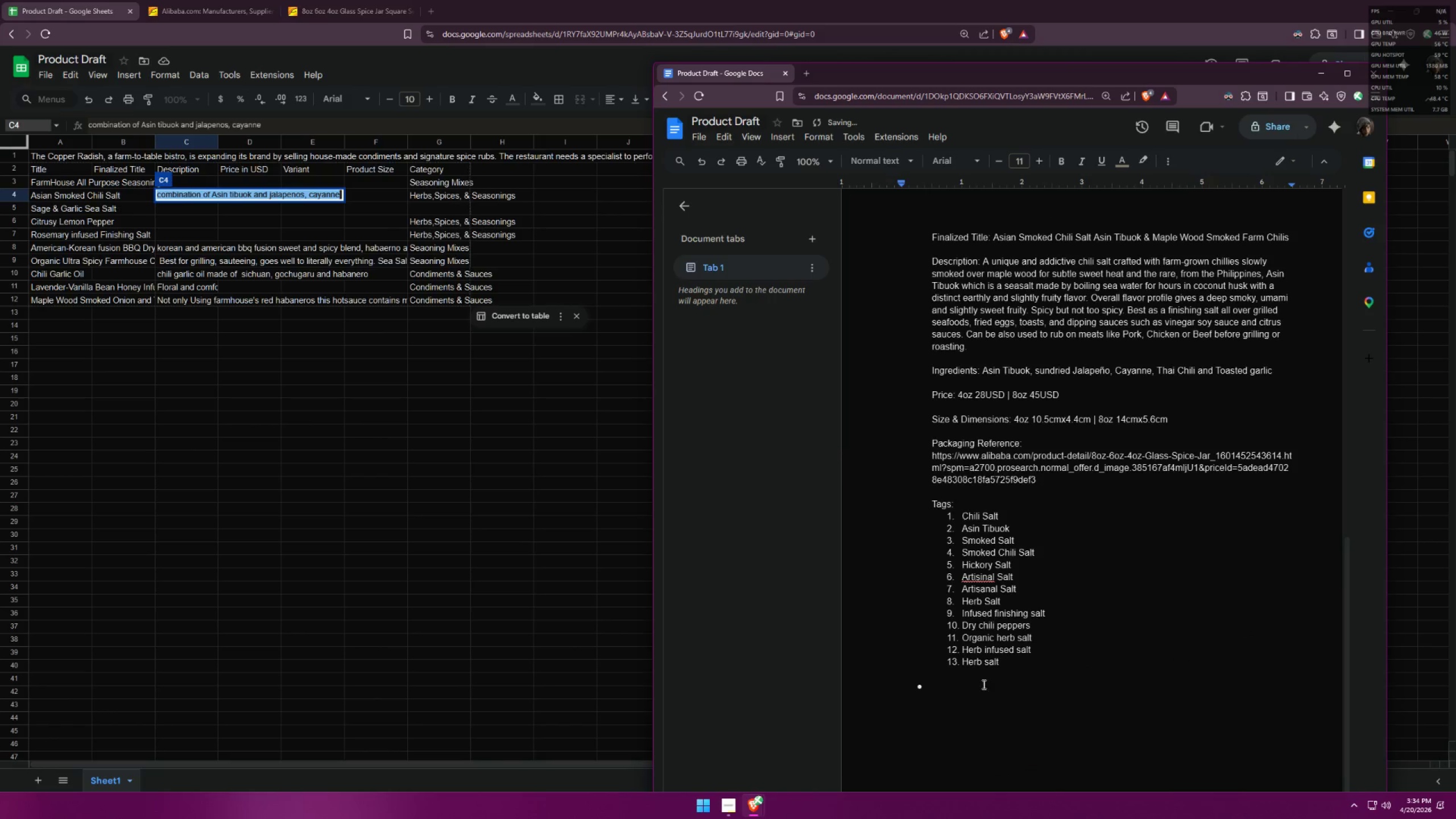 
type(Title )
key(Backspace)
type(: )
 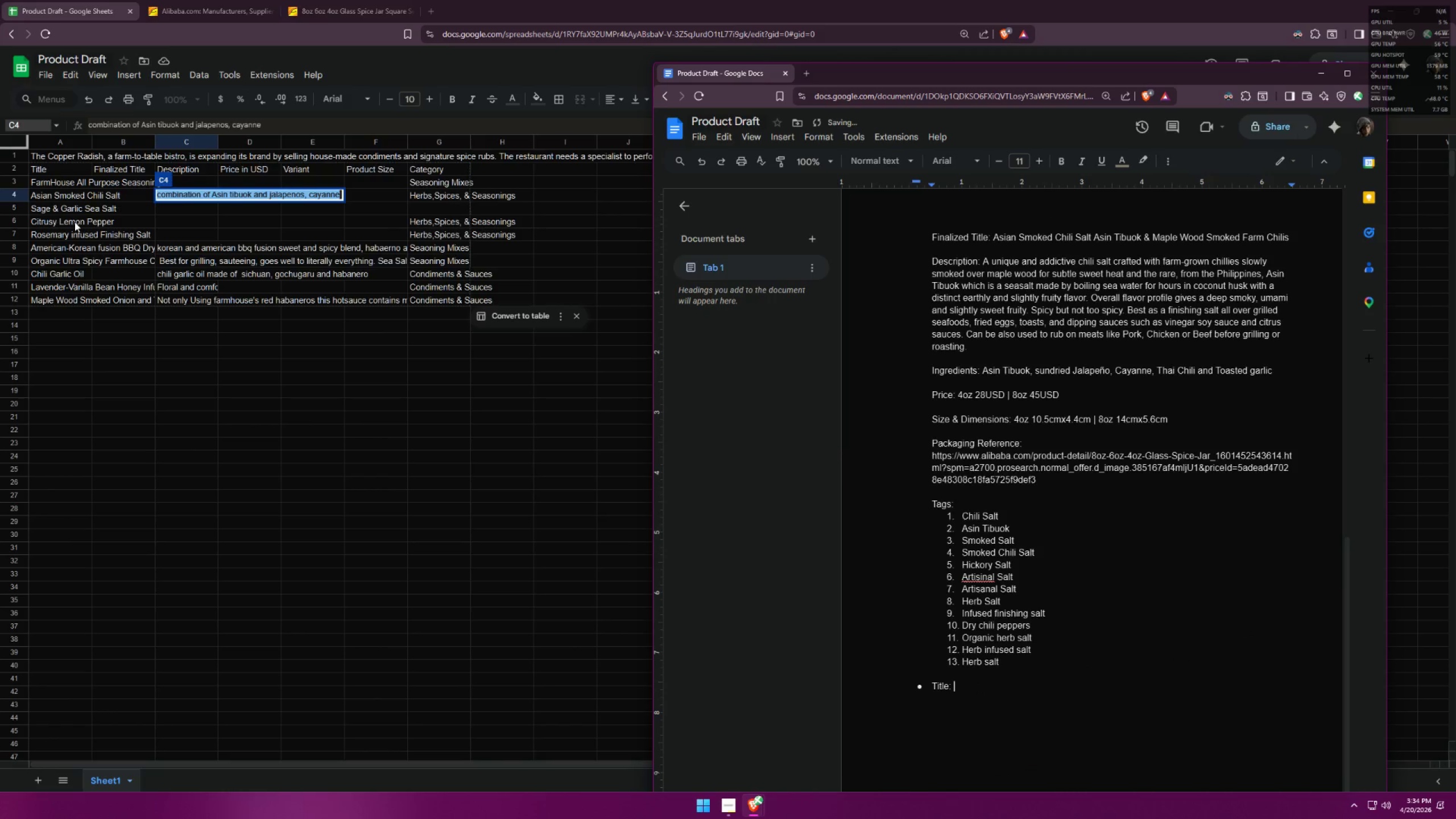 
left_click([51, 204])
 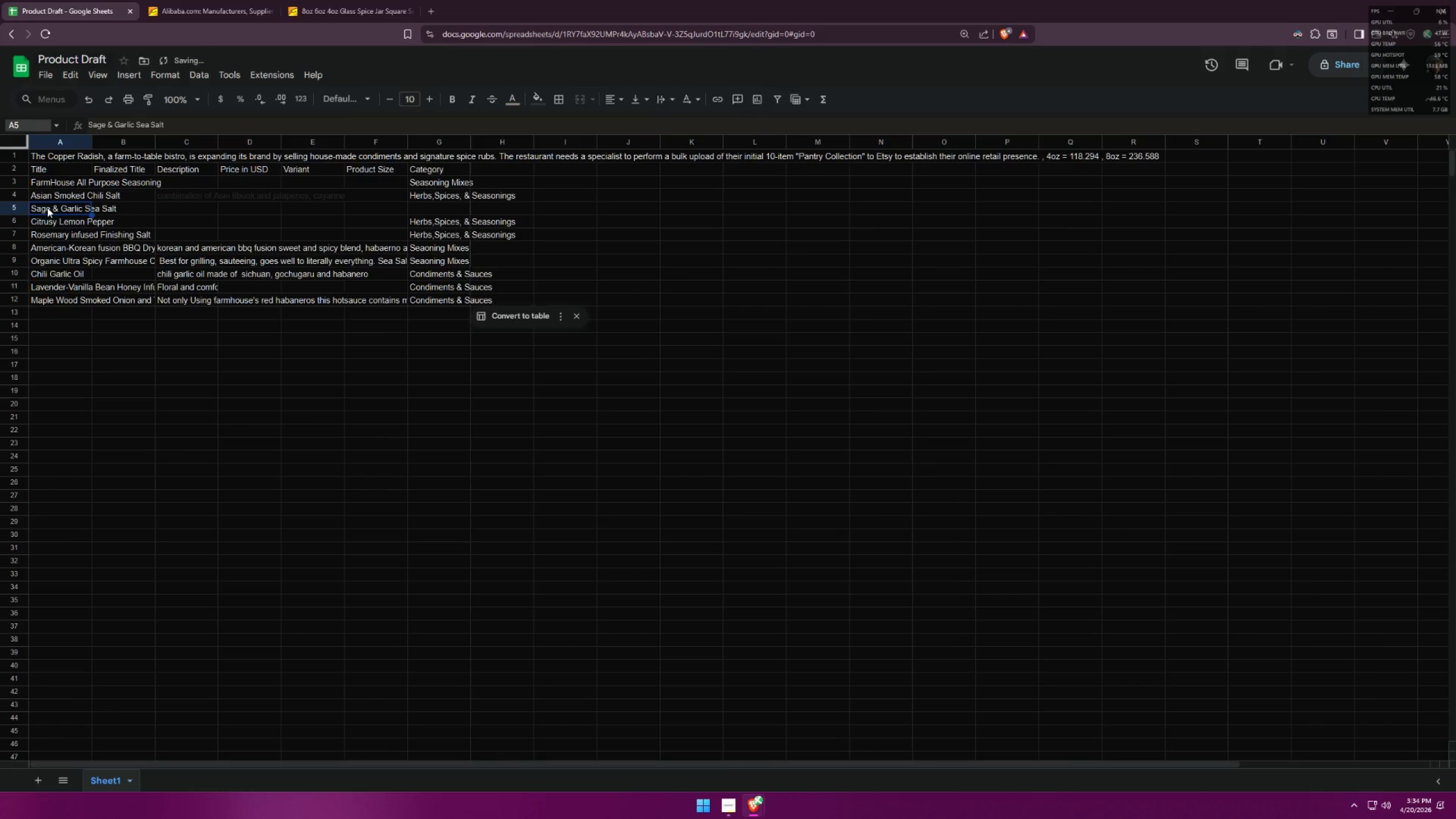 
double_click([47, 208])
 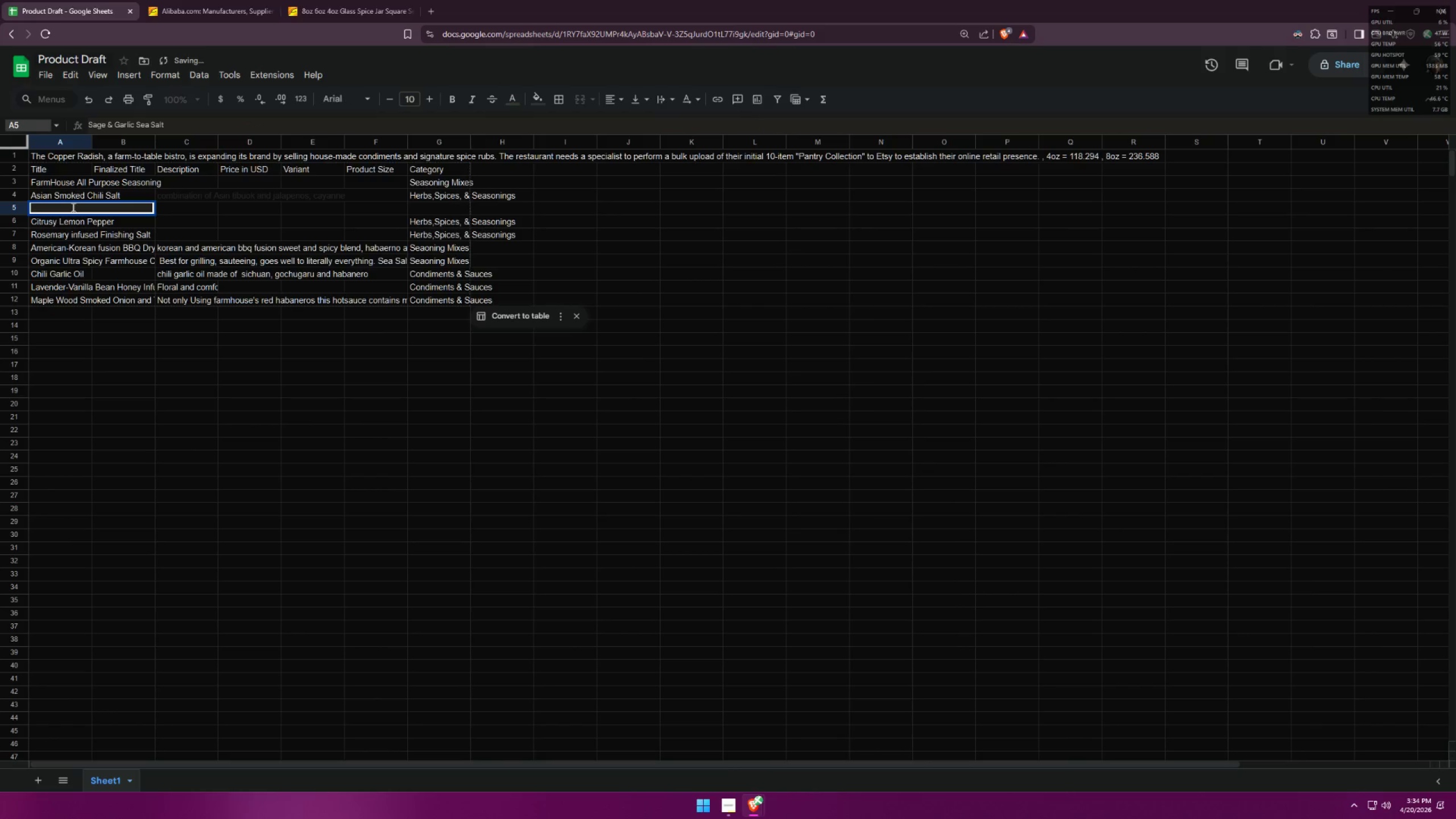 
double_click([231, 262])
 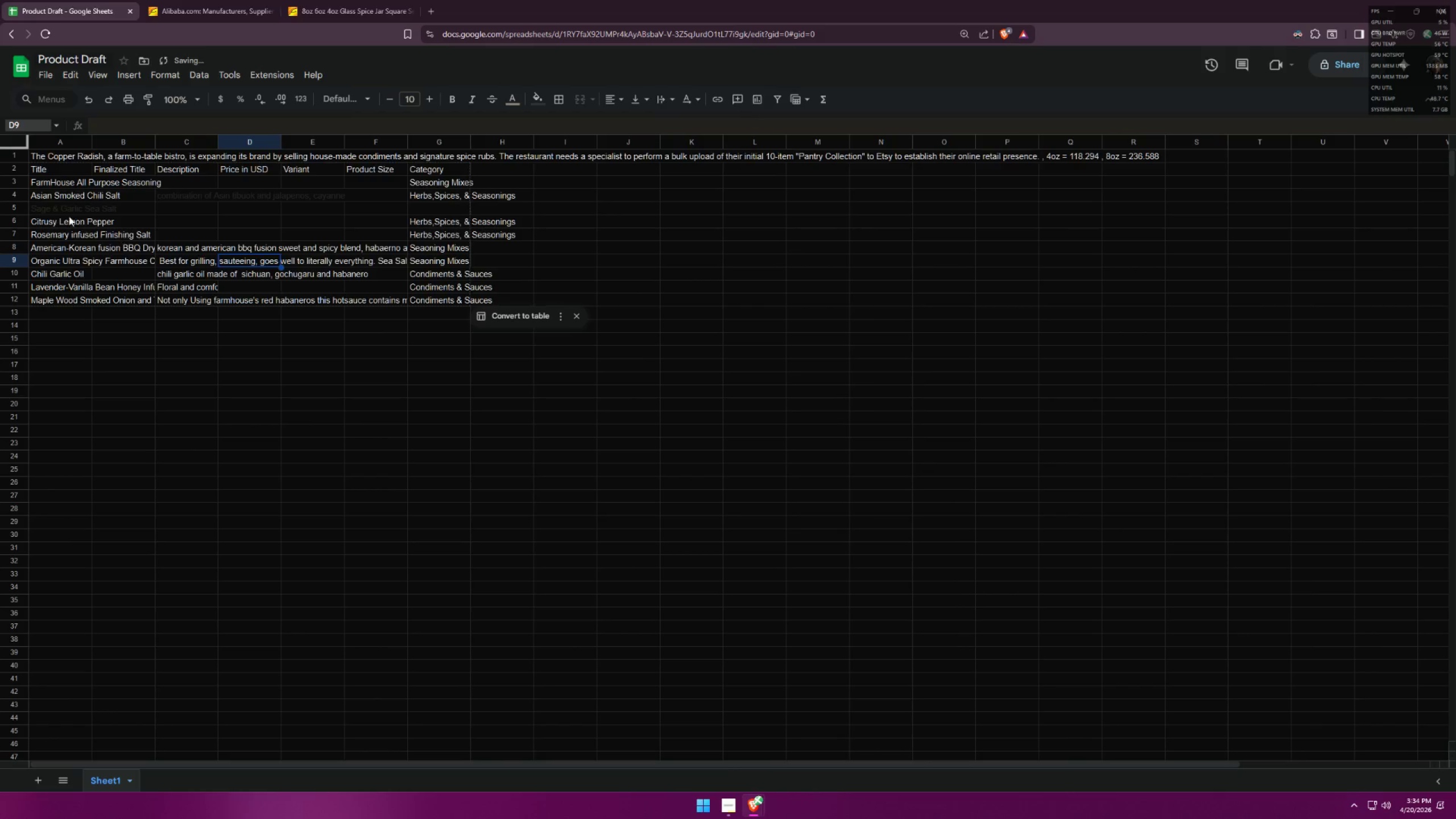 
key(Control+Z)
 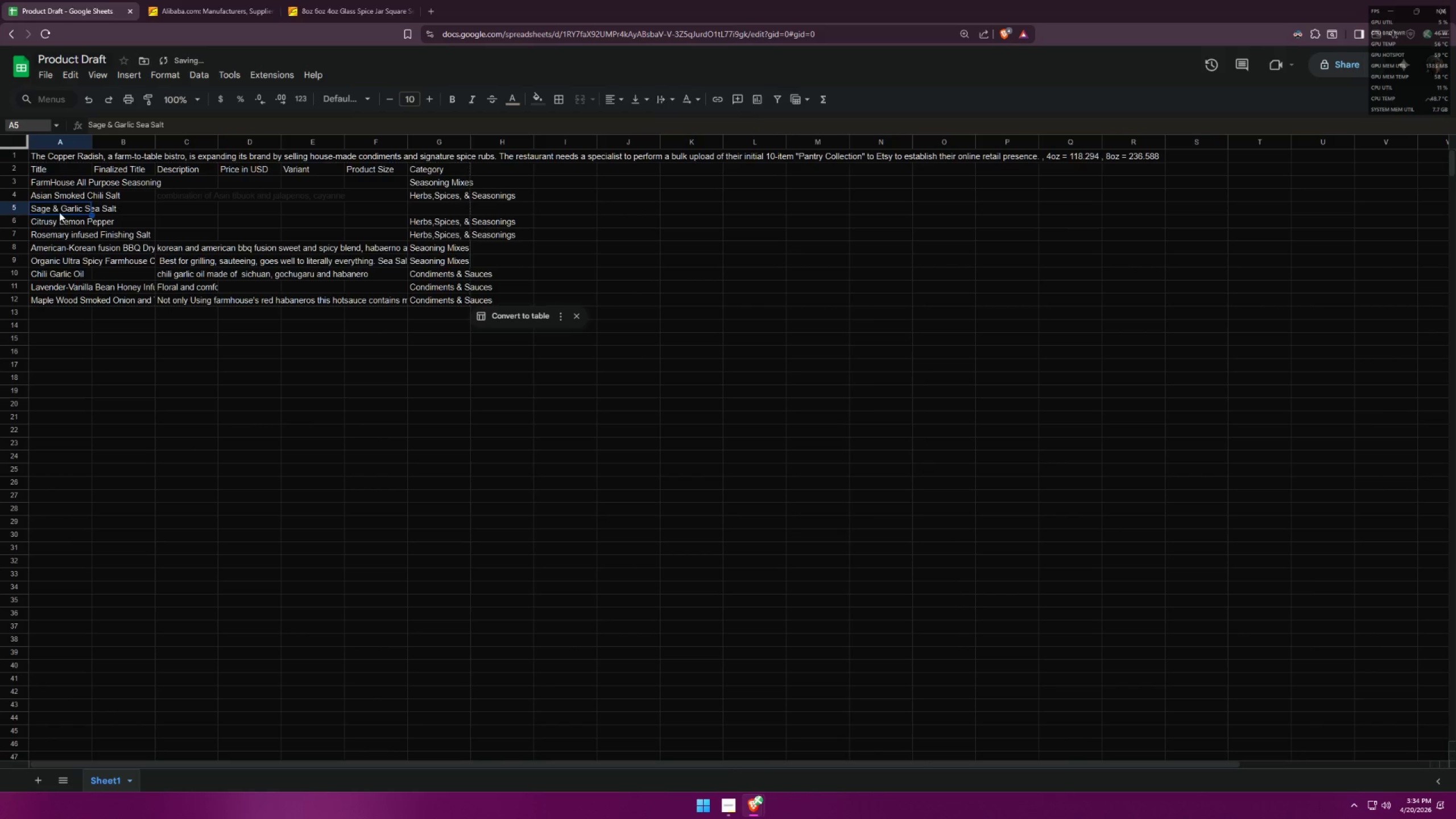 
left_click([53, 209])
 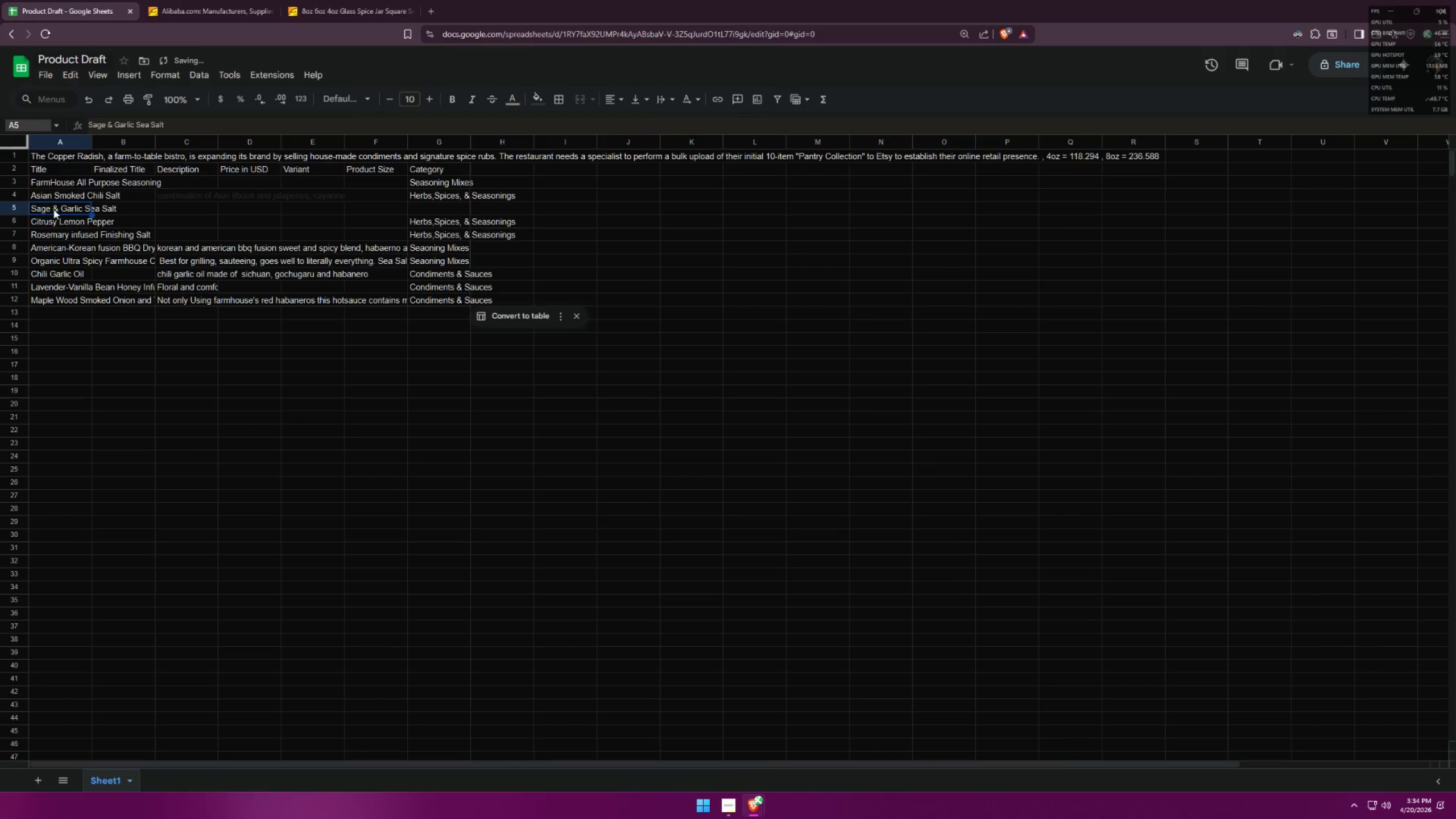 
key(Control+ControlLeft)
 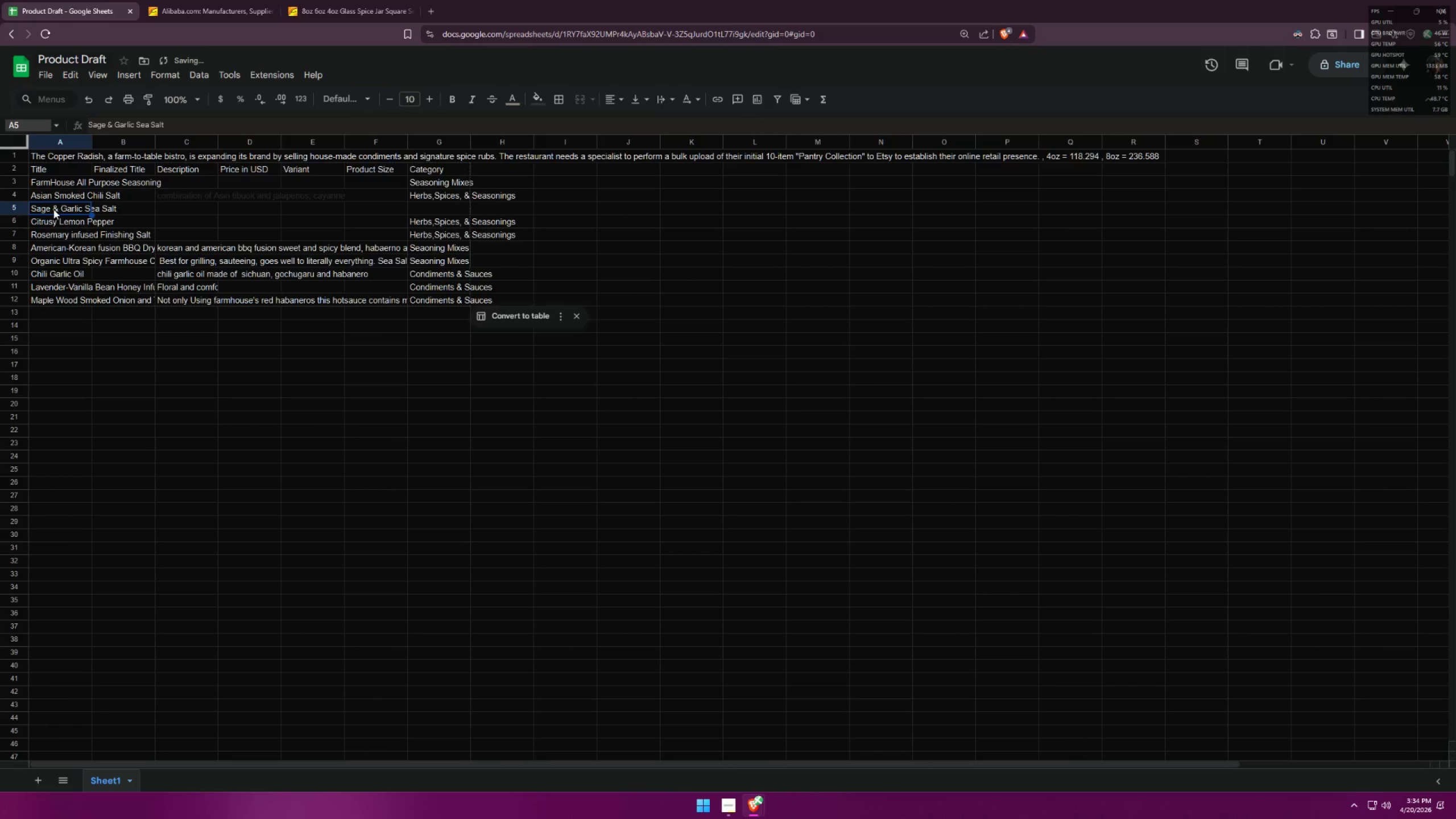 
key(Control+C)
 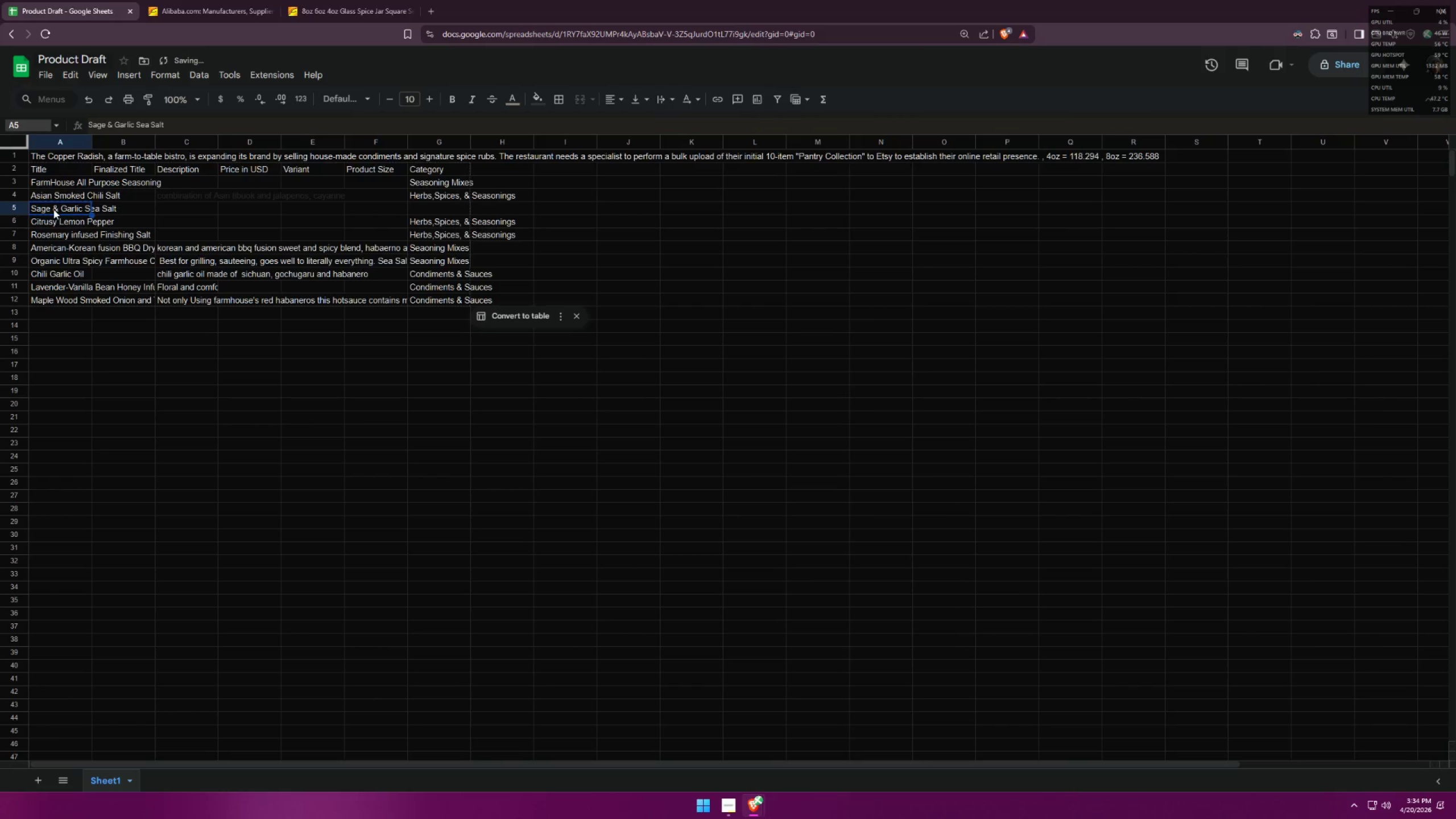 
key(Alt+AltLeft)
 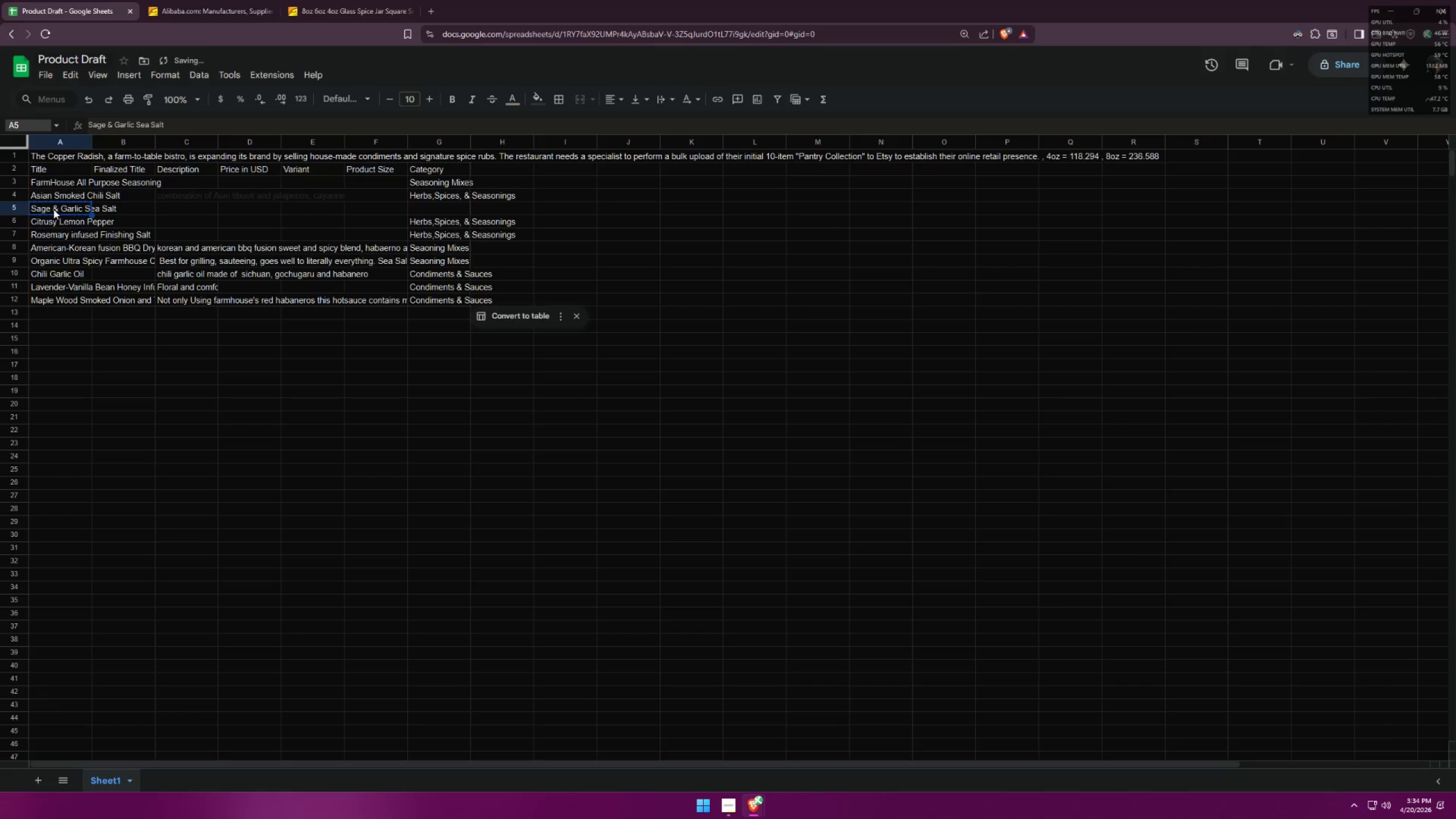 
key(Alt+Tab)
 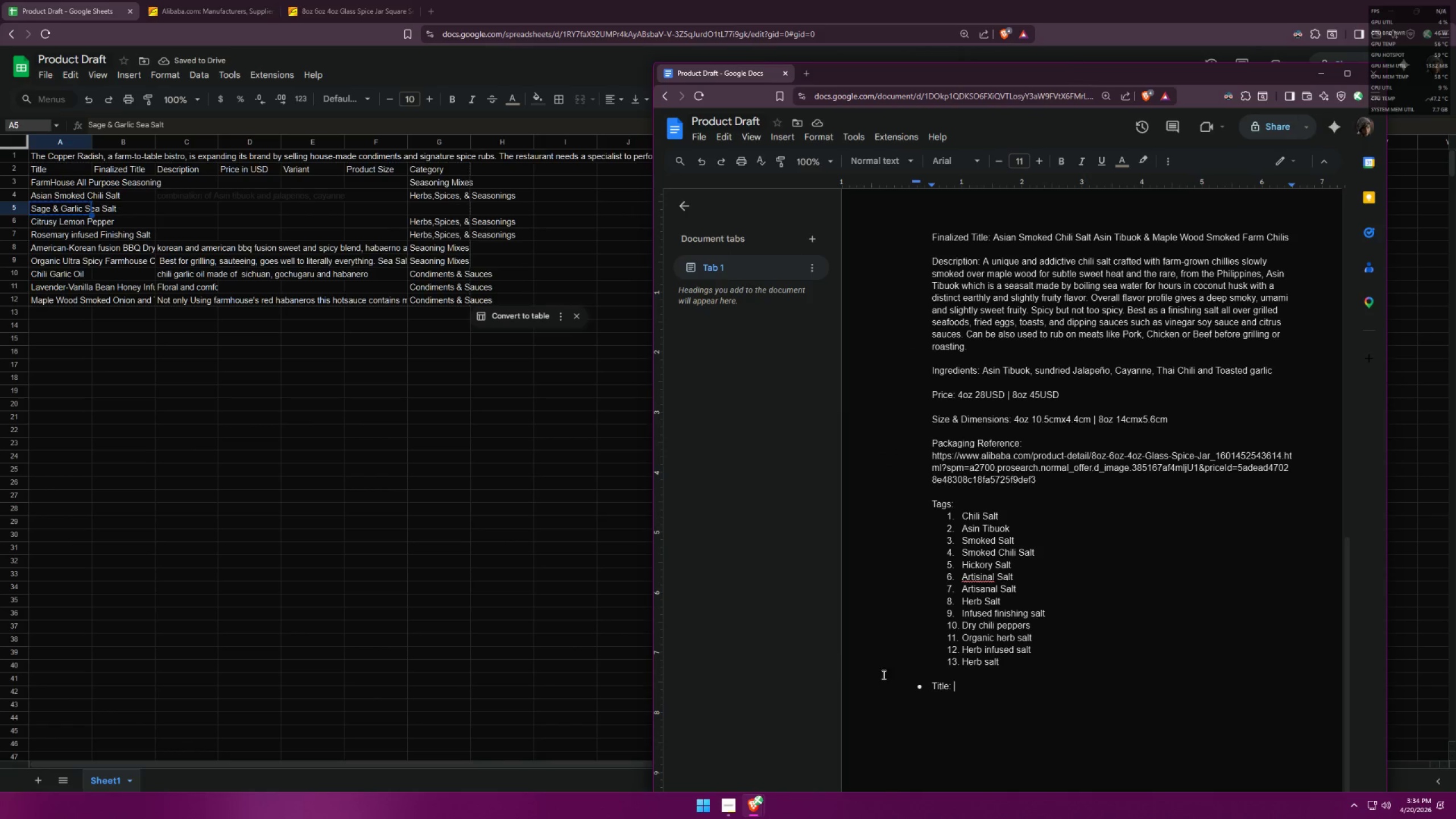 
key(Control+ControlLeft)
 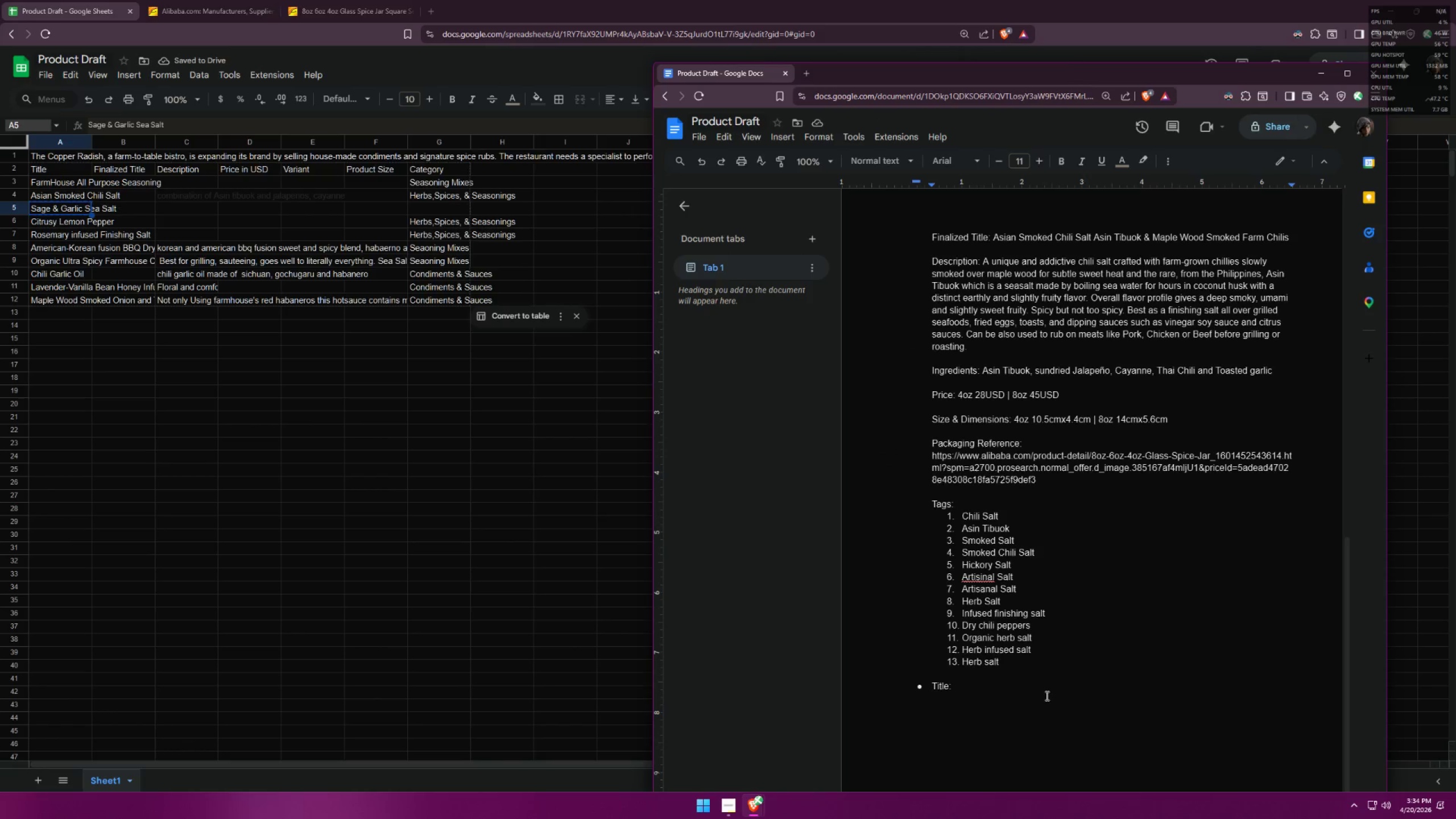 
key(Control+V)
 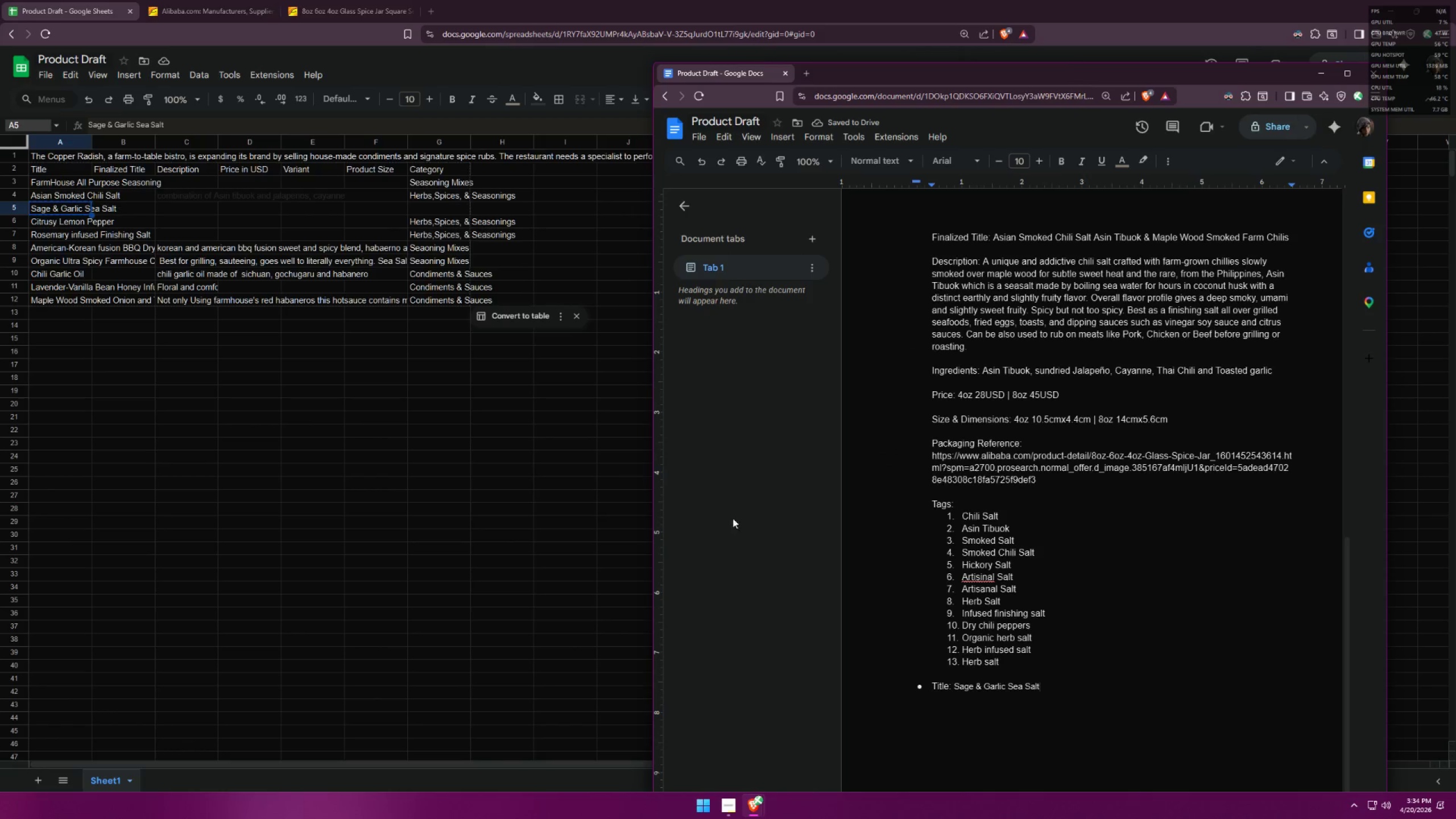 
left_click_drag(start_coordinate=[1042, 690], to_coordinate=[954, 683])
 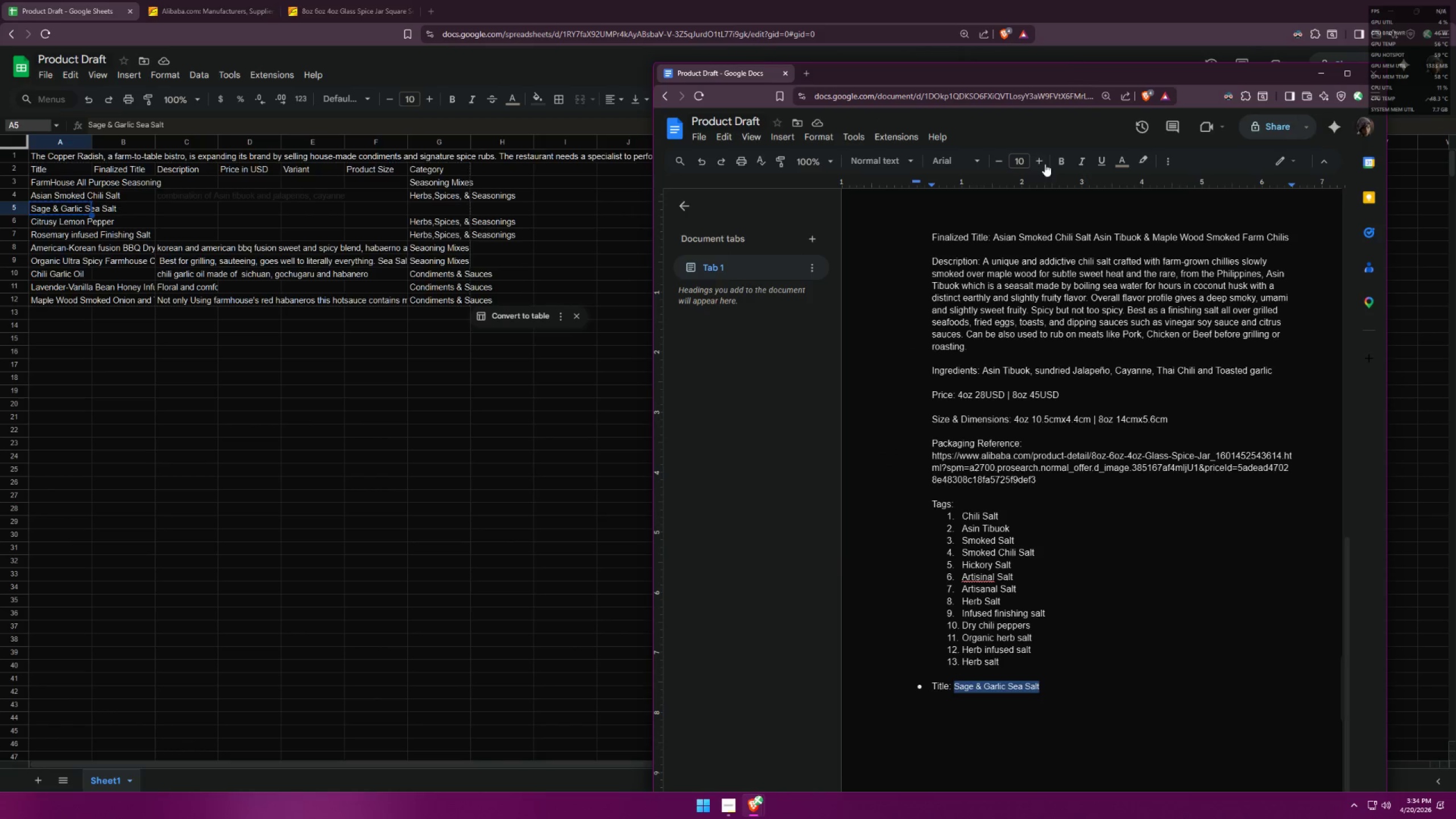 
double_click([1153, 647])
 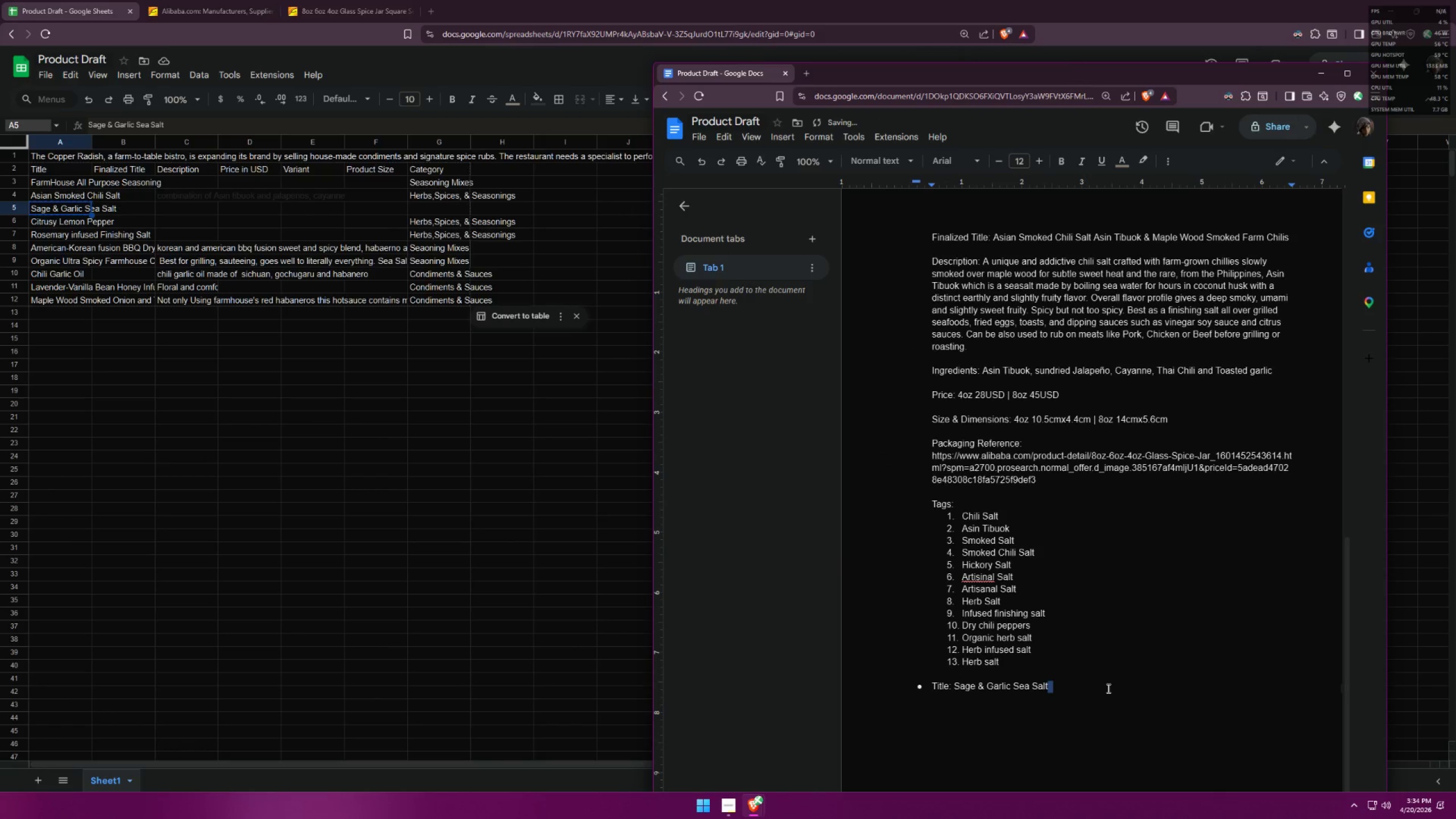 
key(Enter)
 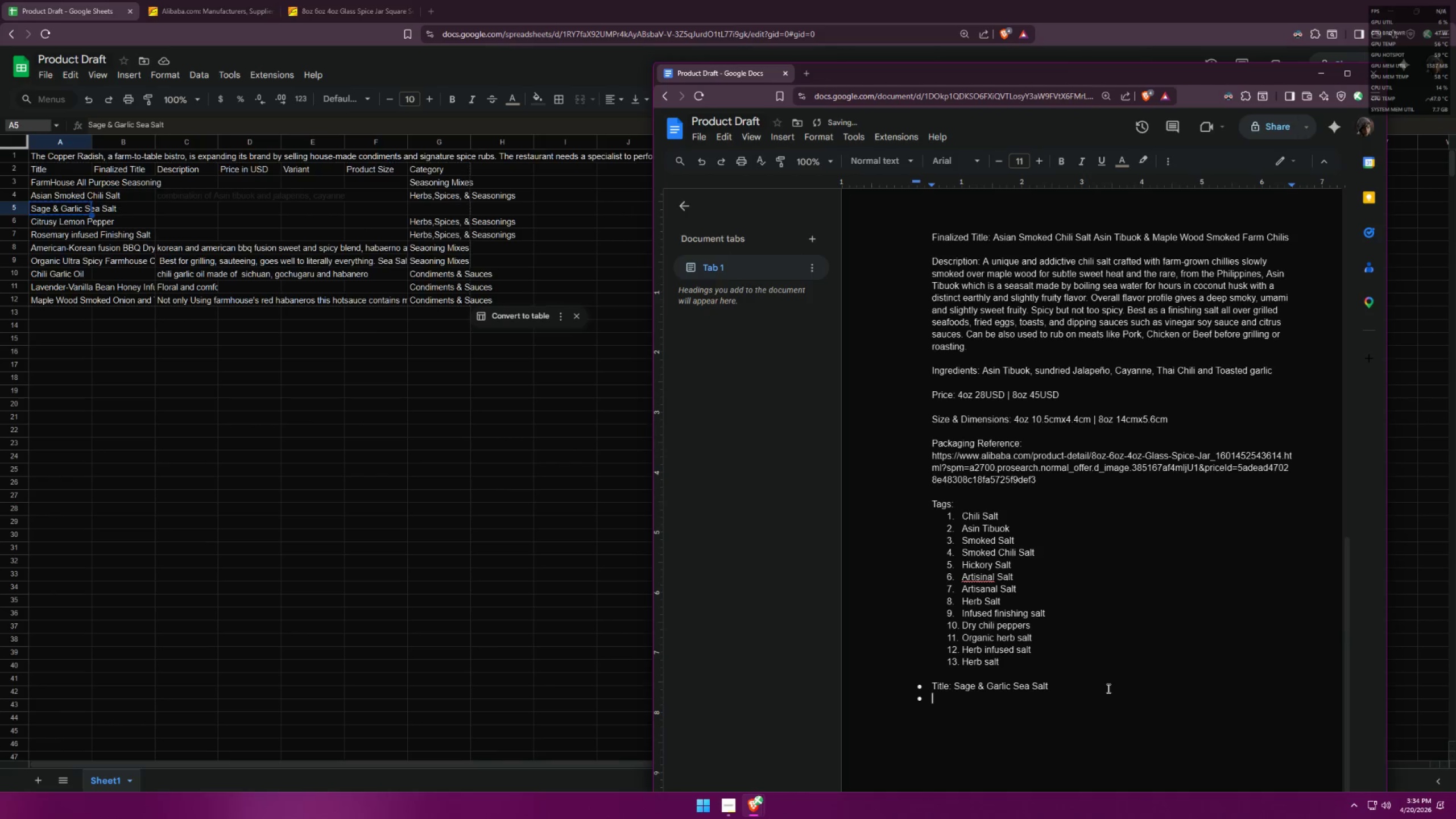 
key(Backspace)
type(Finalized Title:)
 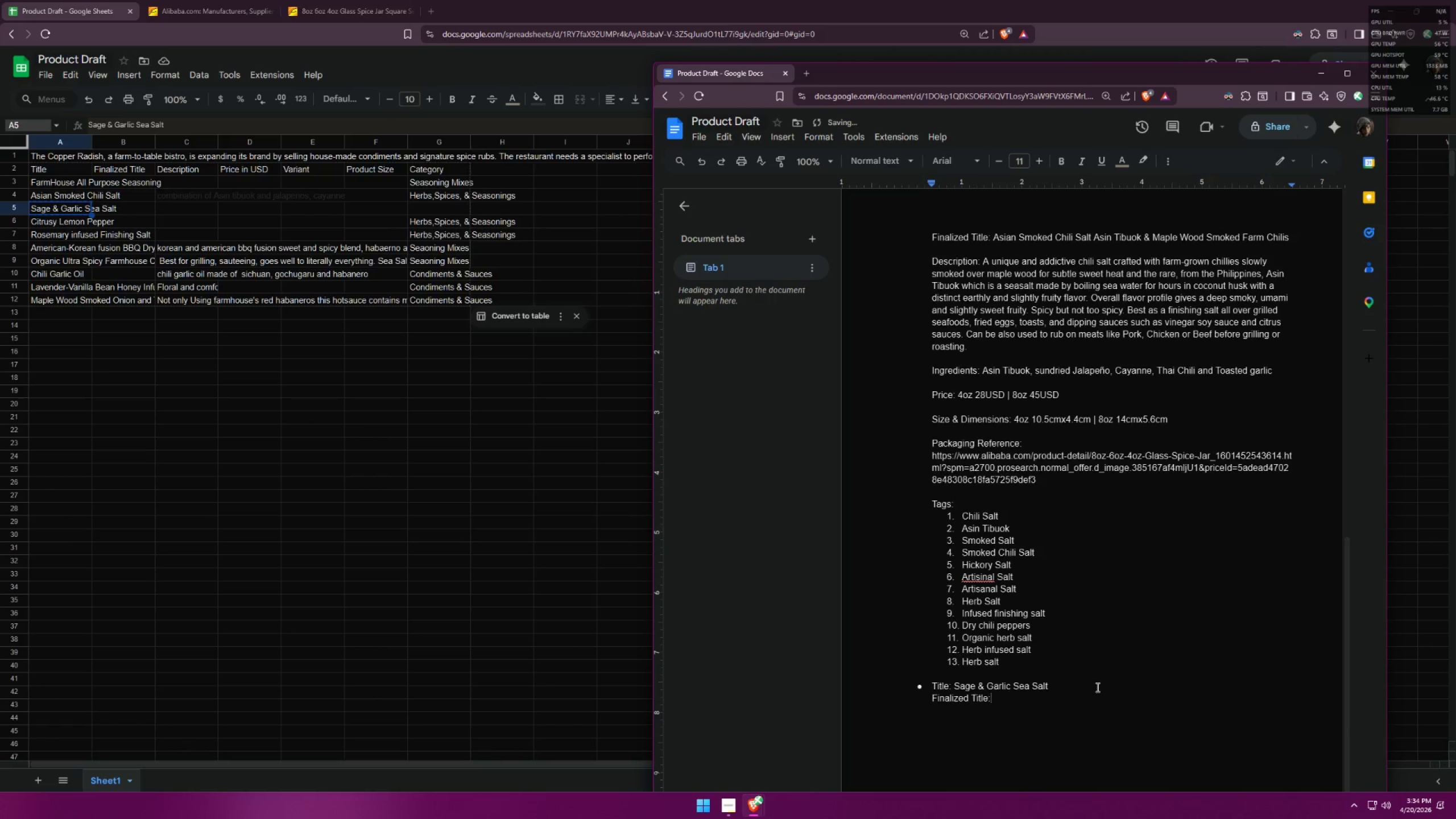 
double_click([1089, 685])
 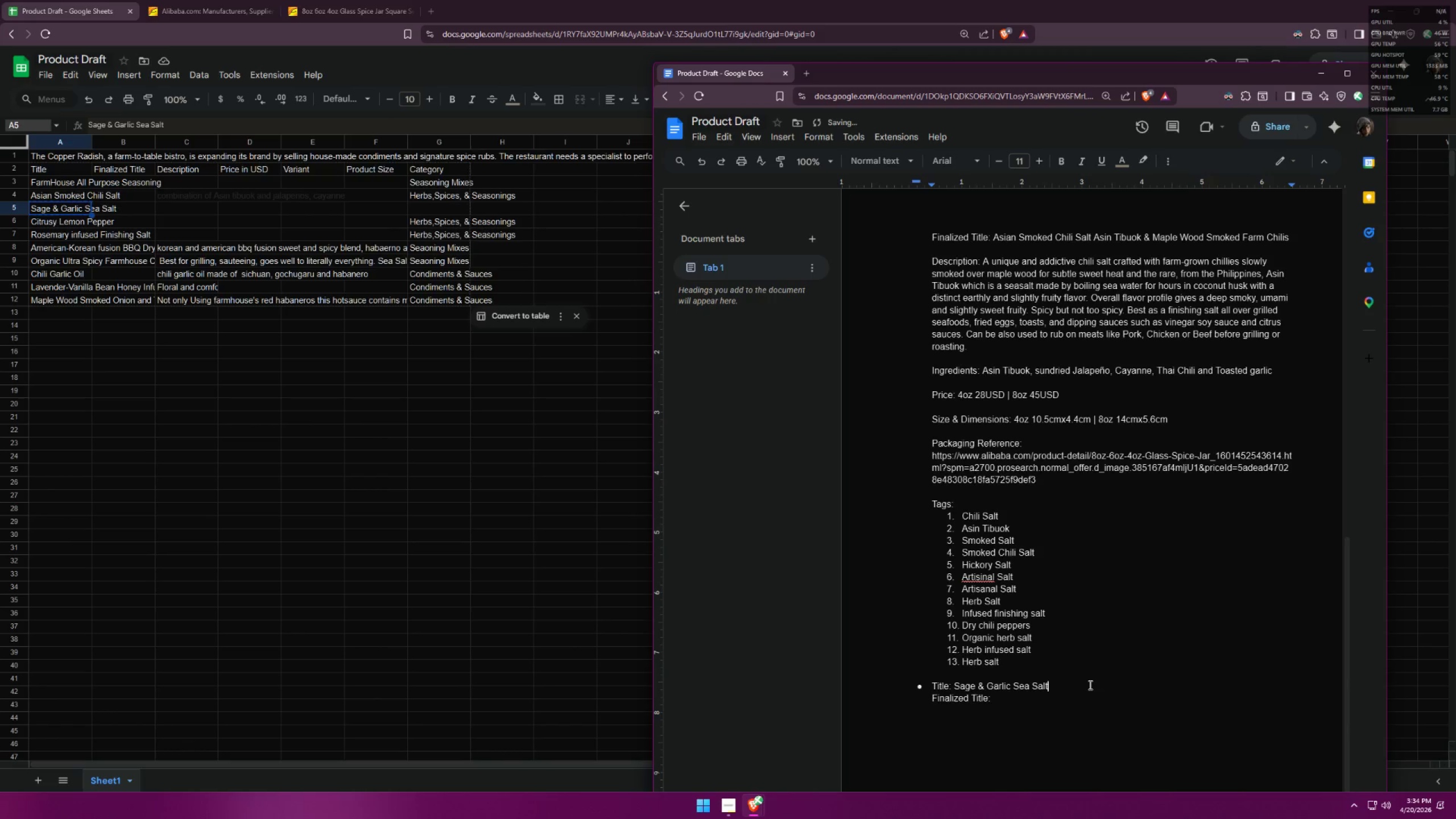 
key(Enter)
 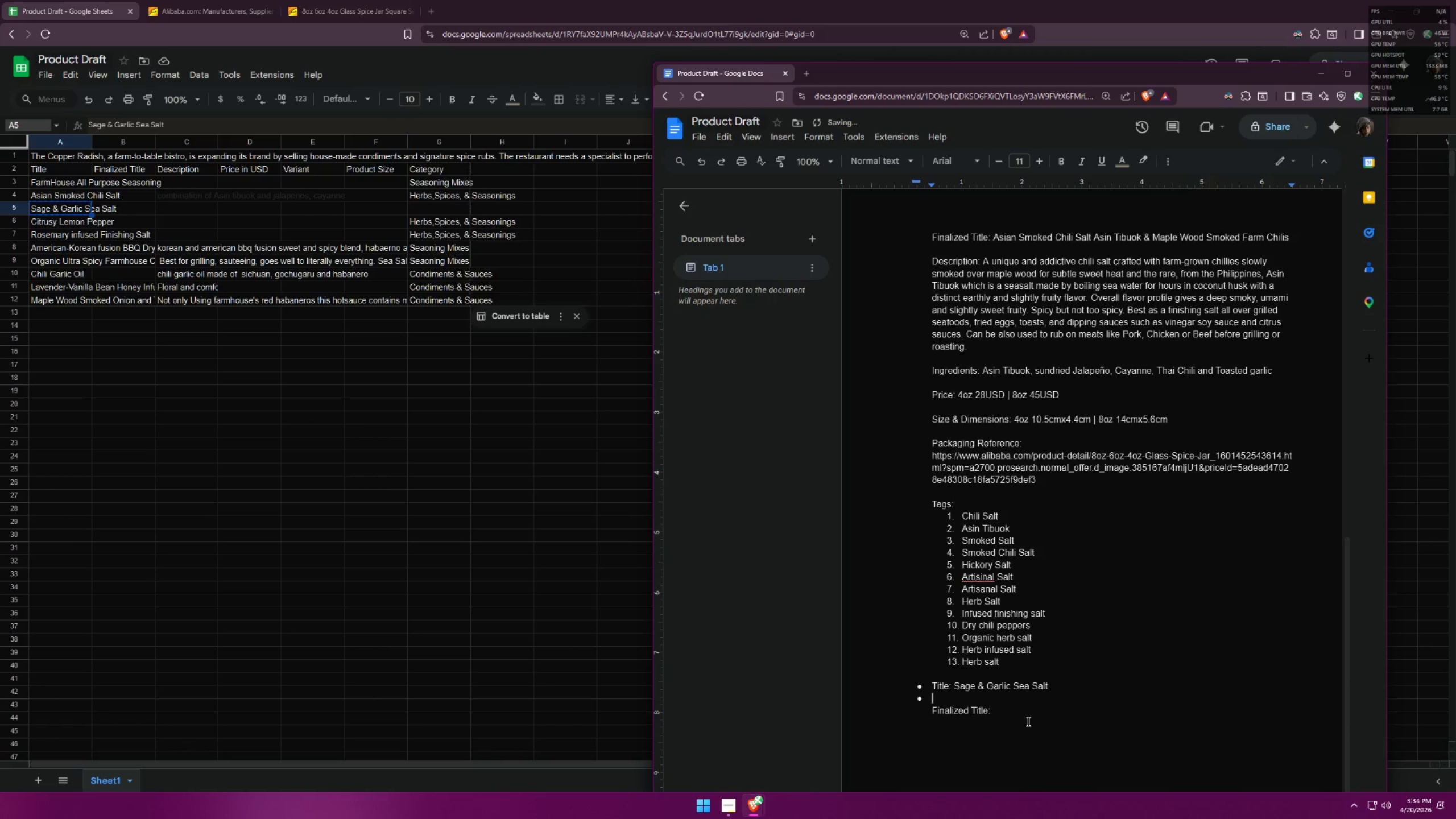 
key(Backspace)
 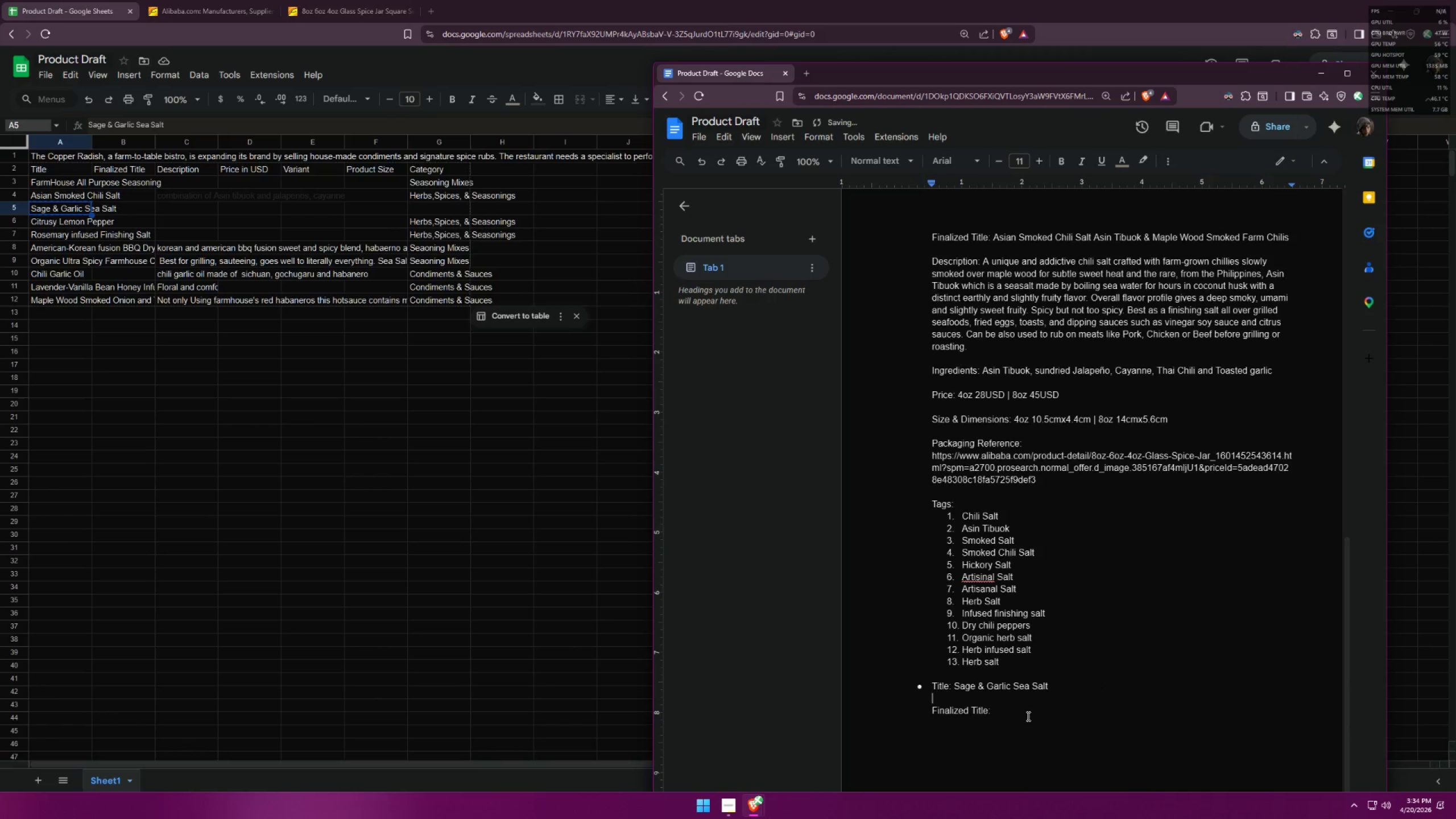 
left_click([1027, 715])
 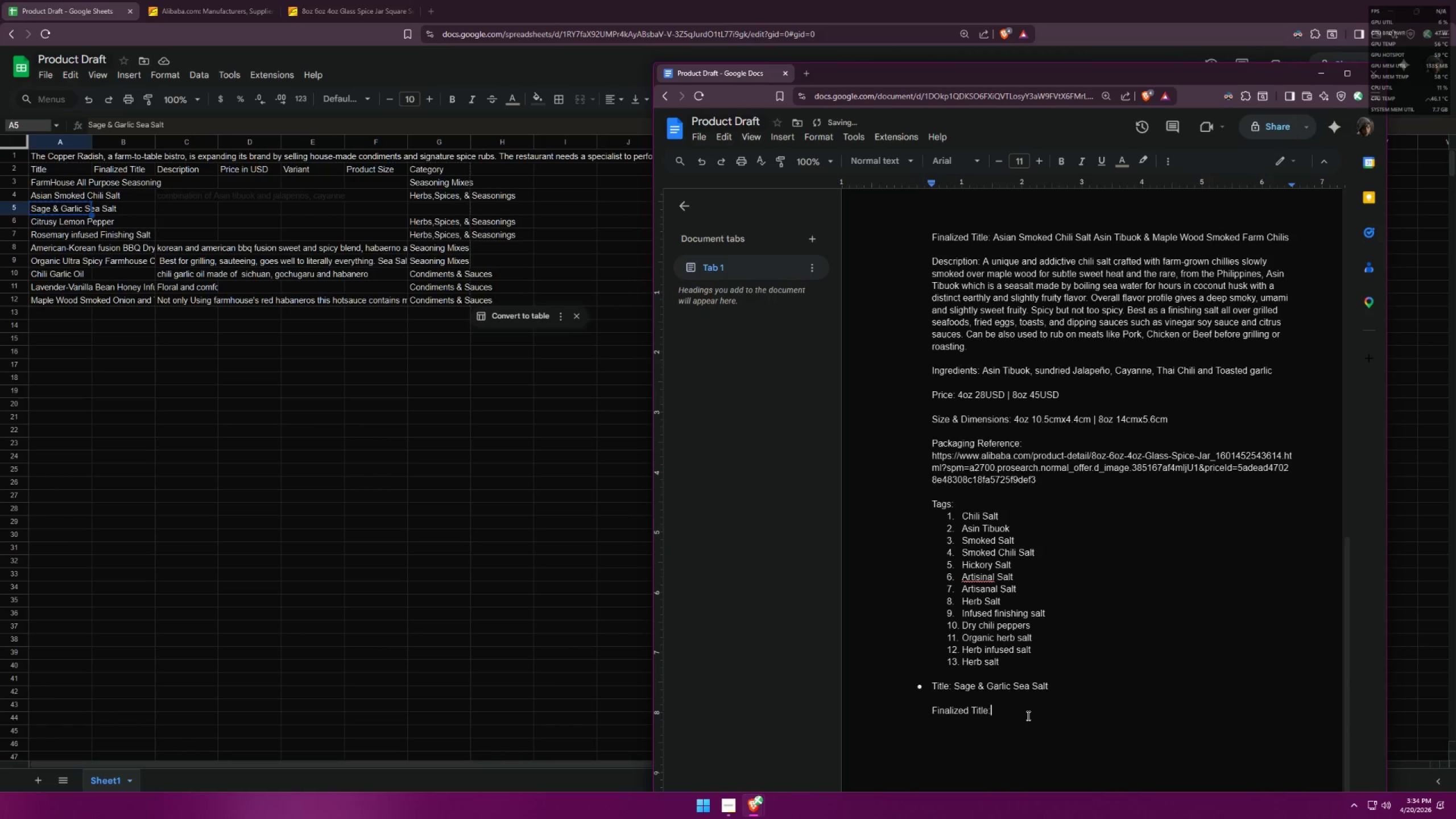 
key(Enter)
 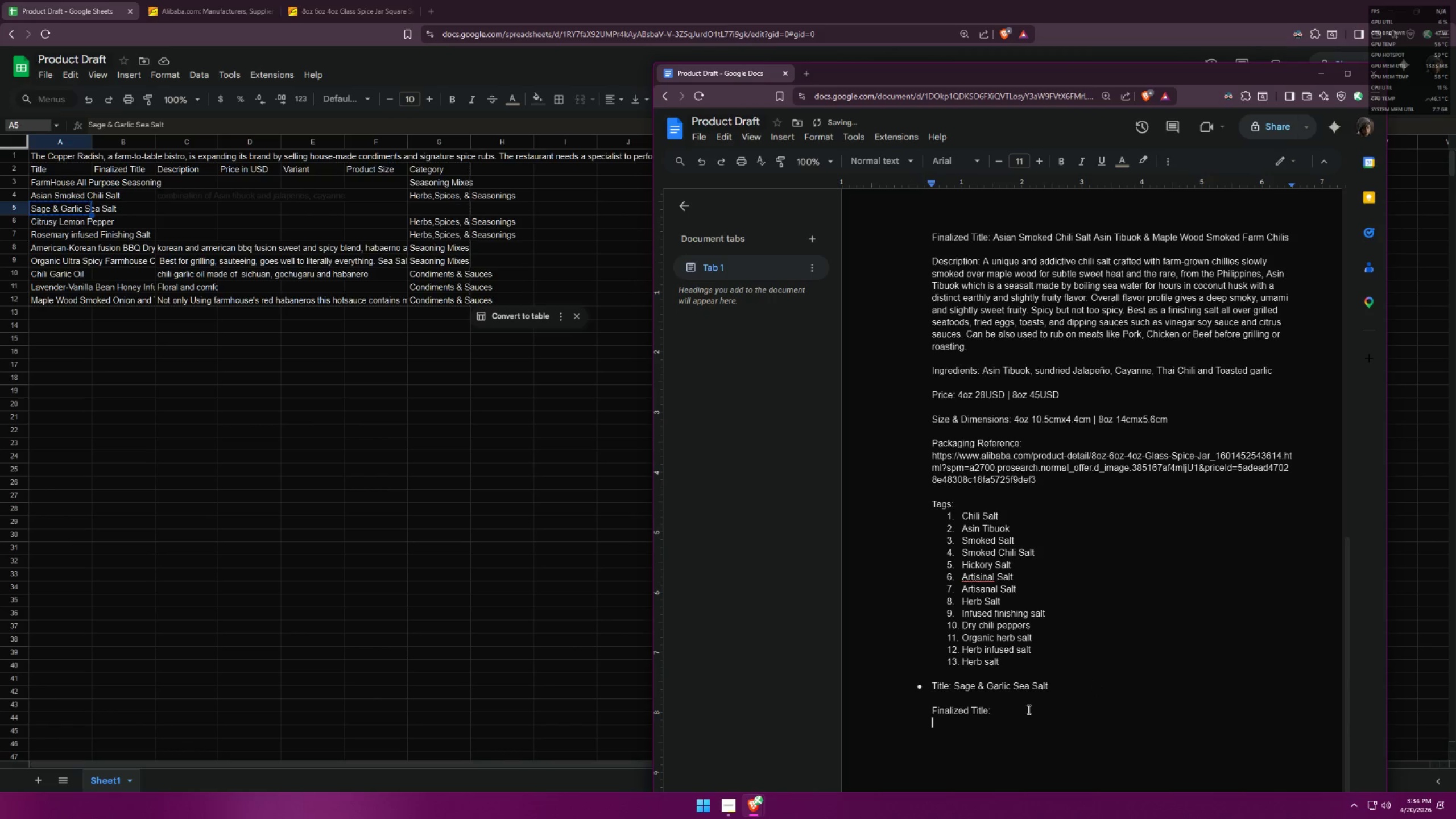 
key(Enter)
 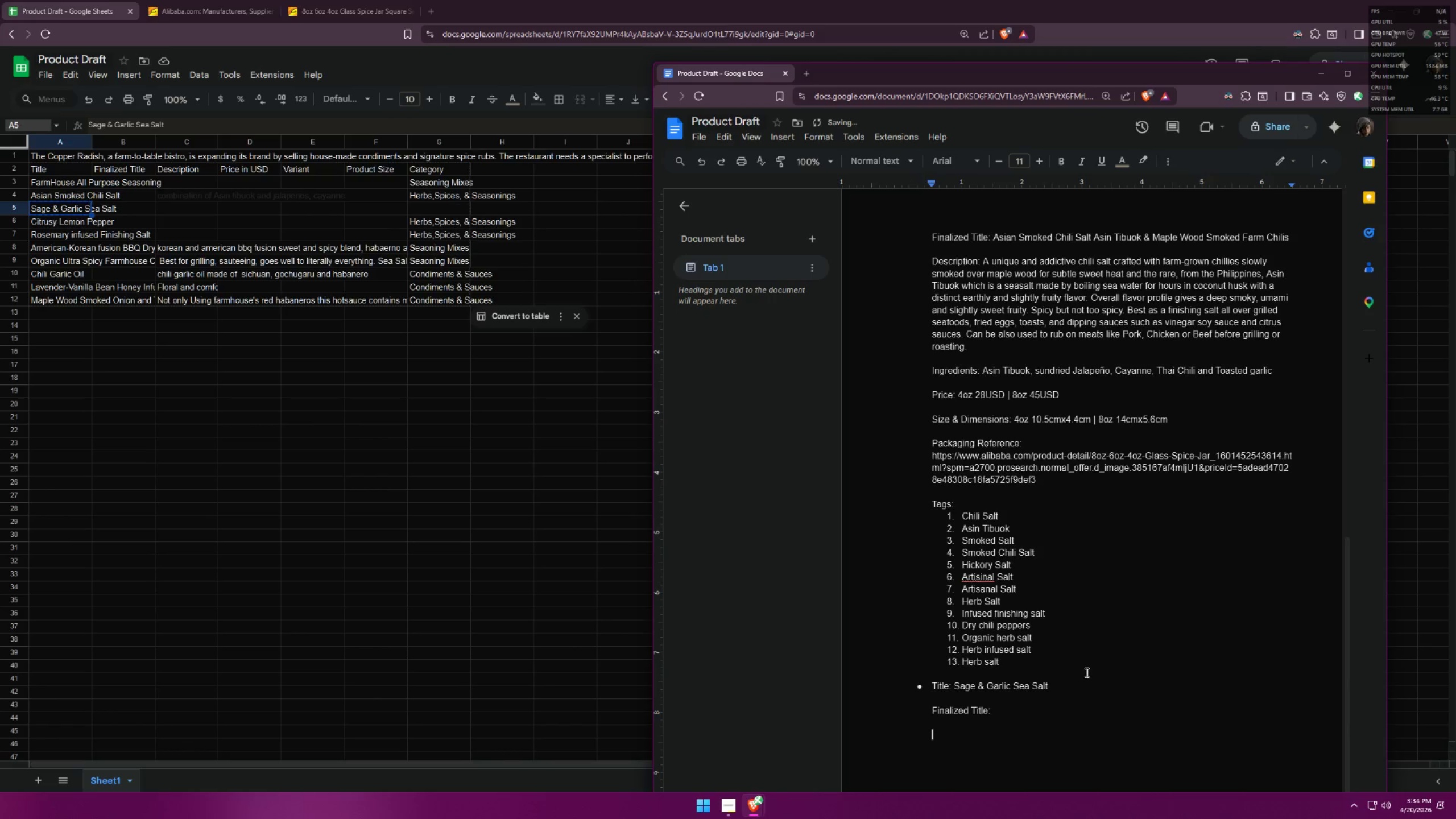 
type(Descrit)
key(Backspace)
key(Backspace)
type(iption )
key(Backspace)
type(:)
 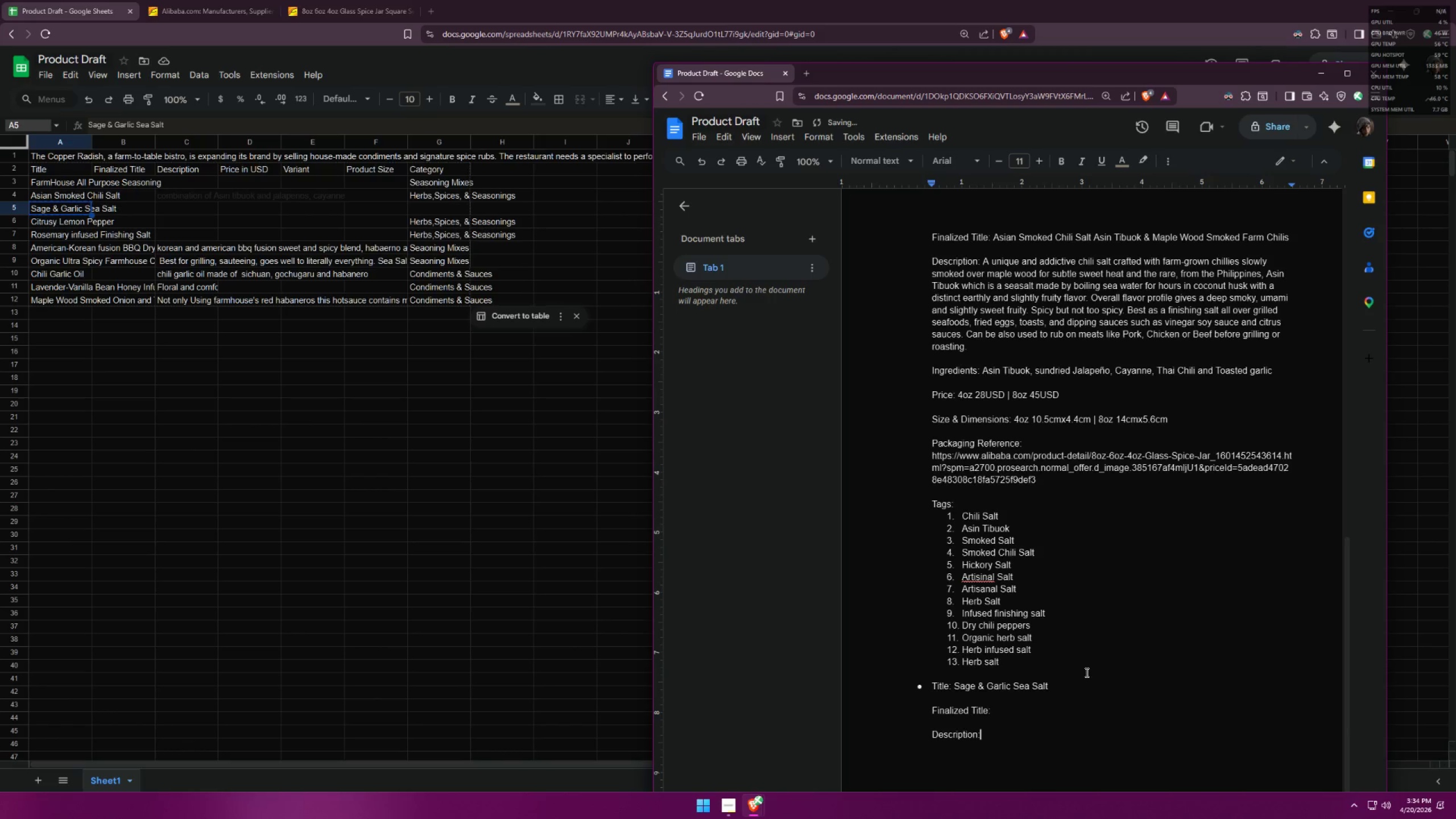 
key(Enter)
 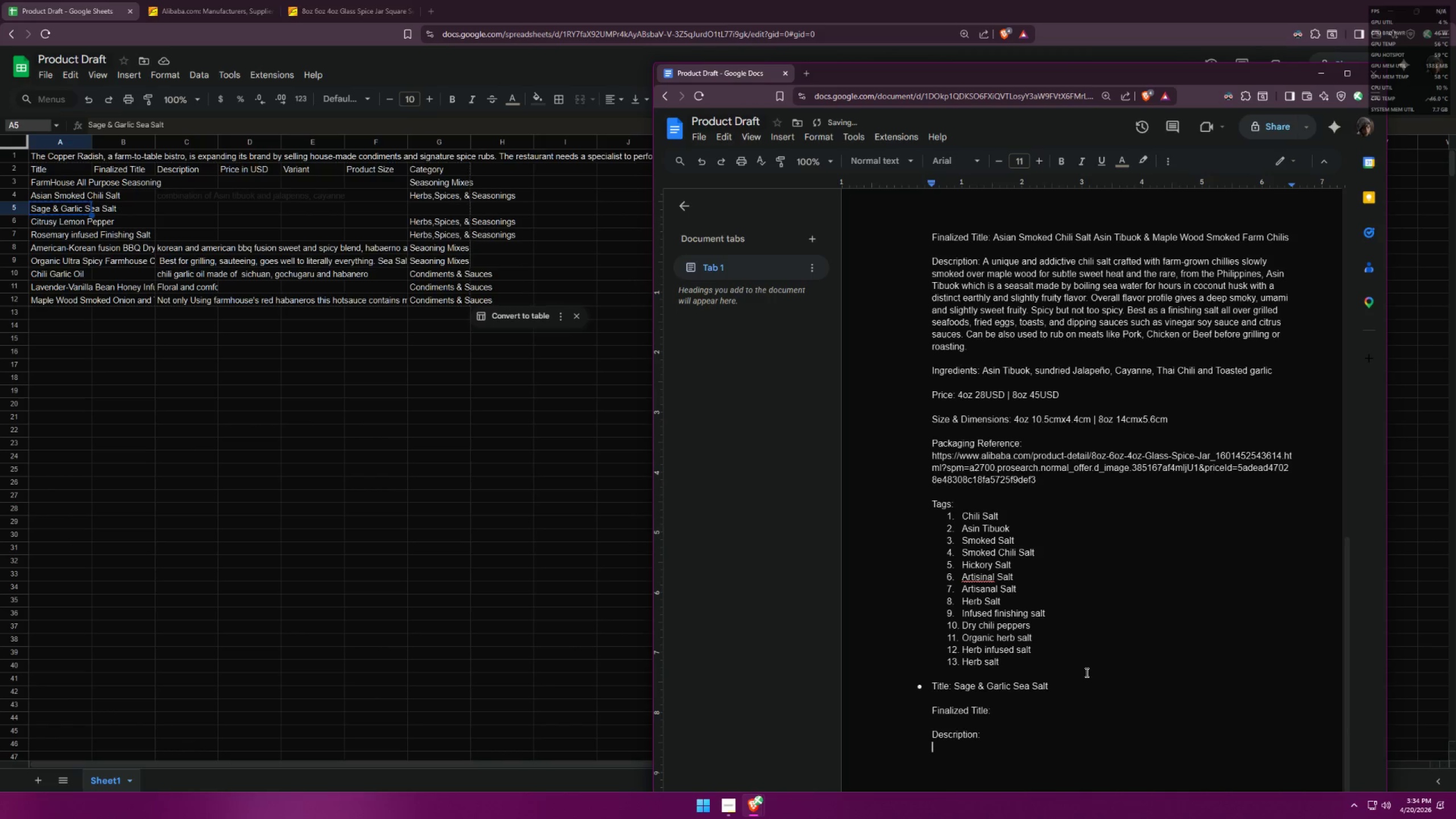 
key(Enter)
 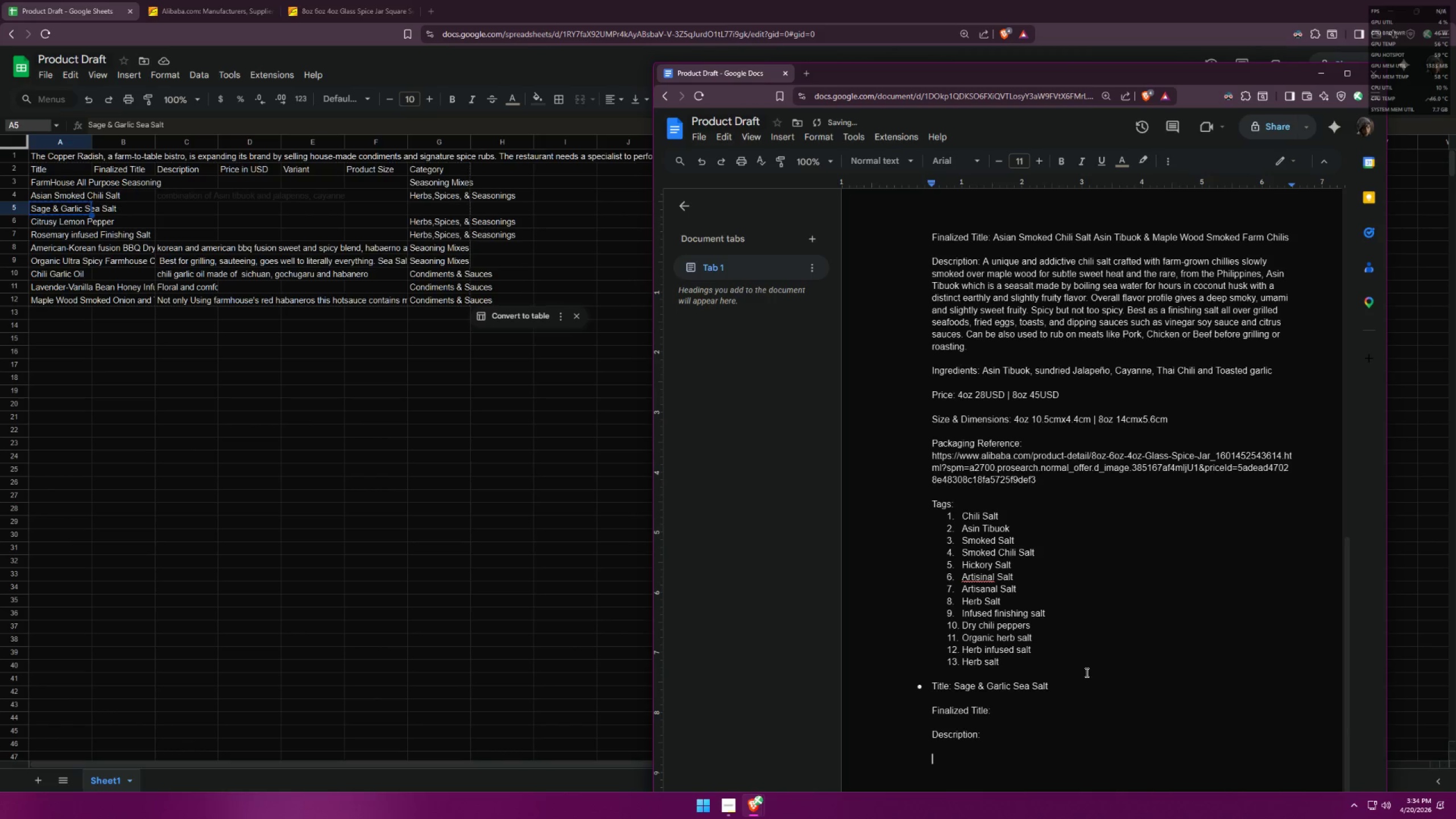 
key(Backspace)
 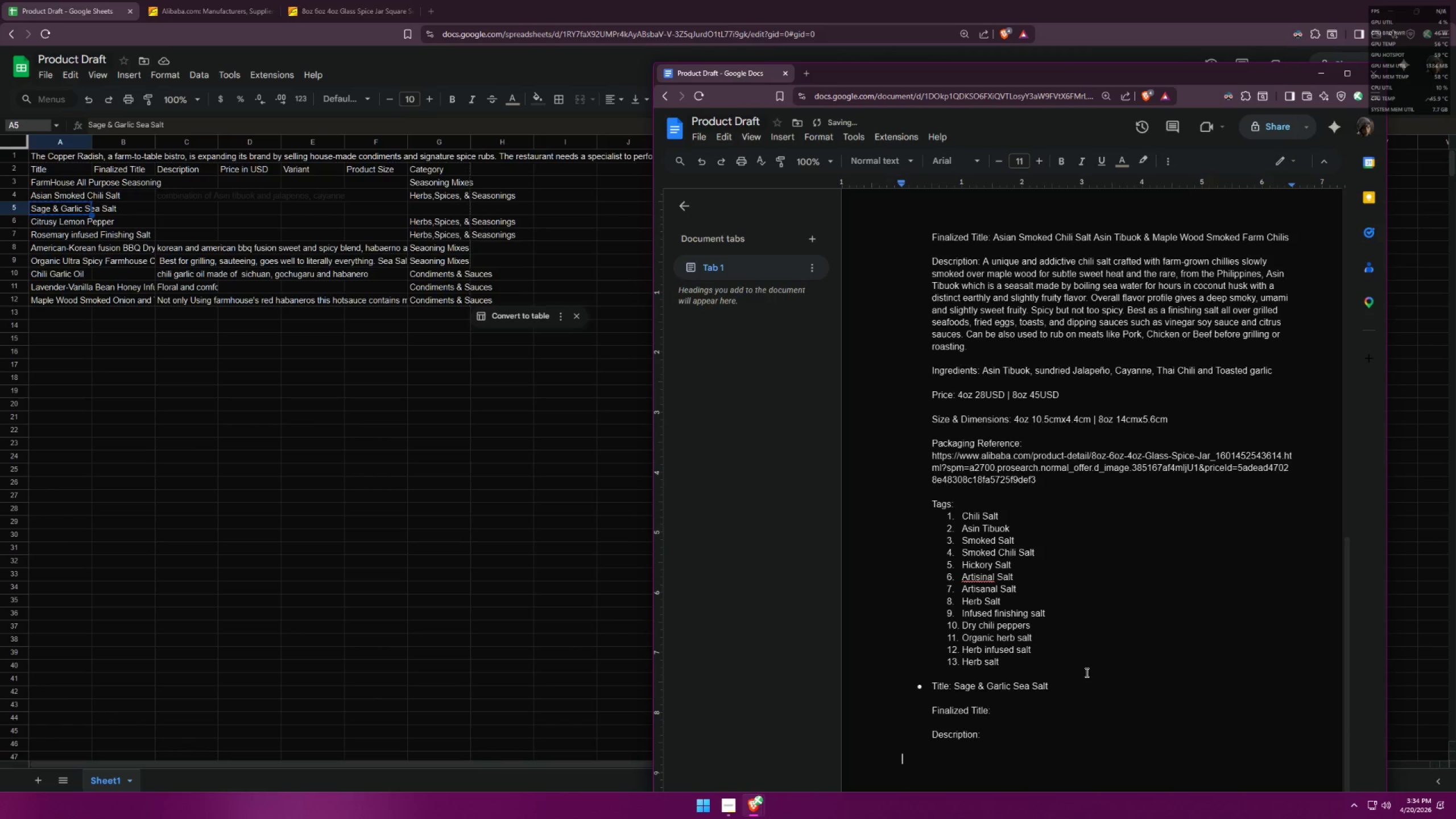 
key(Shift+ShiftLeft)
 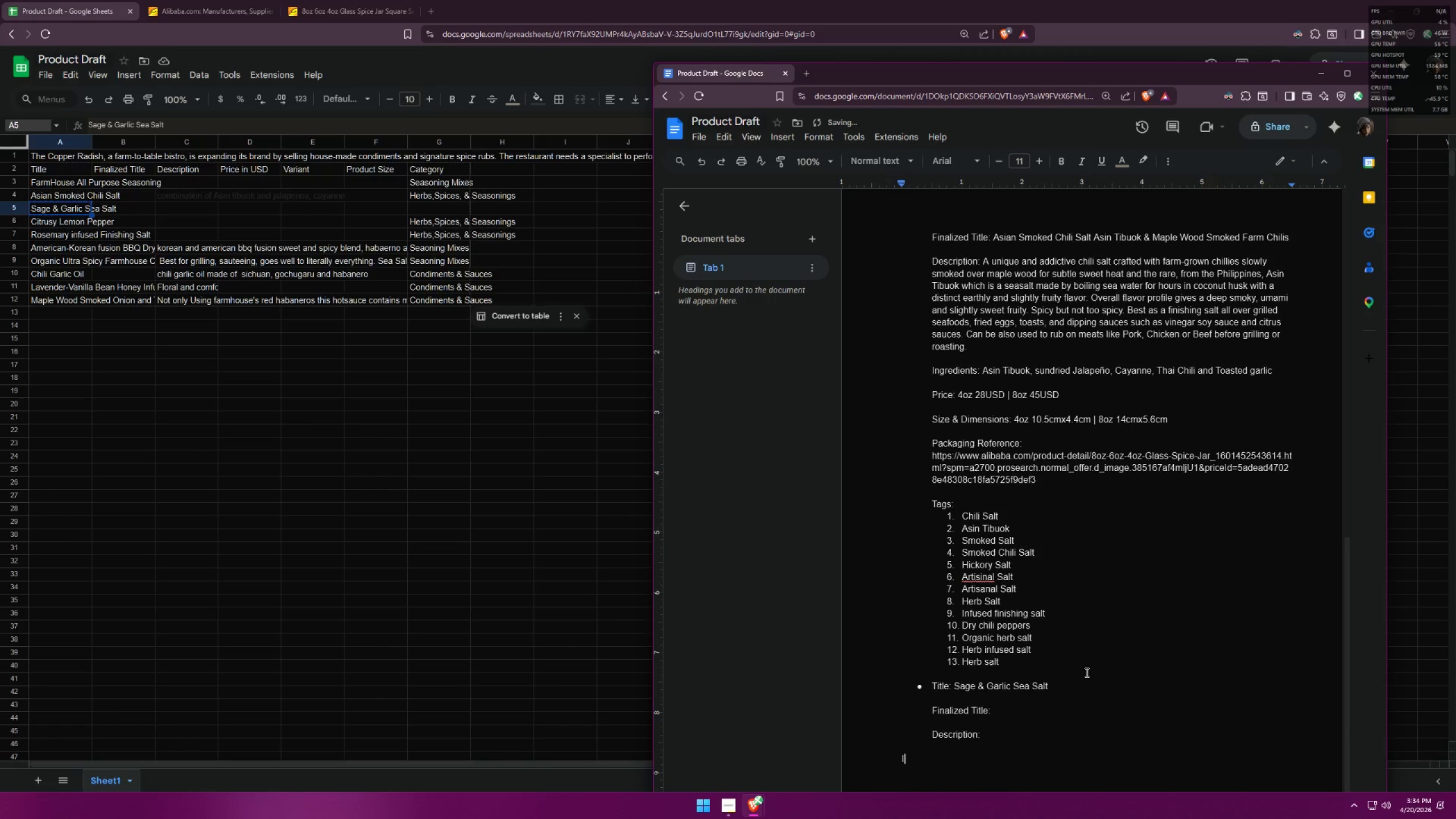 
key(Shift+I)
 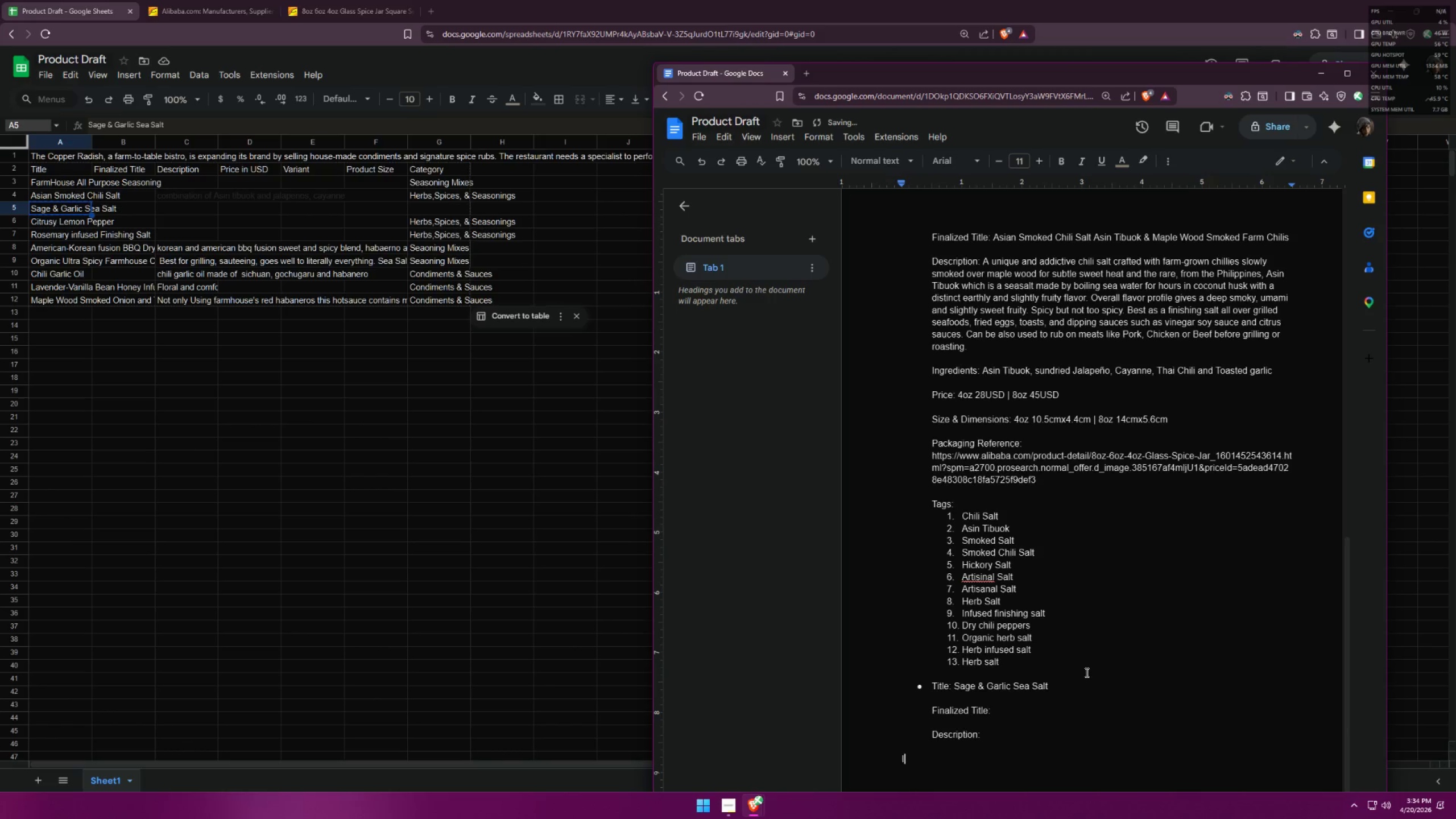 
key(Backspace)
 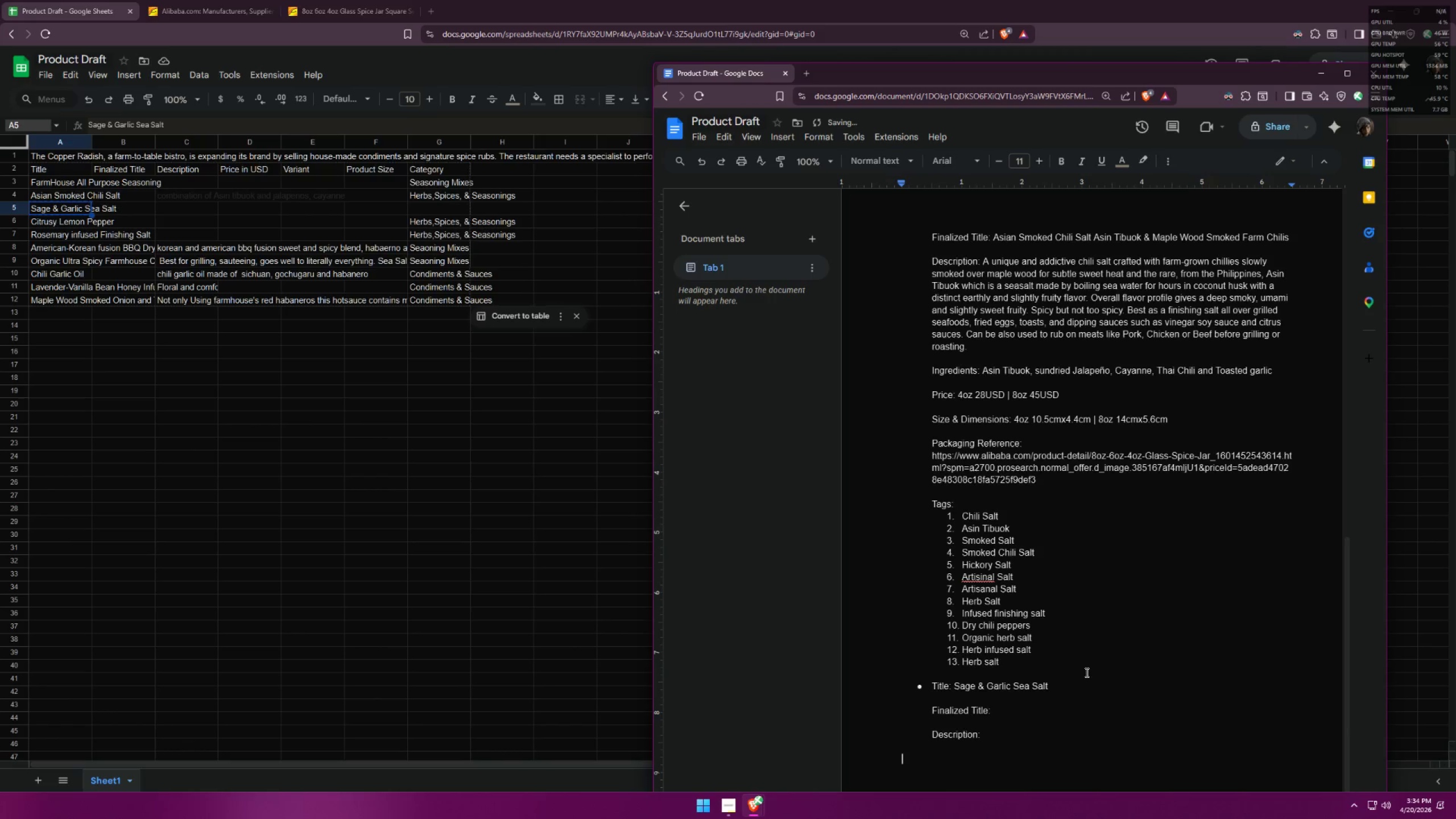 
key(Backspace)
 